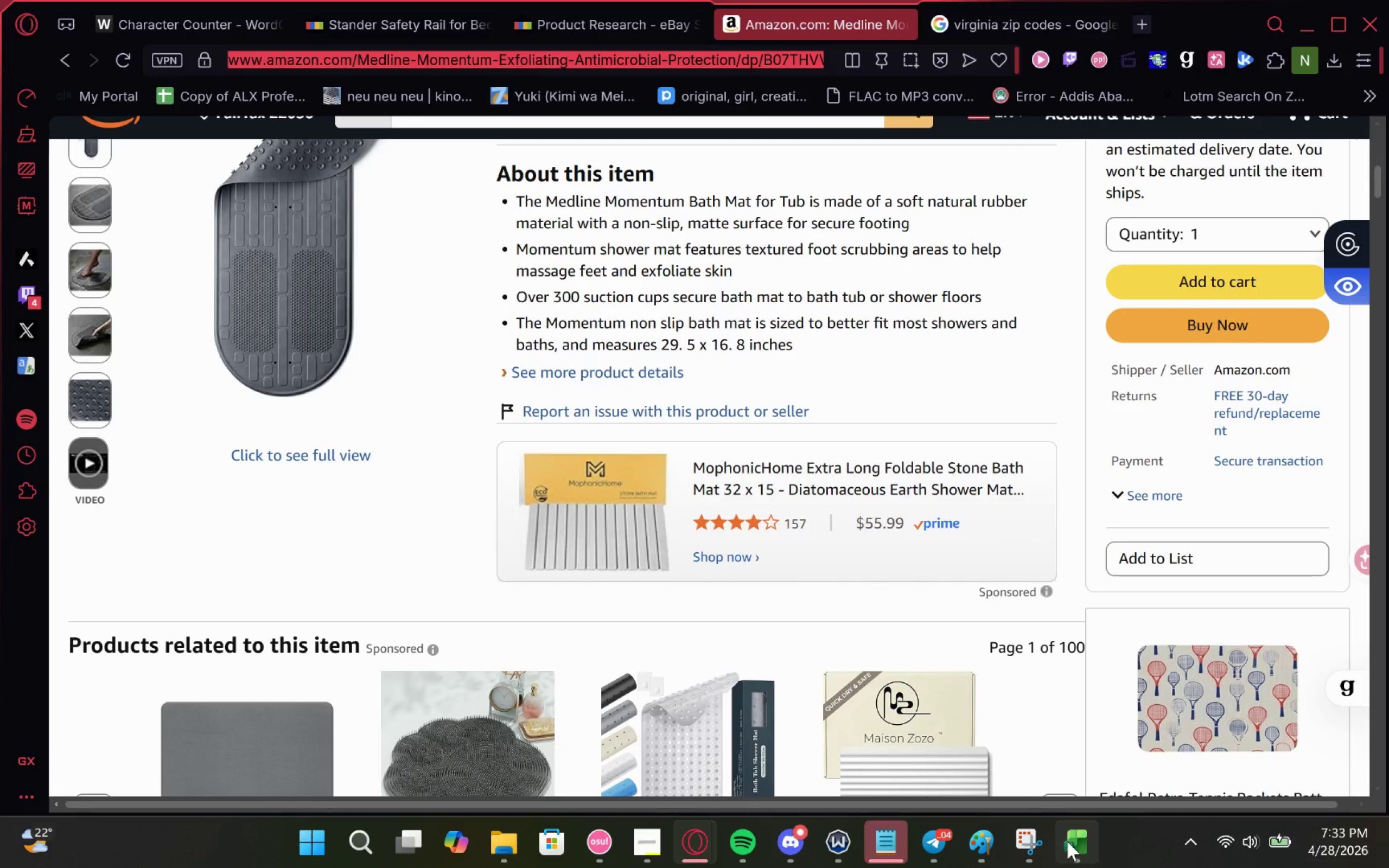 
left_click([1069, 841])
 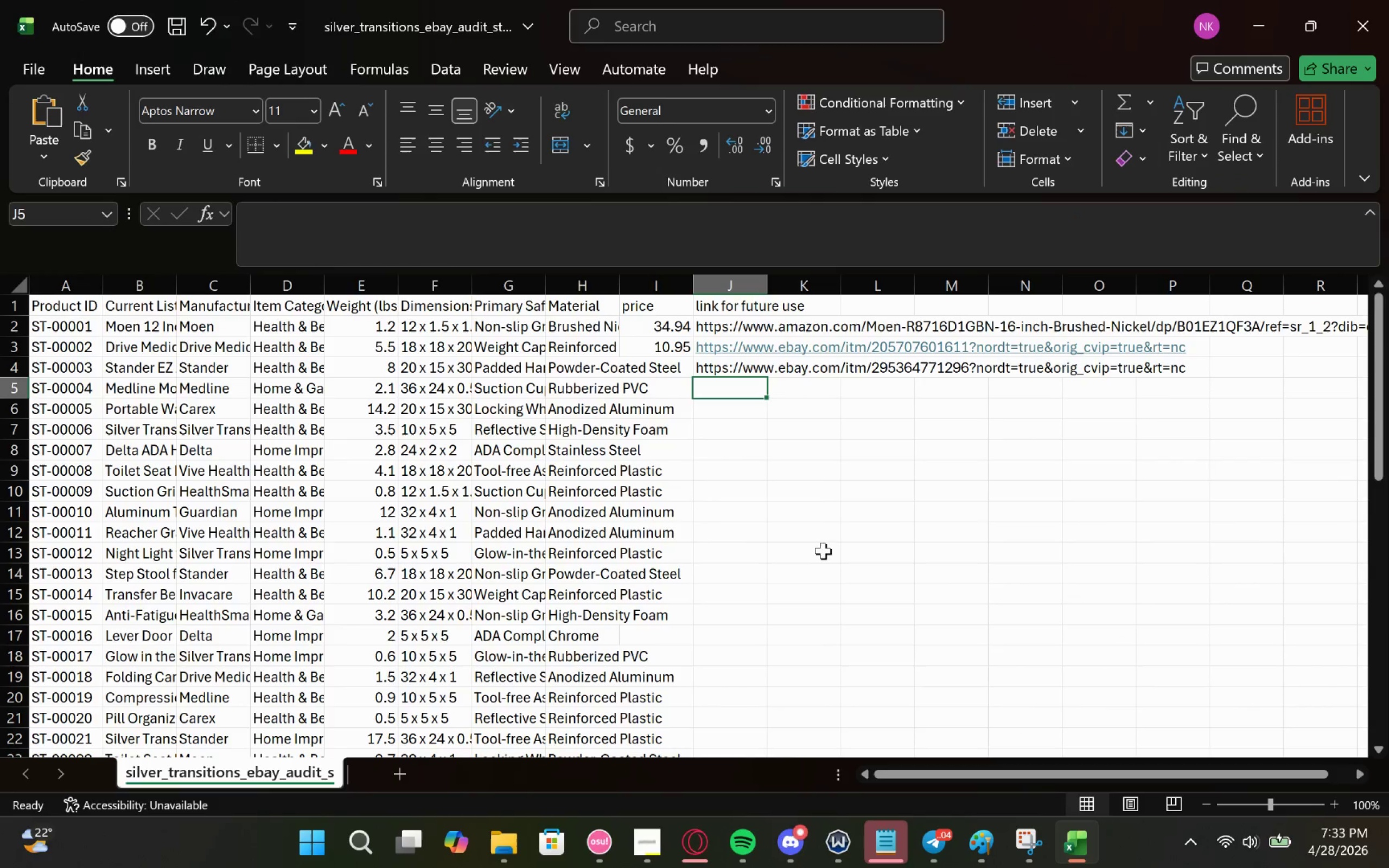 
key(Control+V)
 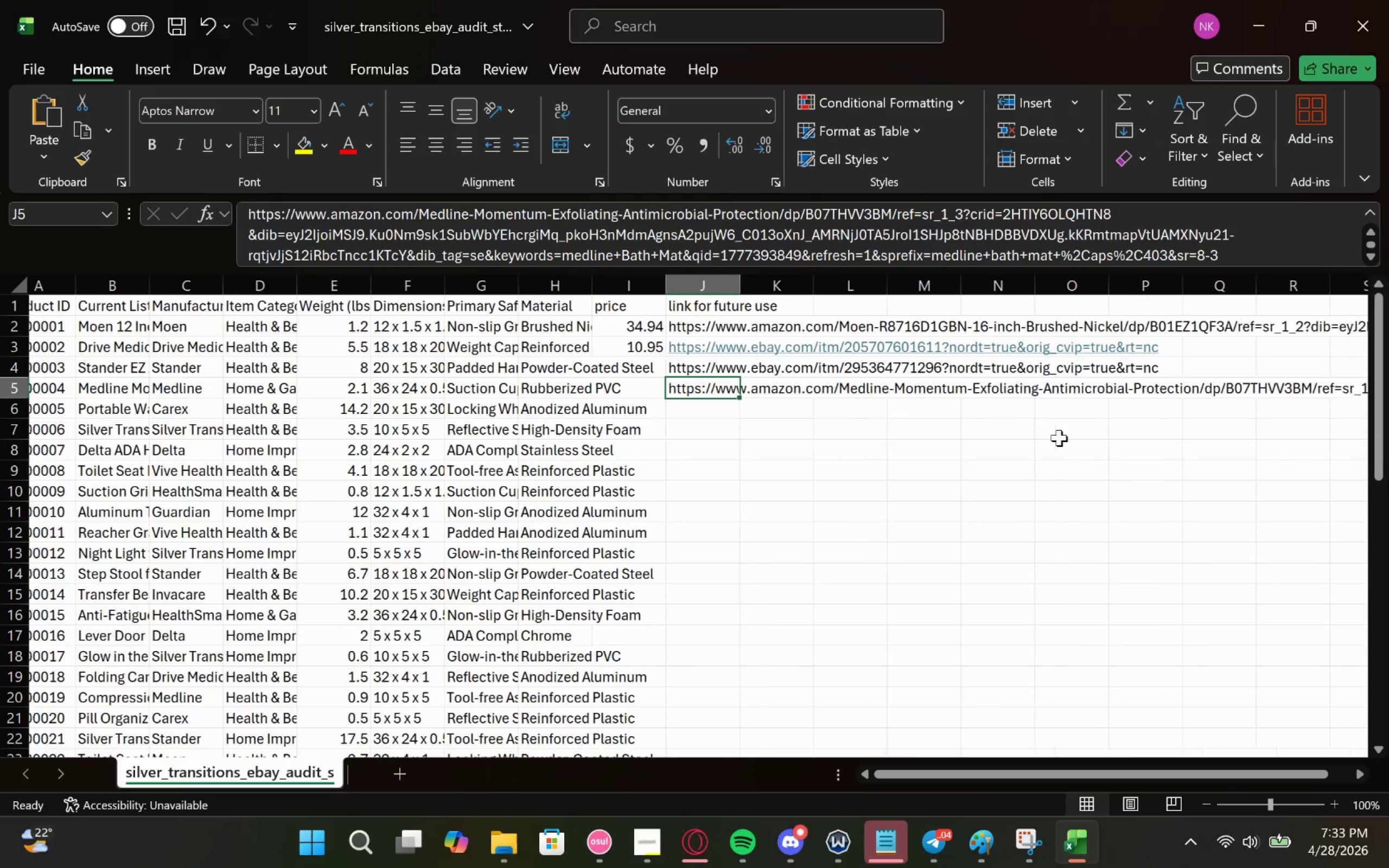 
wait(5.6)
 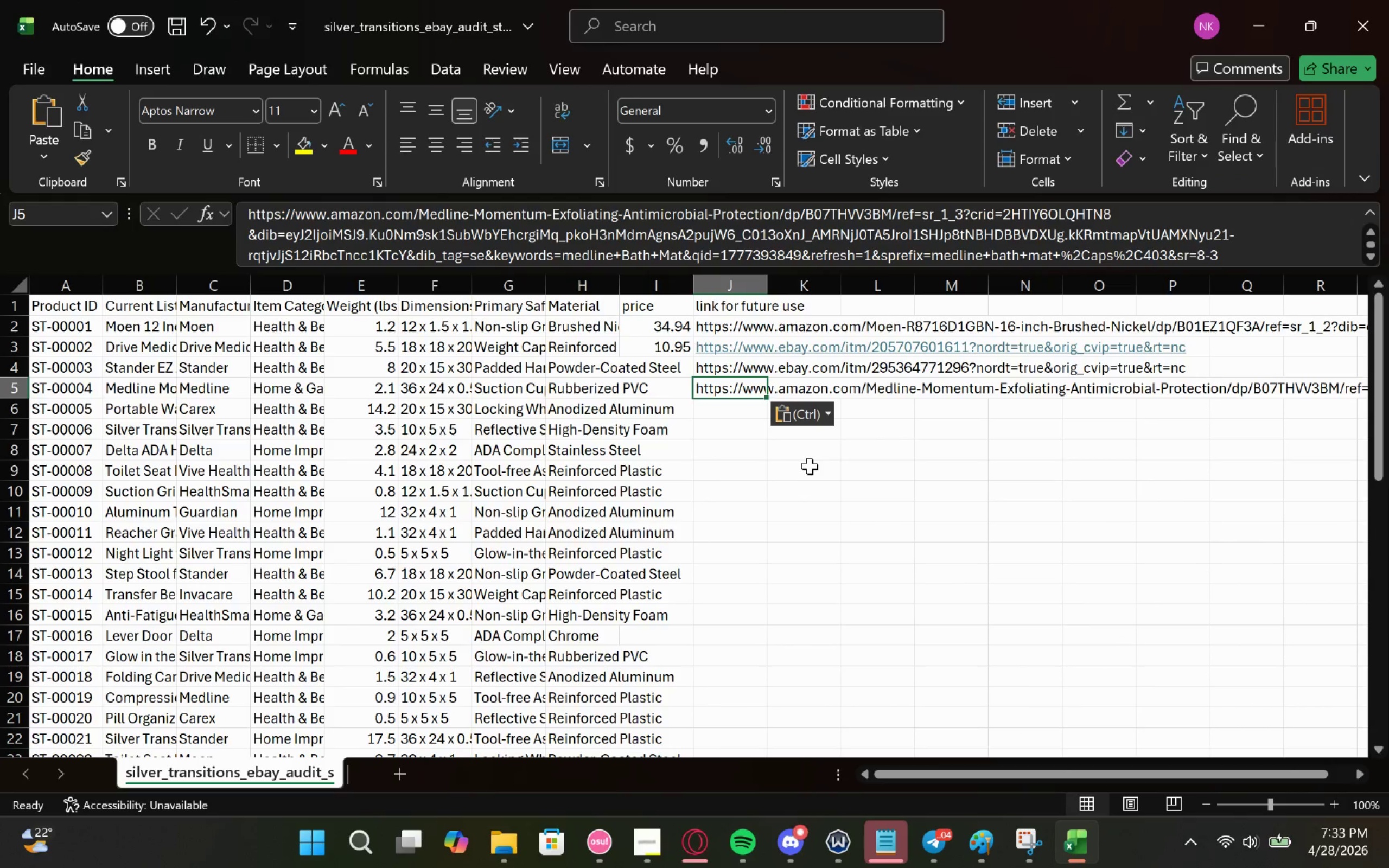 
left_click([156, 406])
 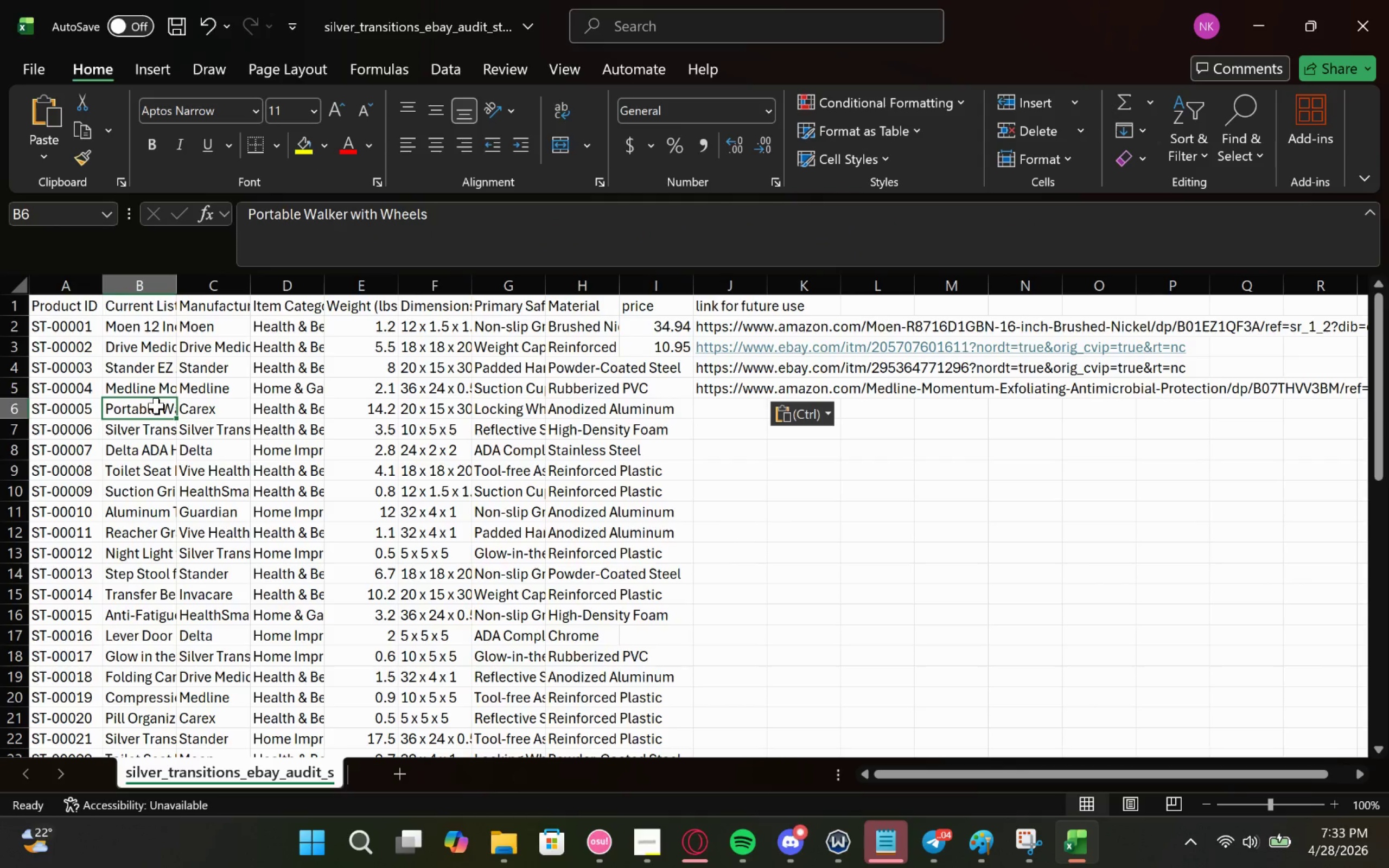 
key(Control+C)
 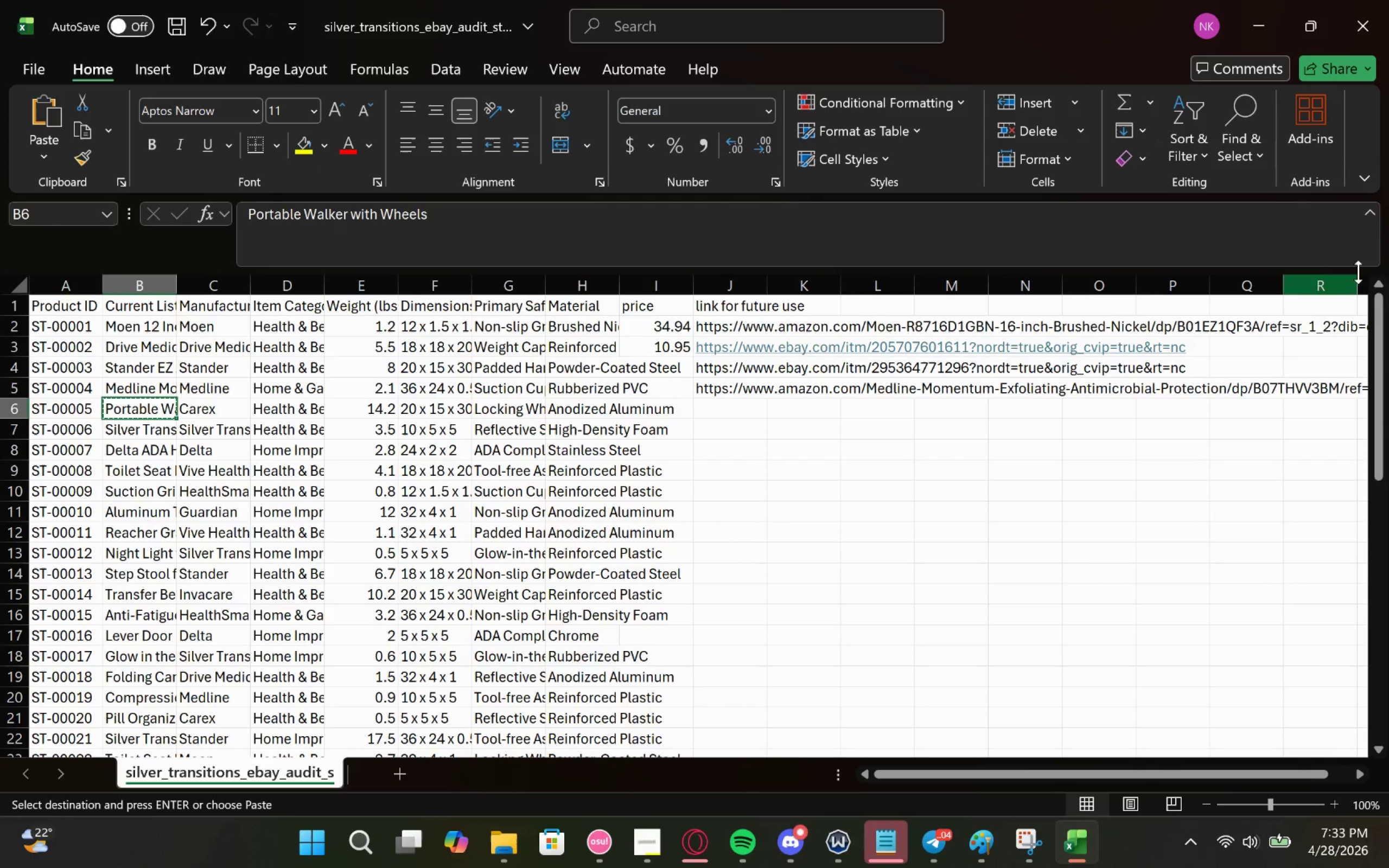 
left_click([1276, 10])
 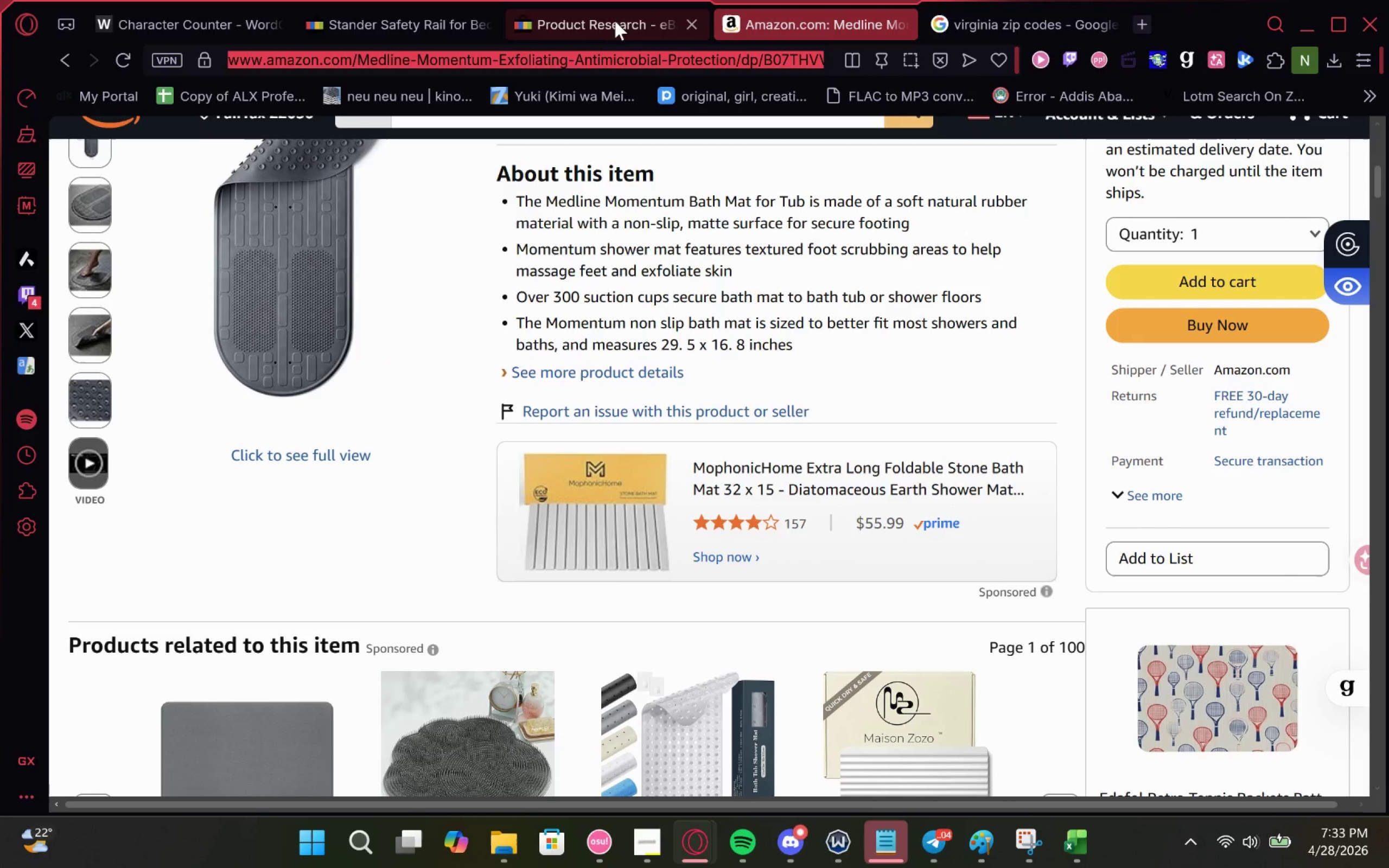 
left_click([615, 21])
 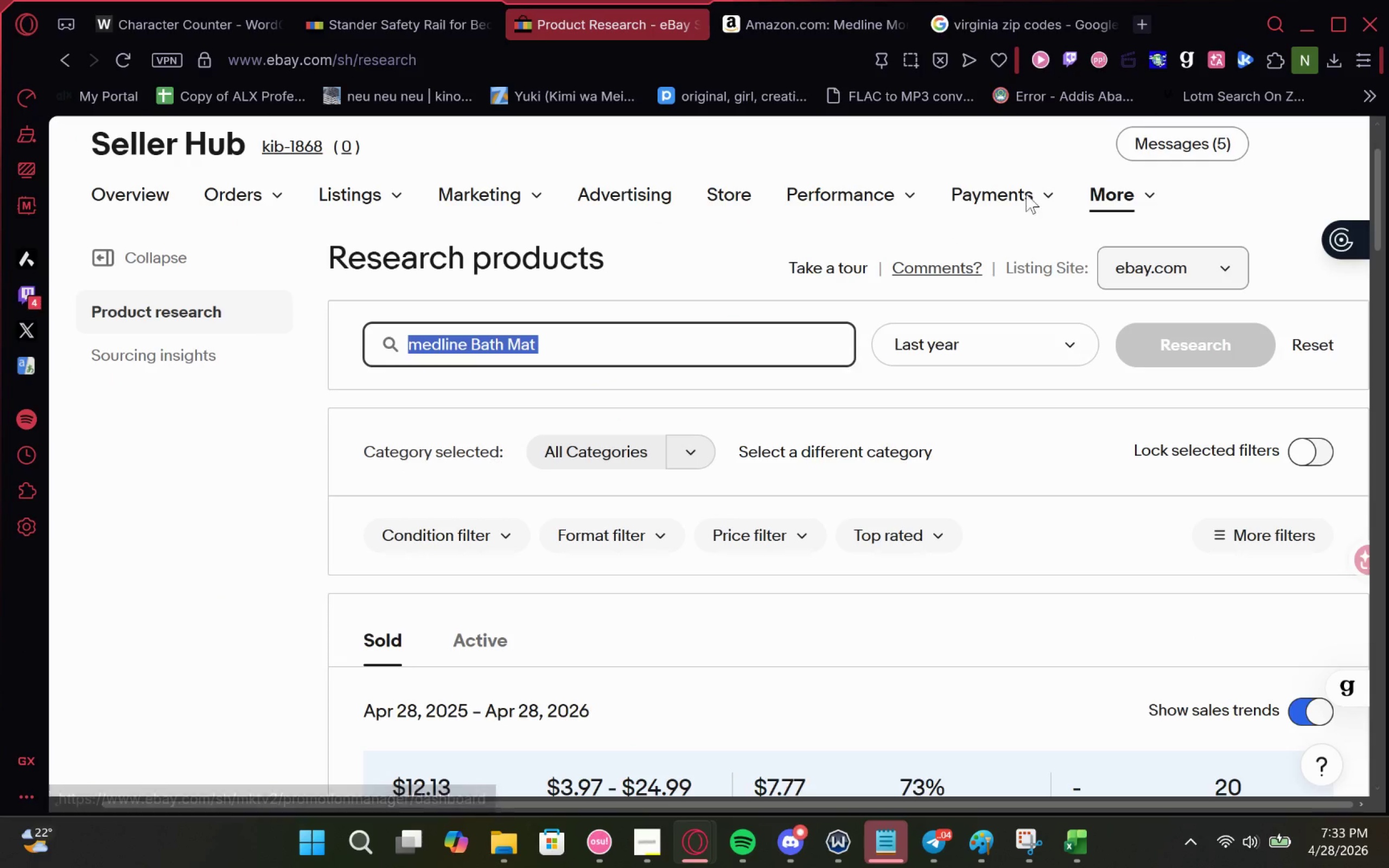 
key(Control+V)
 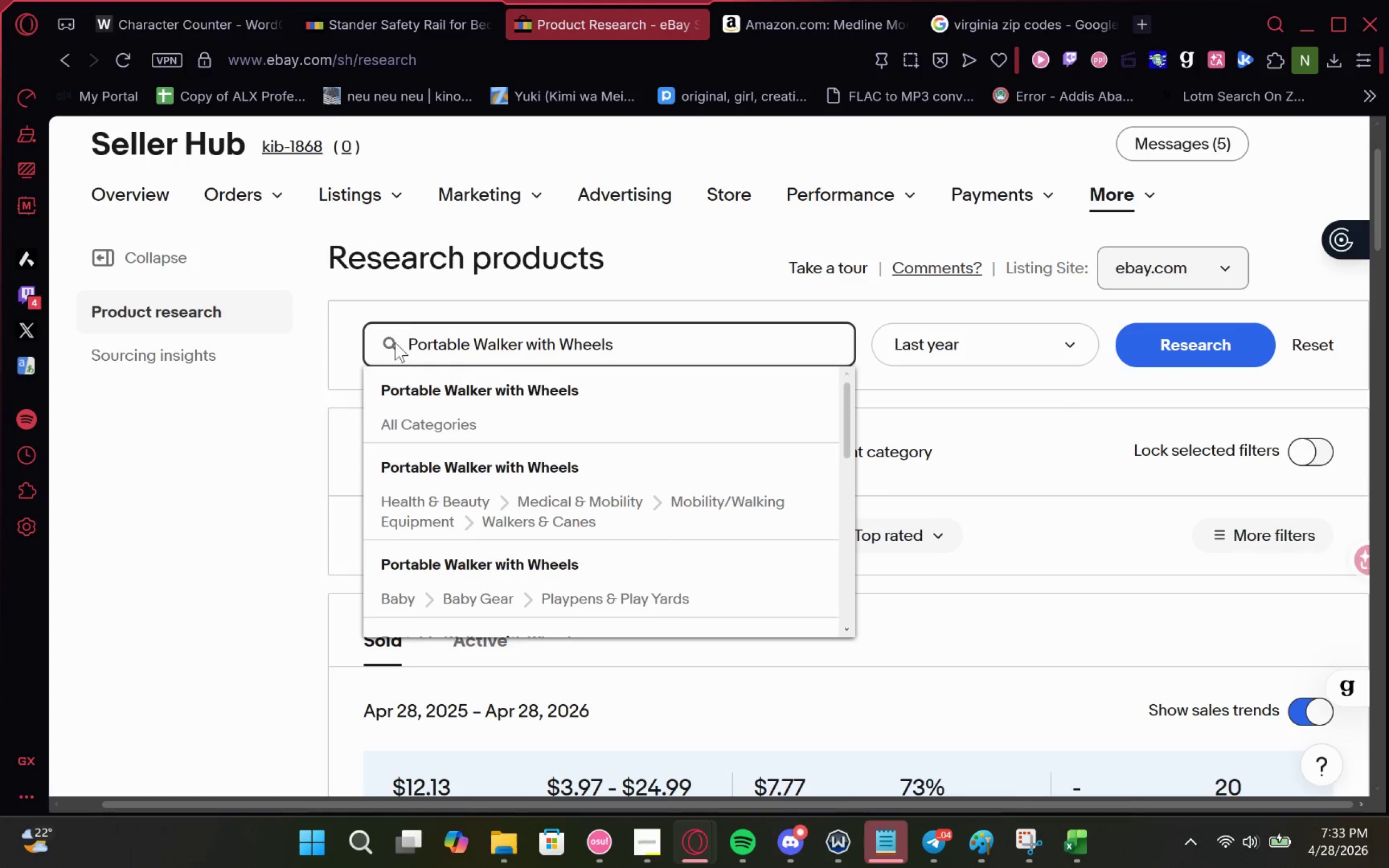 
left_click([407, 340])
 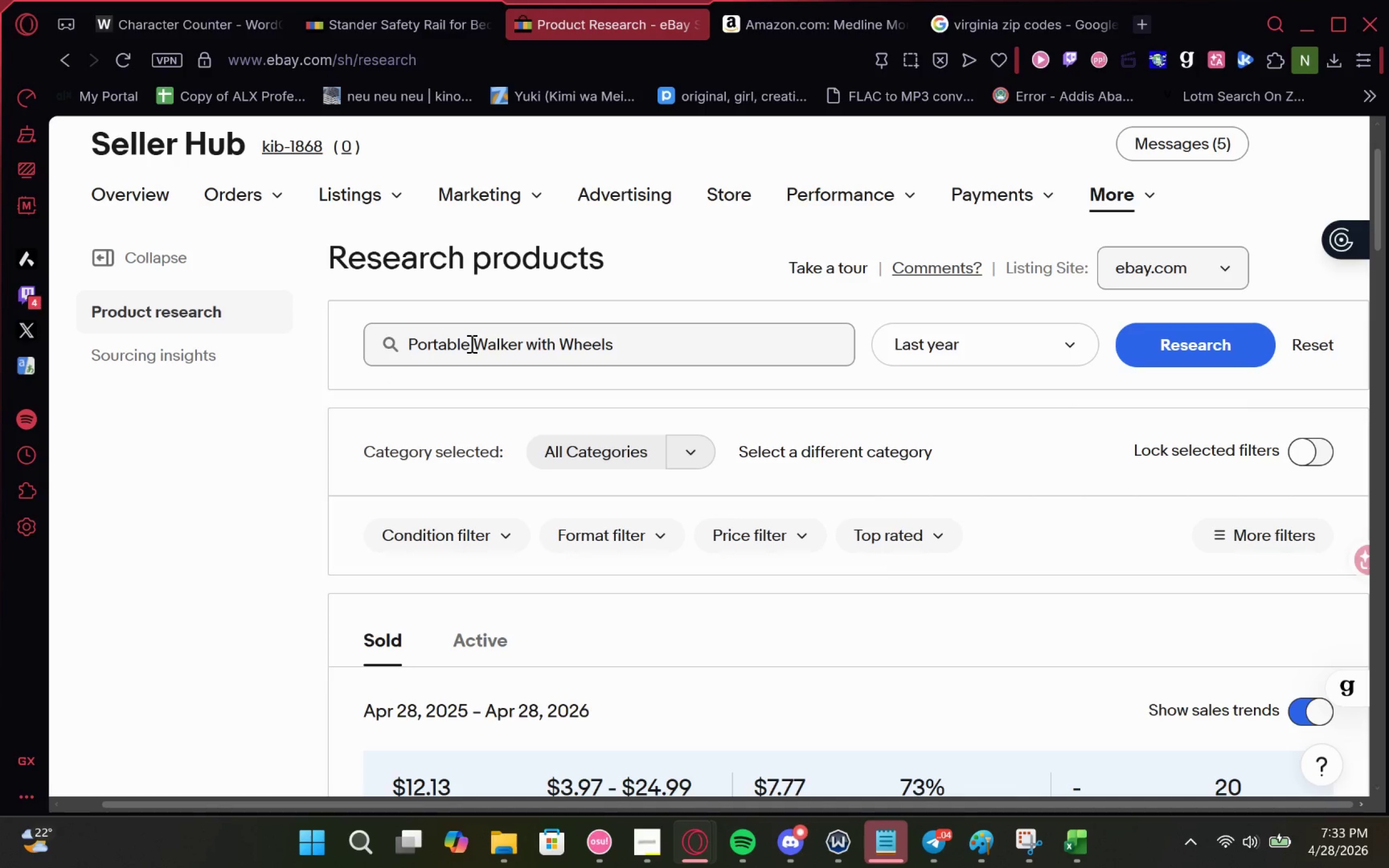 
key(Home)
 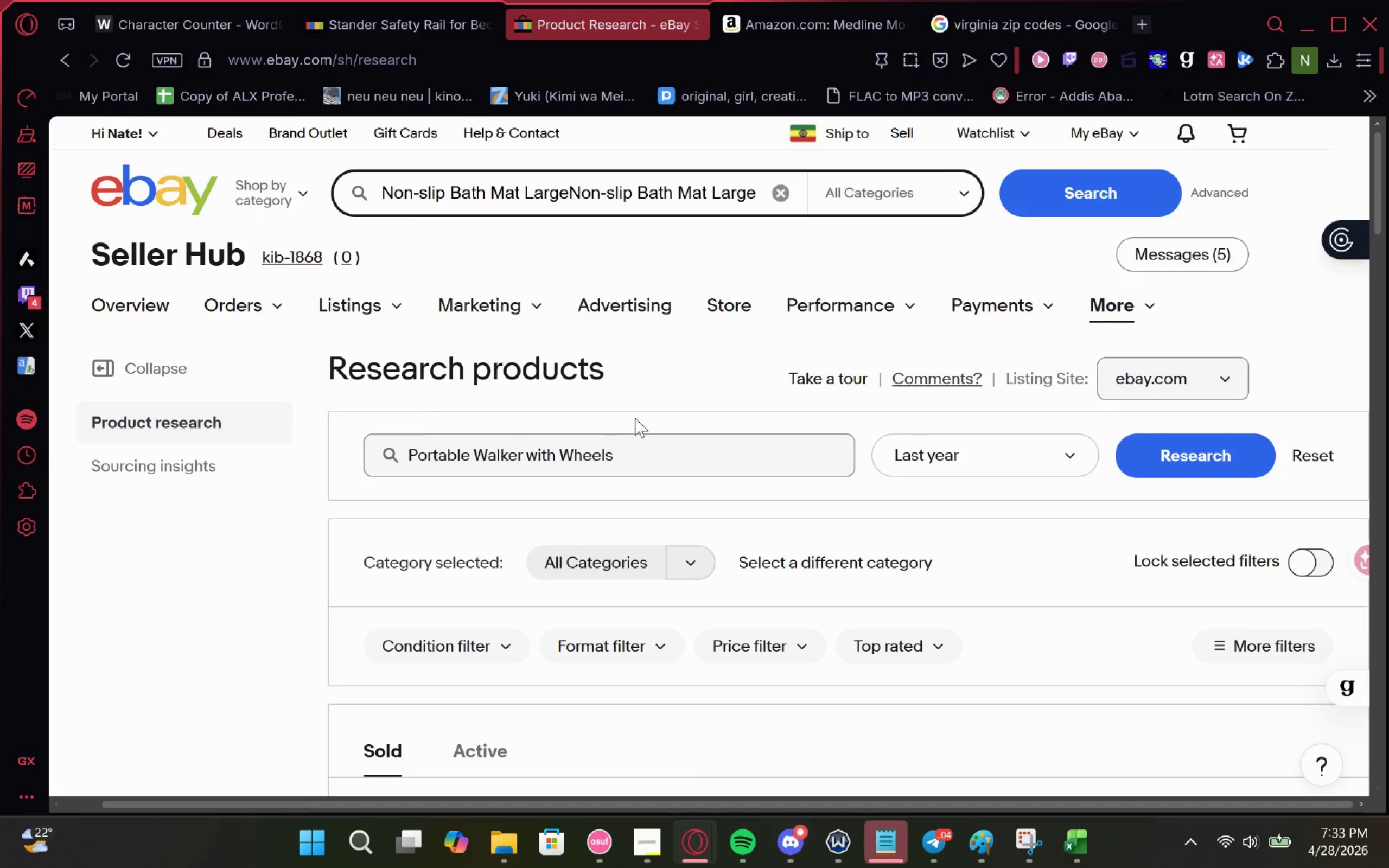 
left_click([682, 457])
 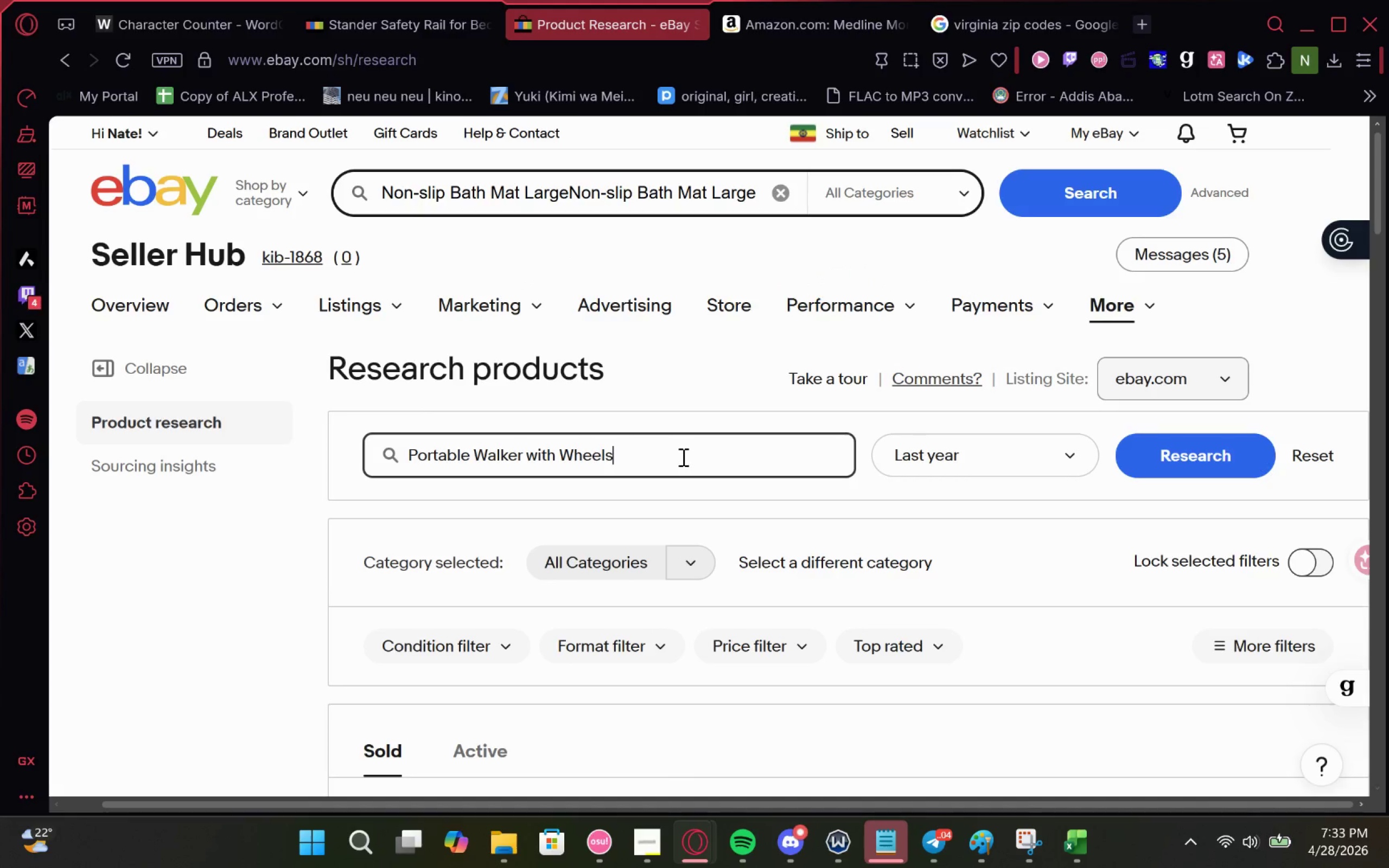 
key(Home)
 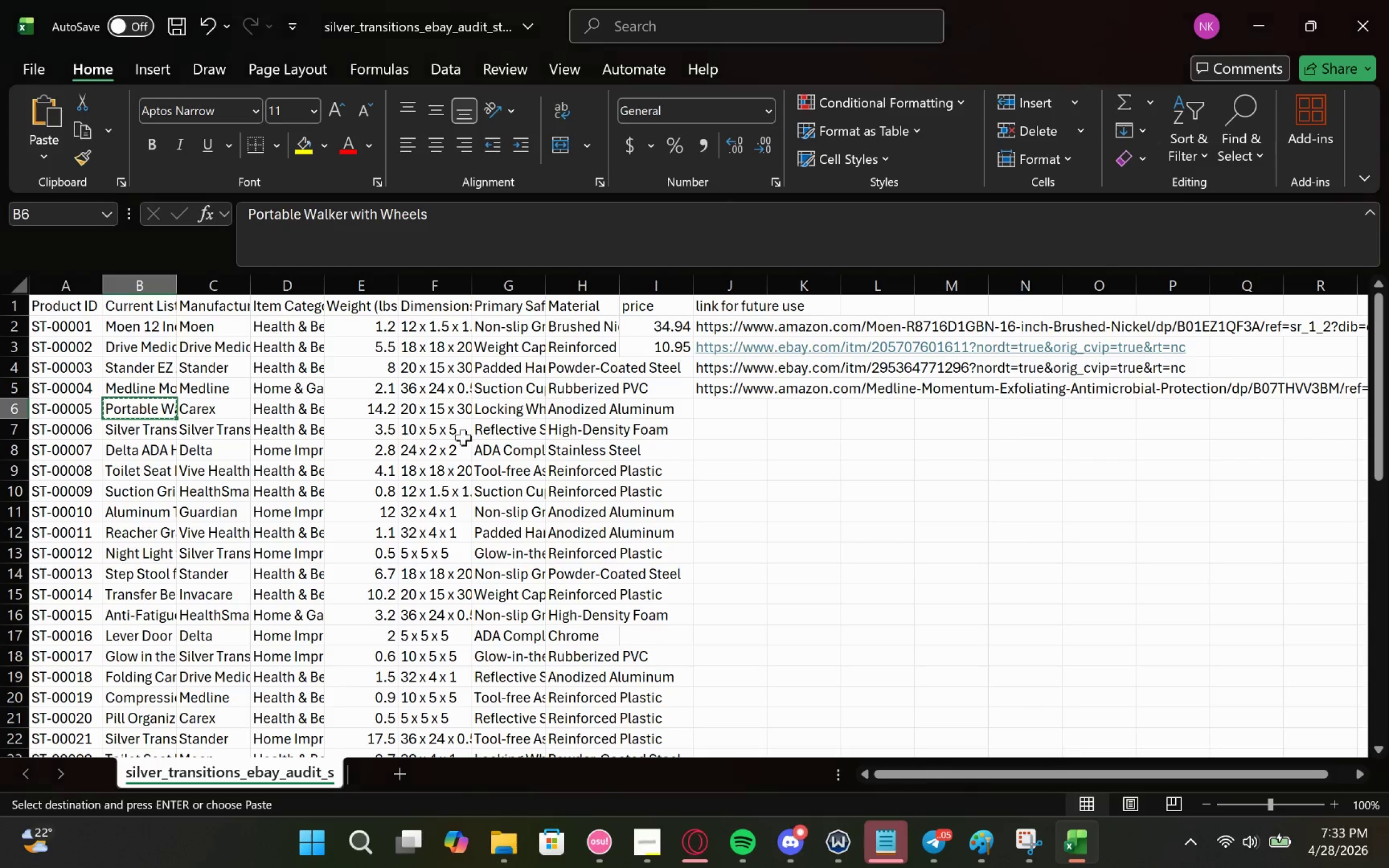 
left_click([232, 412])
 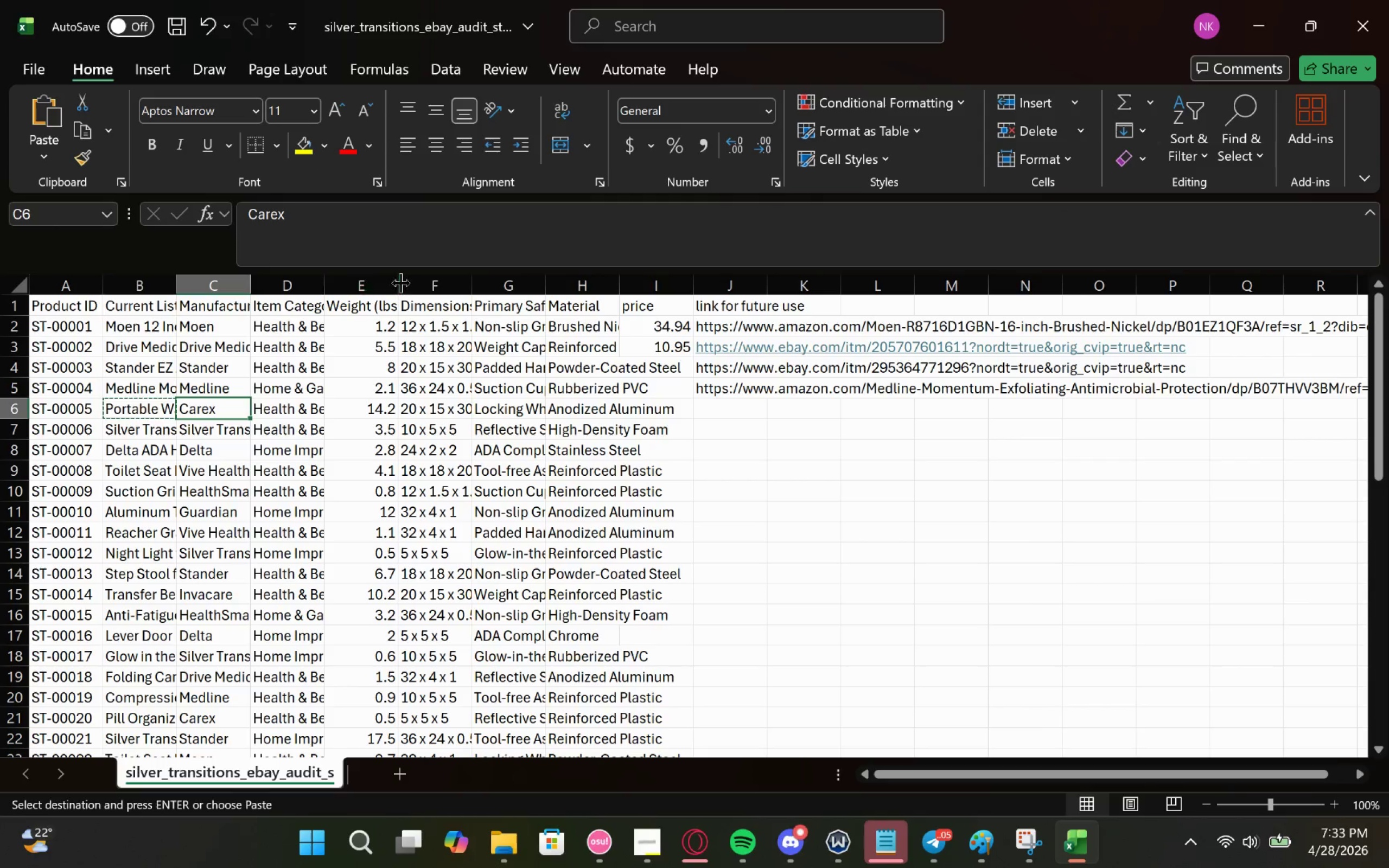 
key(Control+C)
 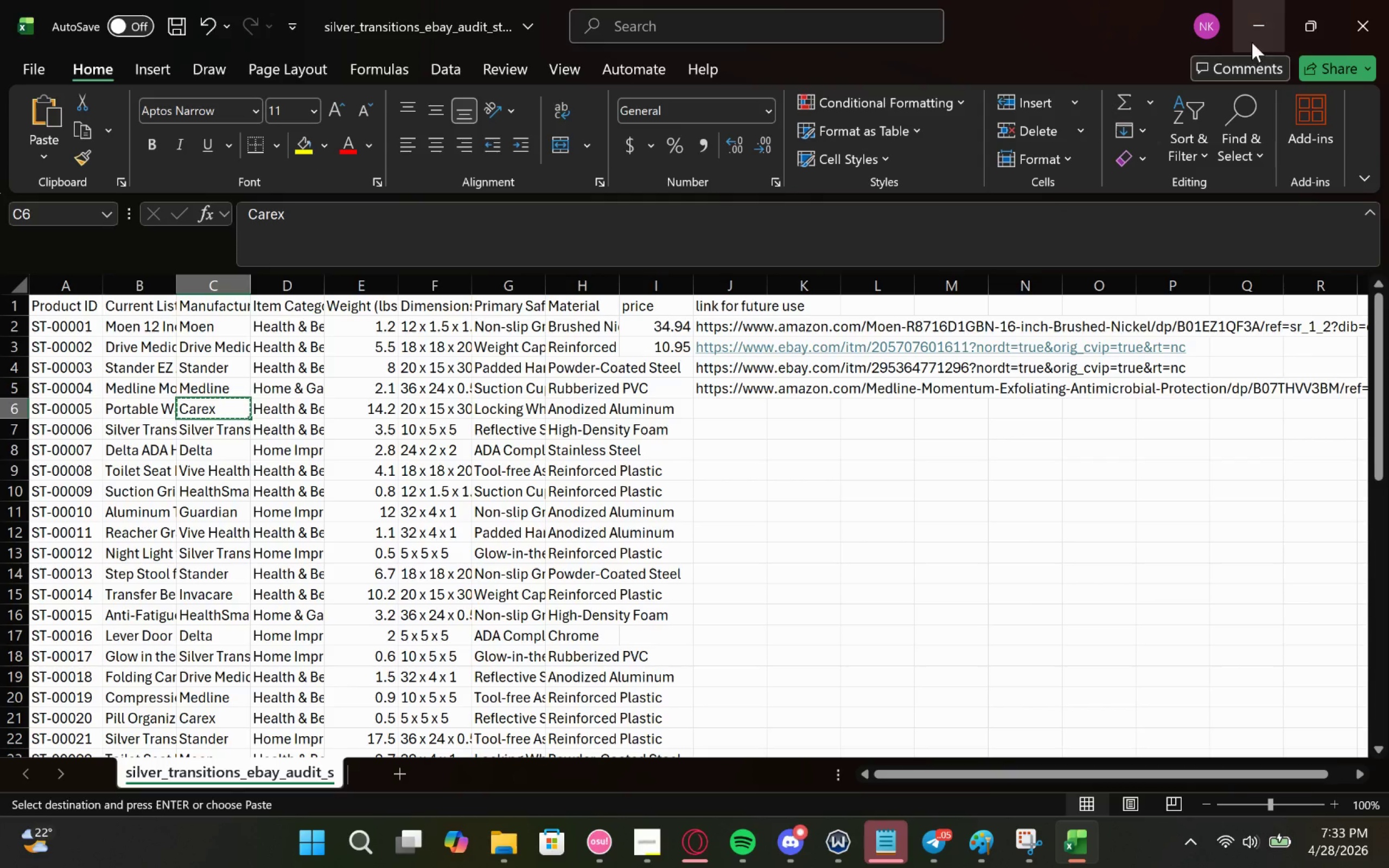 
left_click([1261, 30])
 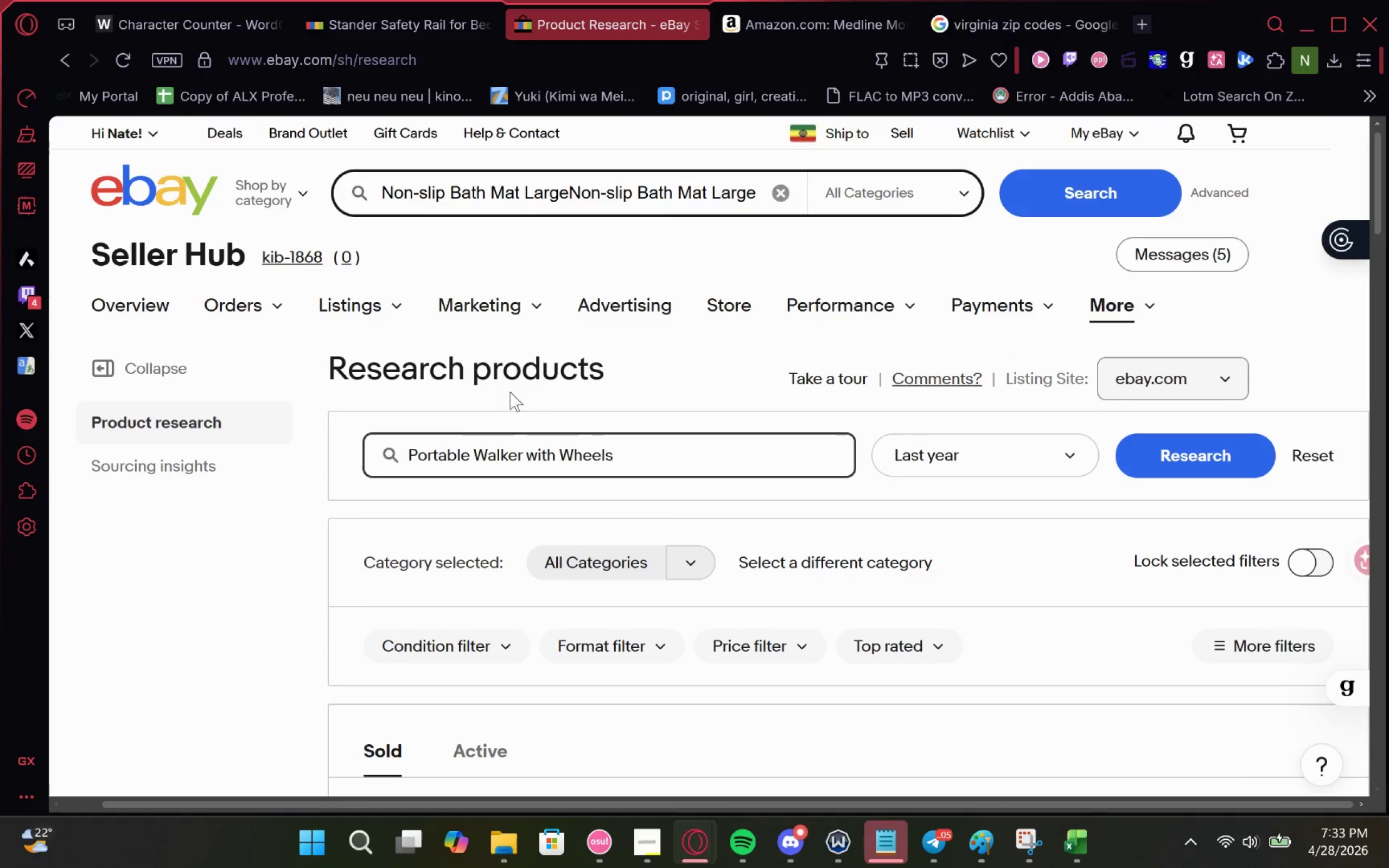 
key(Control+V)
 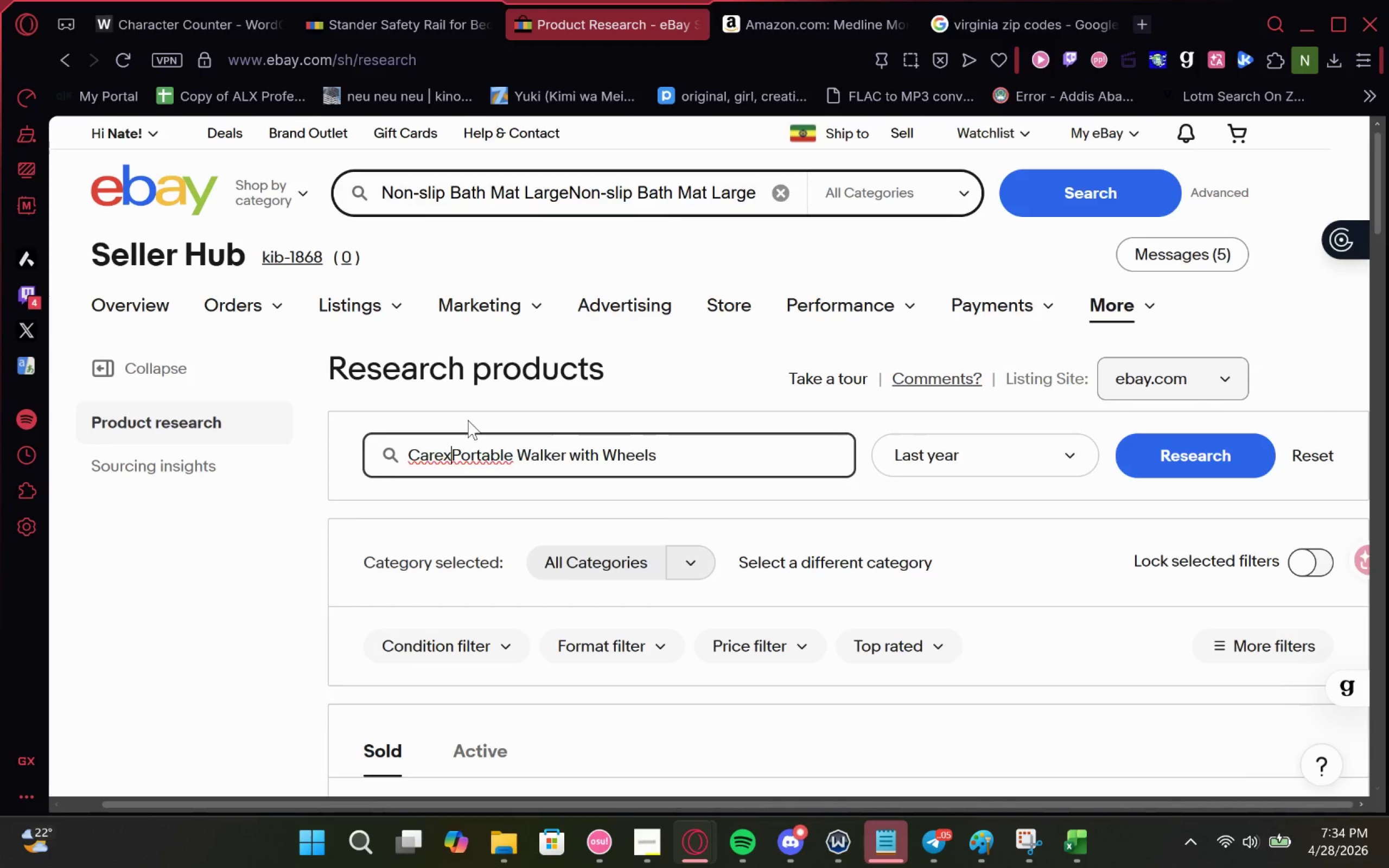 
key(Space)
 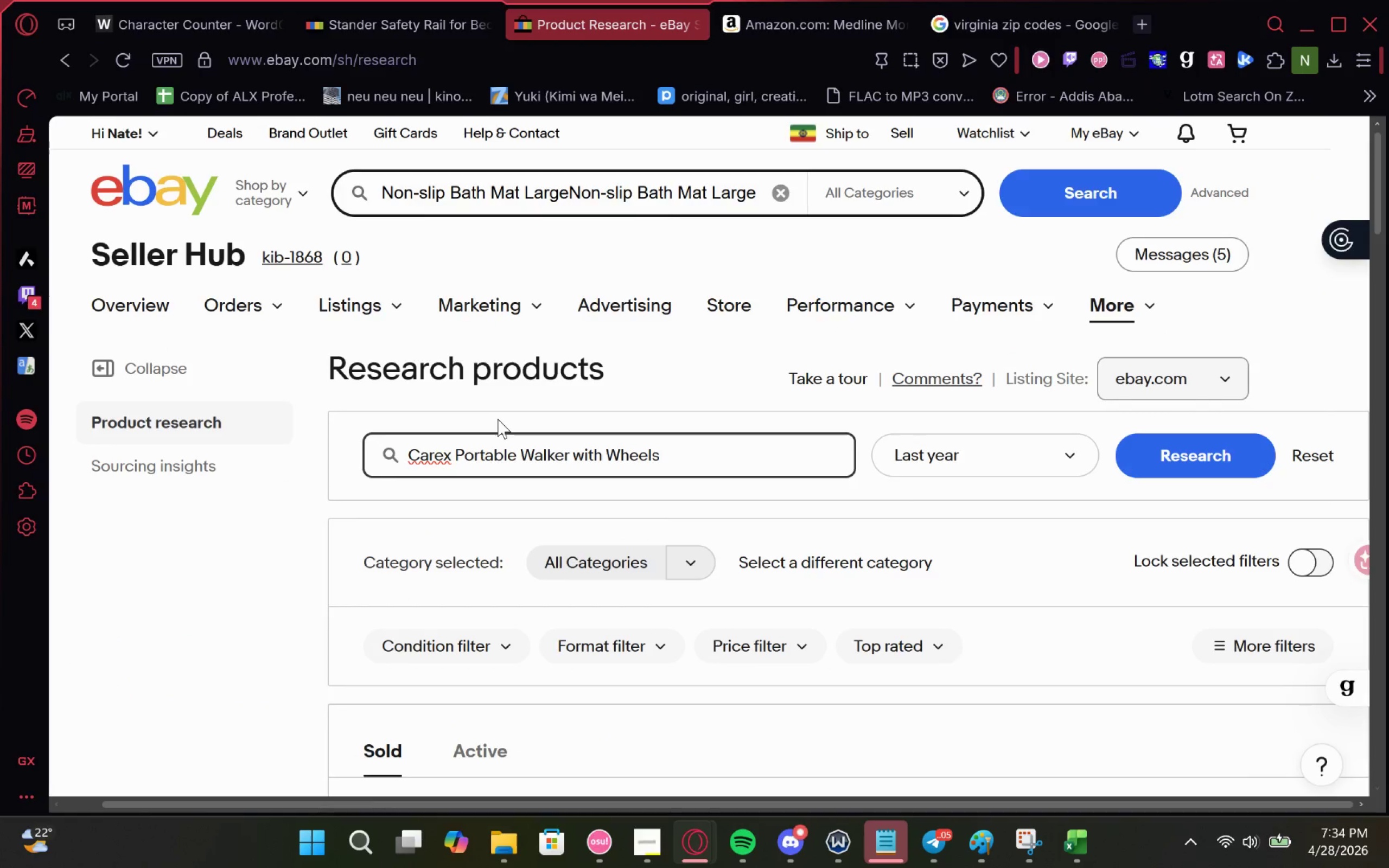 
key(Enter)
 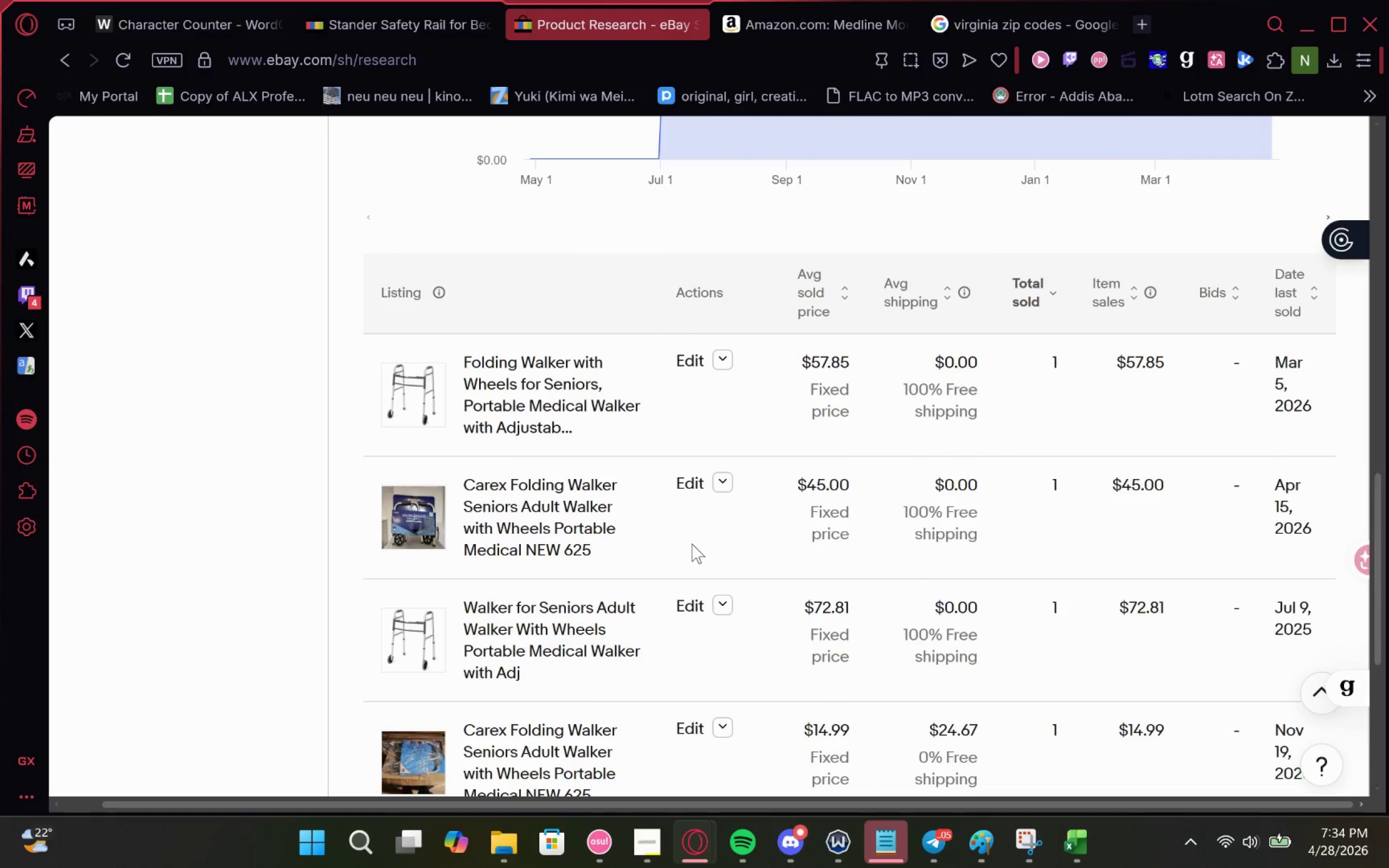 
wait(16.62)
 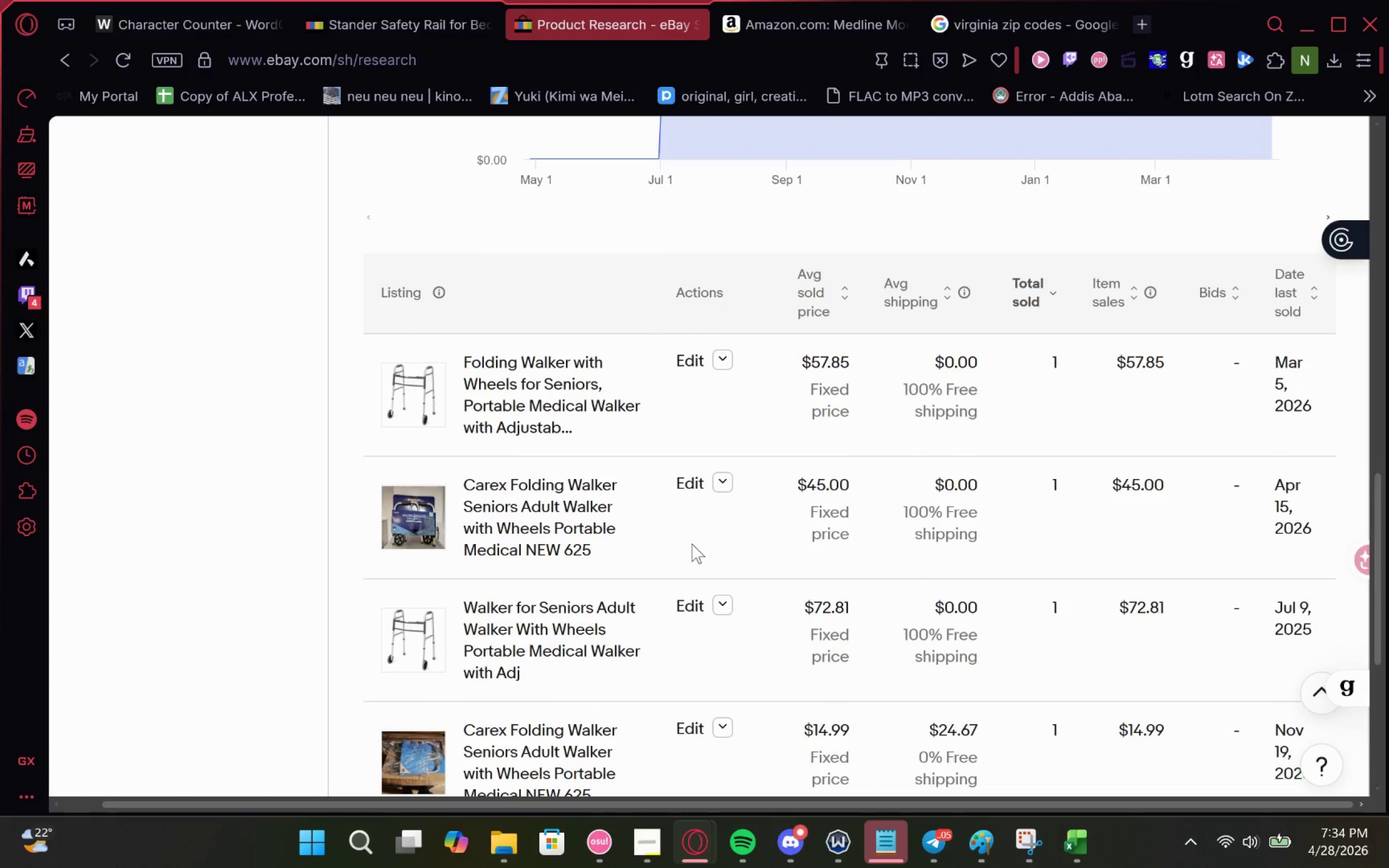 
left_click([589, 263])
 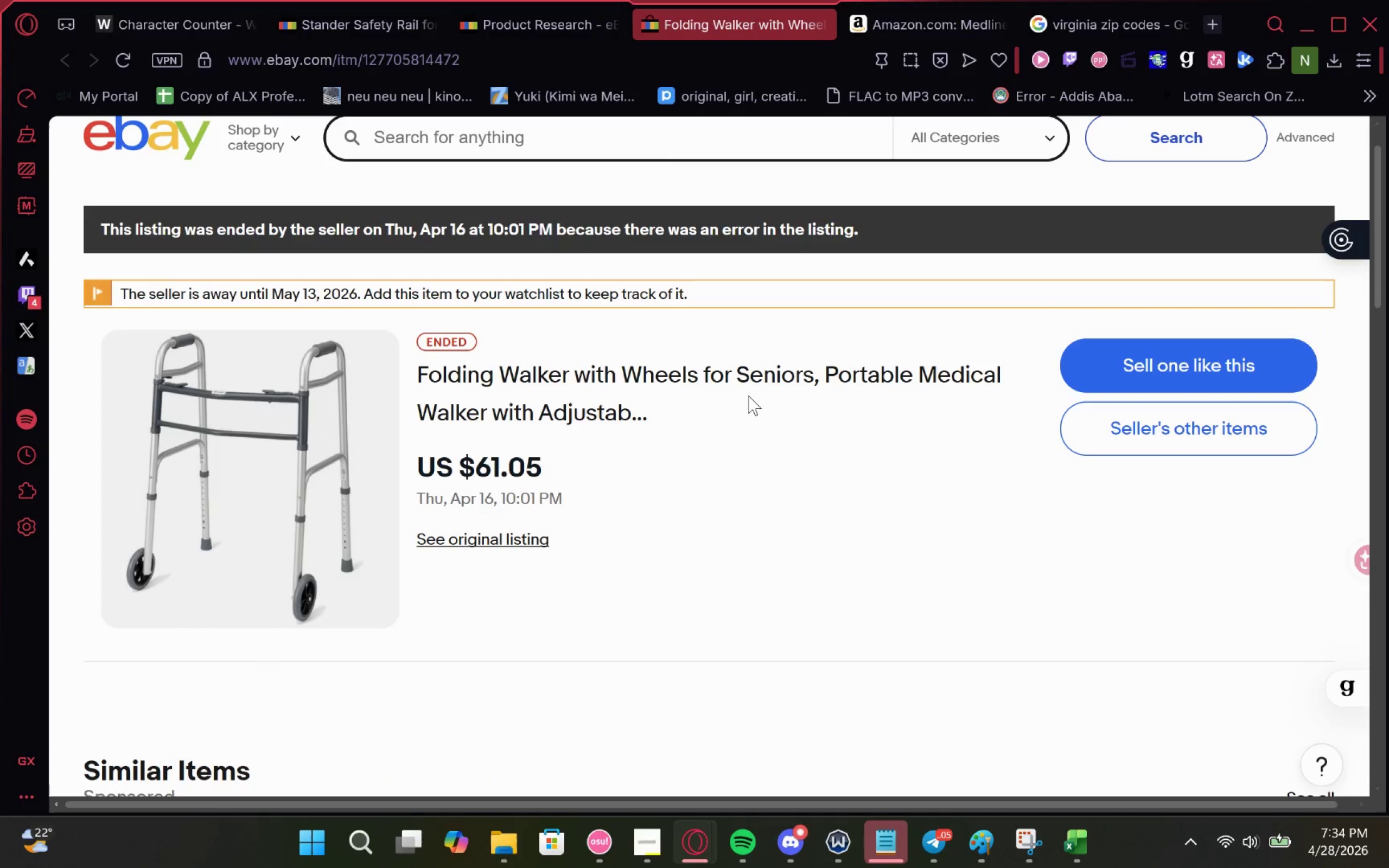 
wait(7.61)
 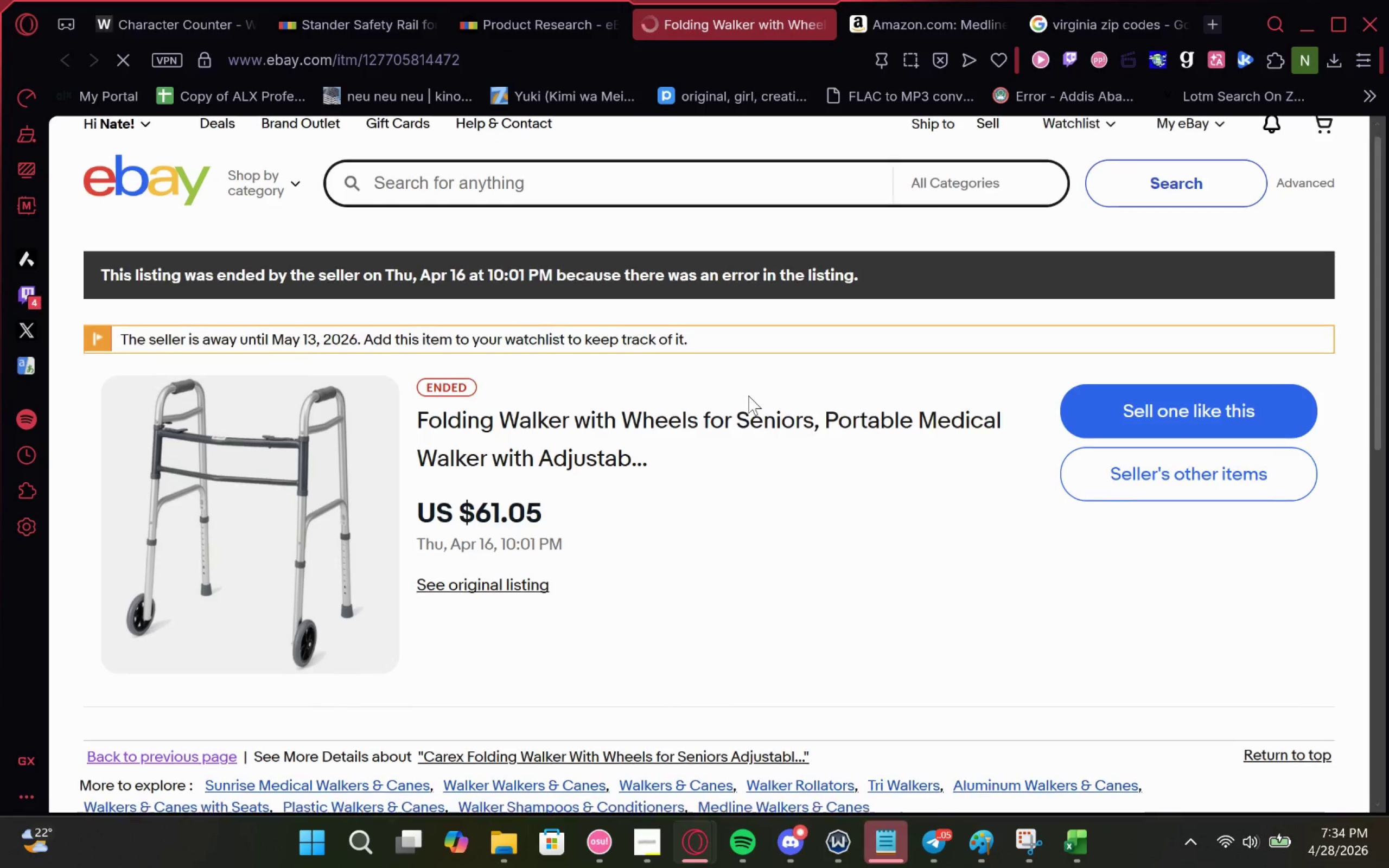 
left_click([499, 542])
 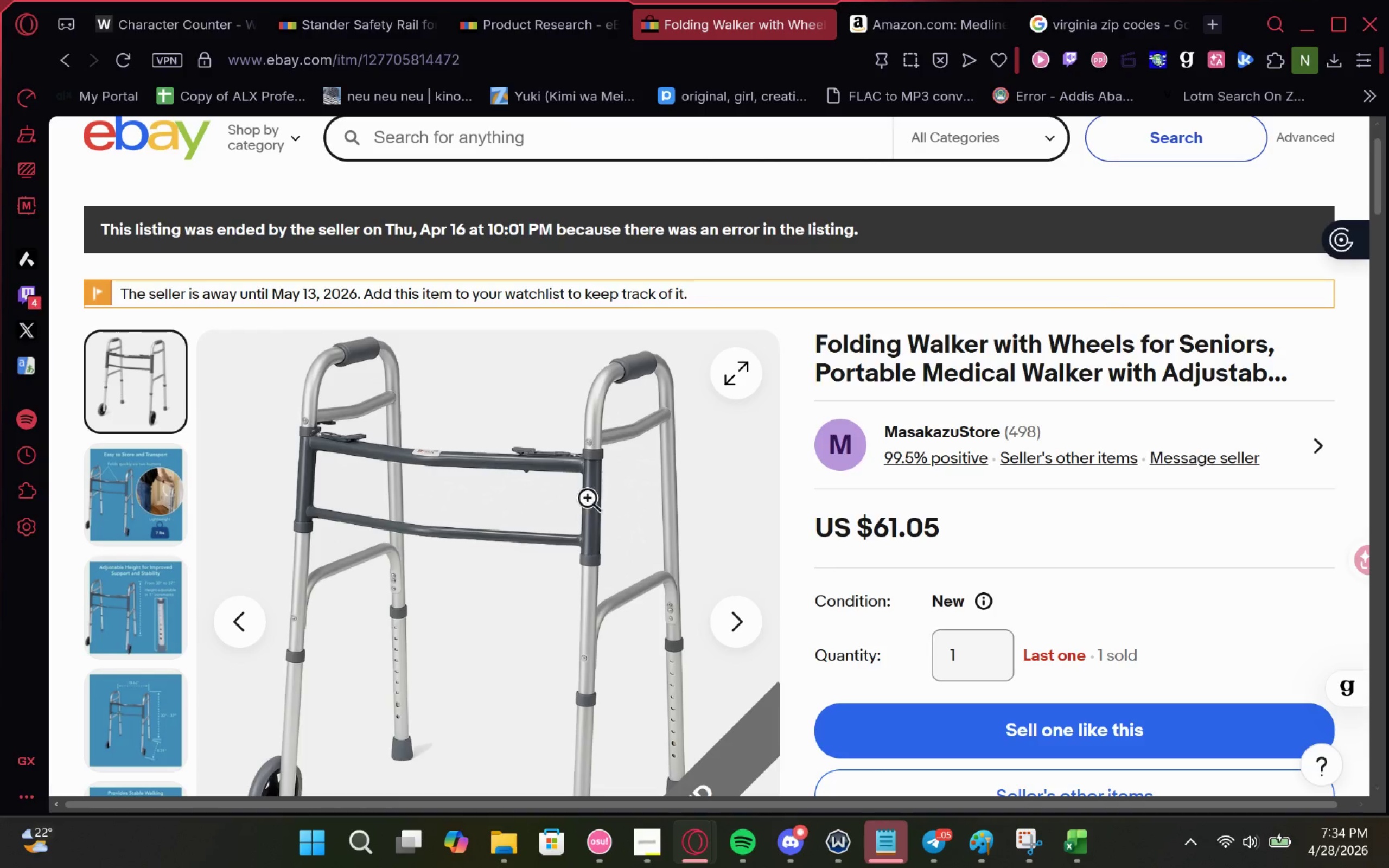 
left_click([1169, 360])
 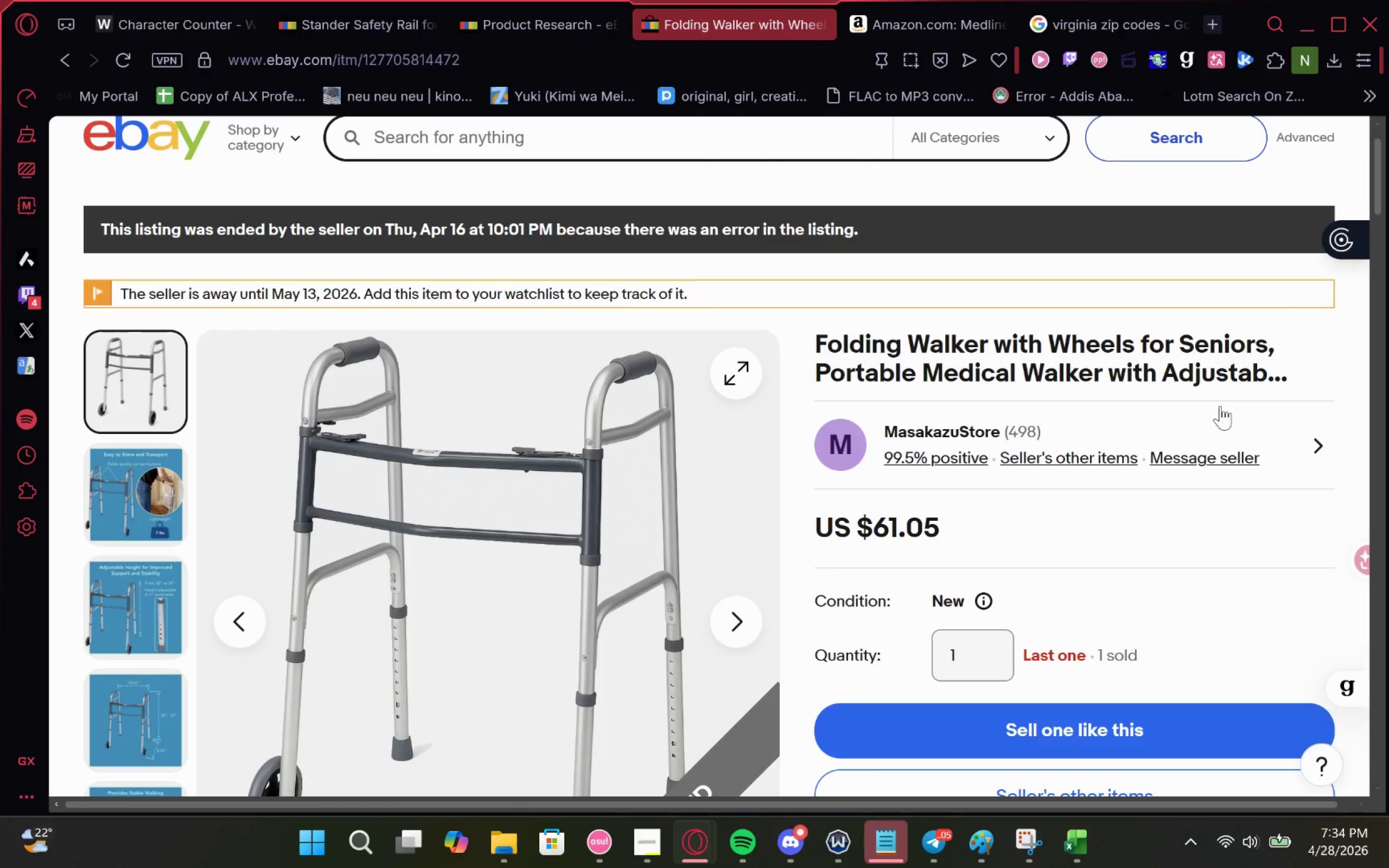 
left_click([1300, 435])
 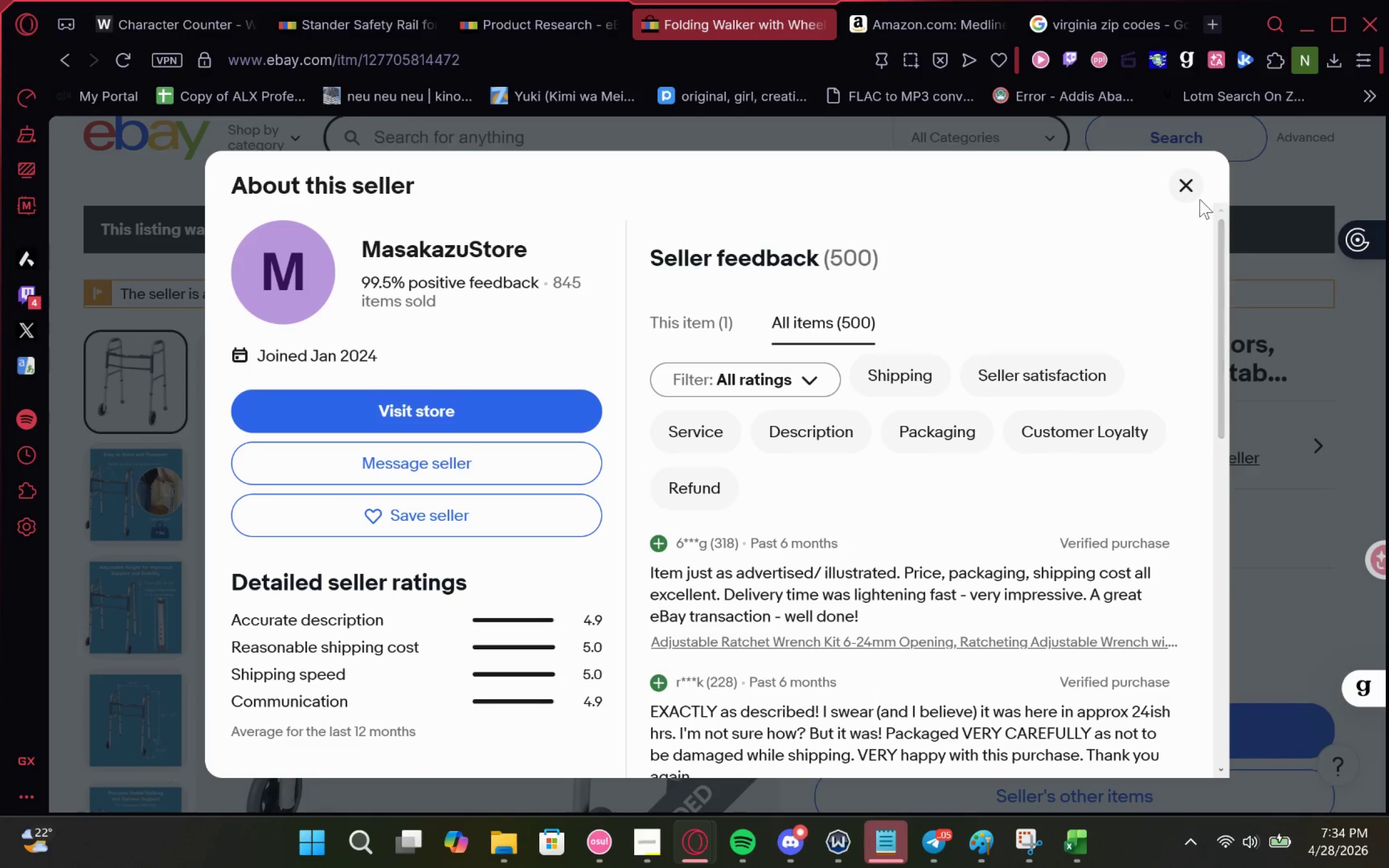 
left_click([1194, 186])
 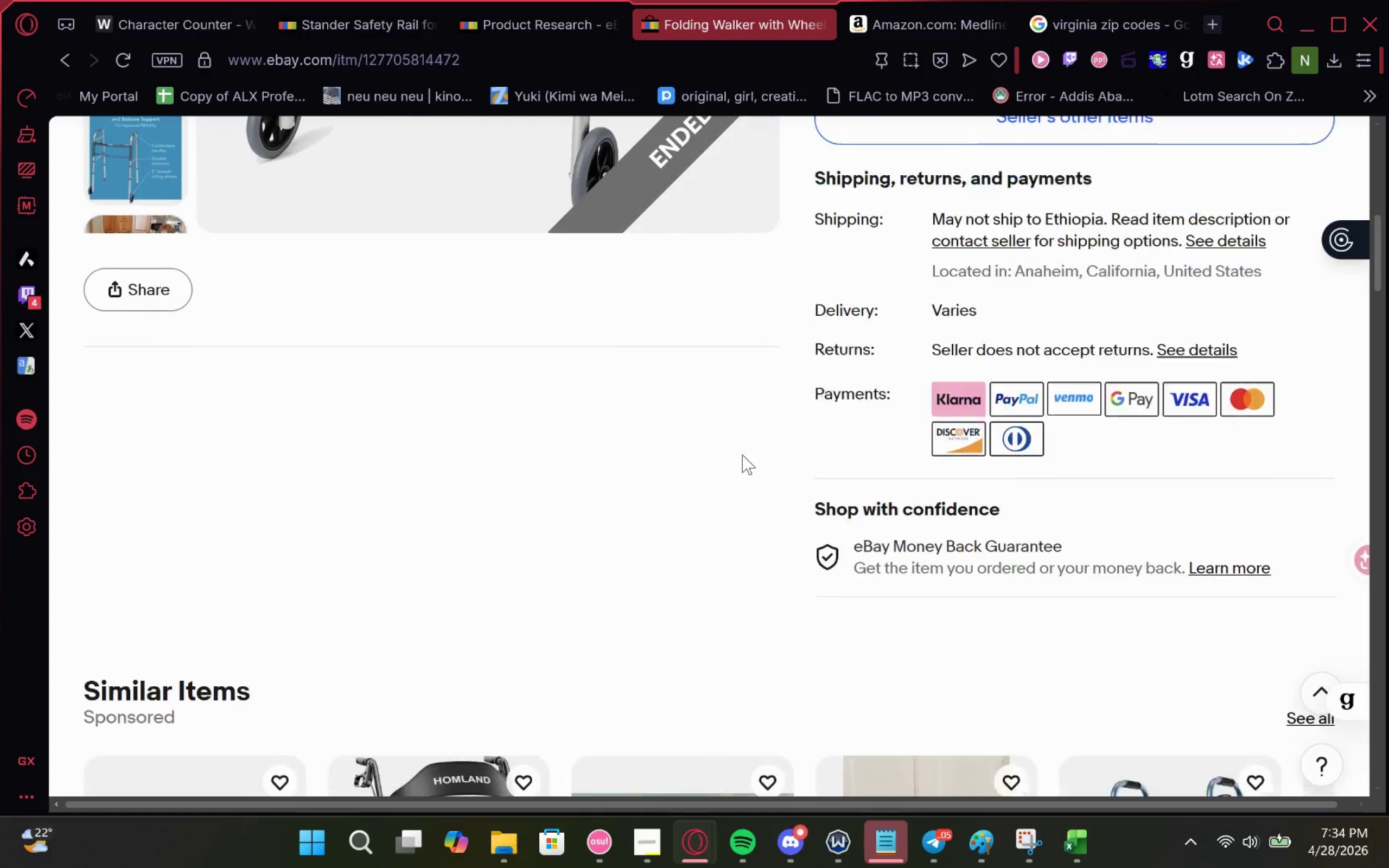 
wait(8.36)
 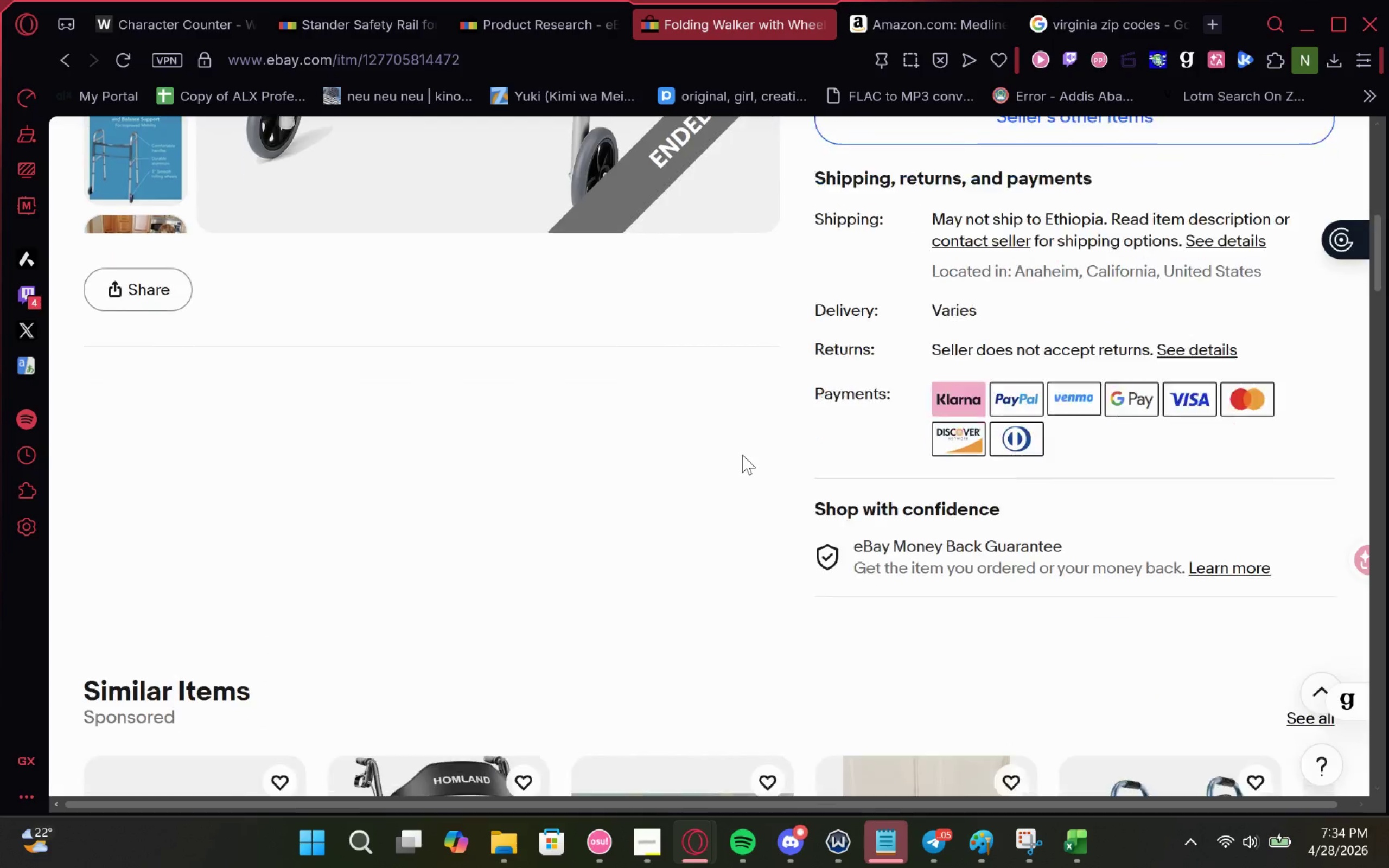 
left_click([62, 54])
 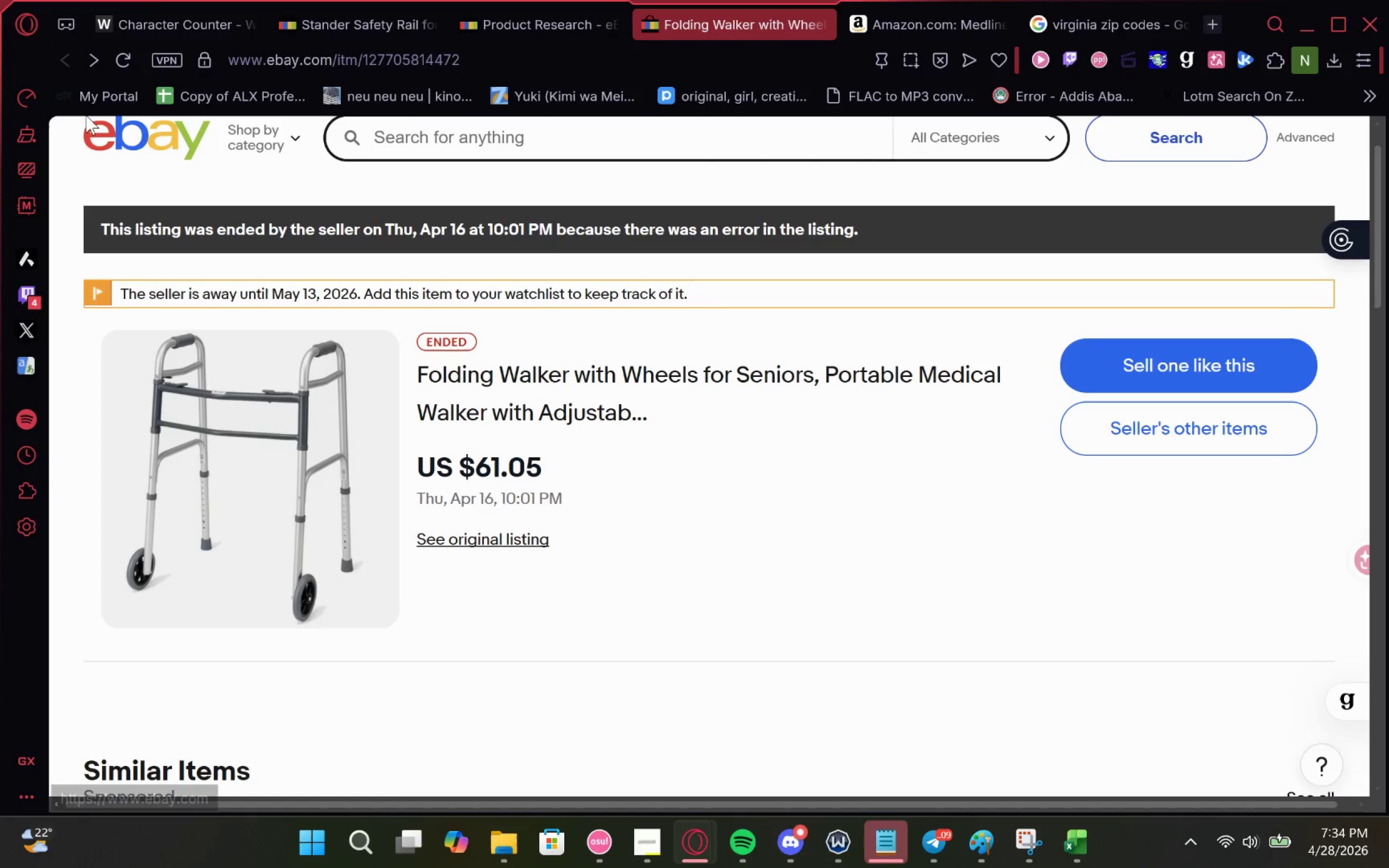 
left_click([527, 12])
 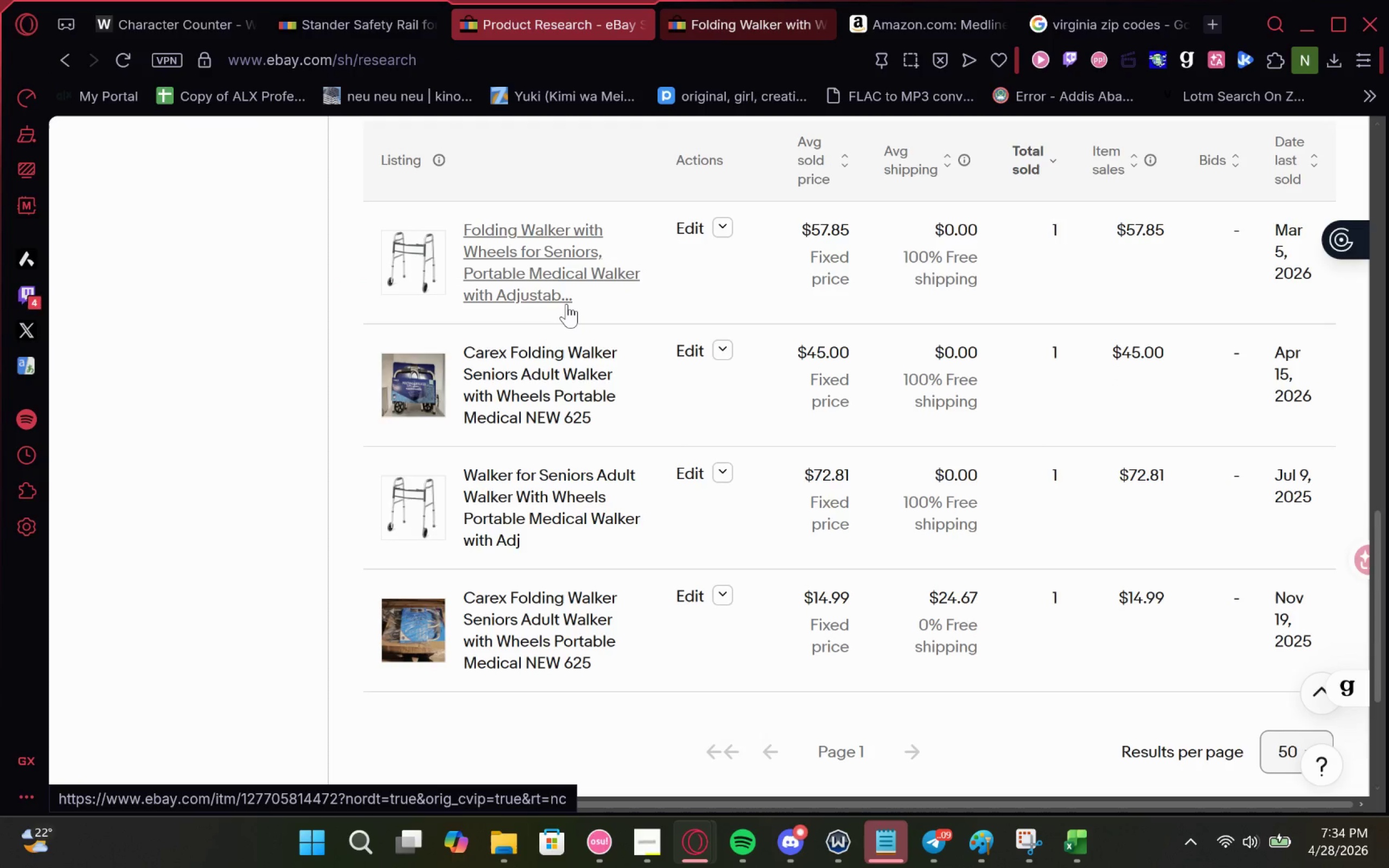 
left_click([566, 304])
 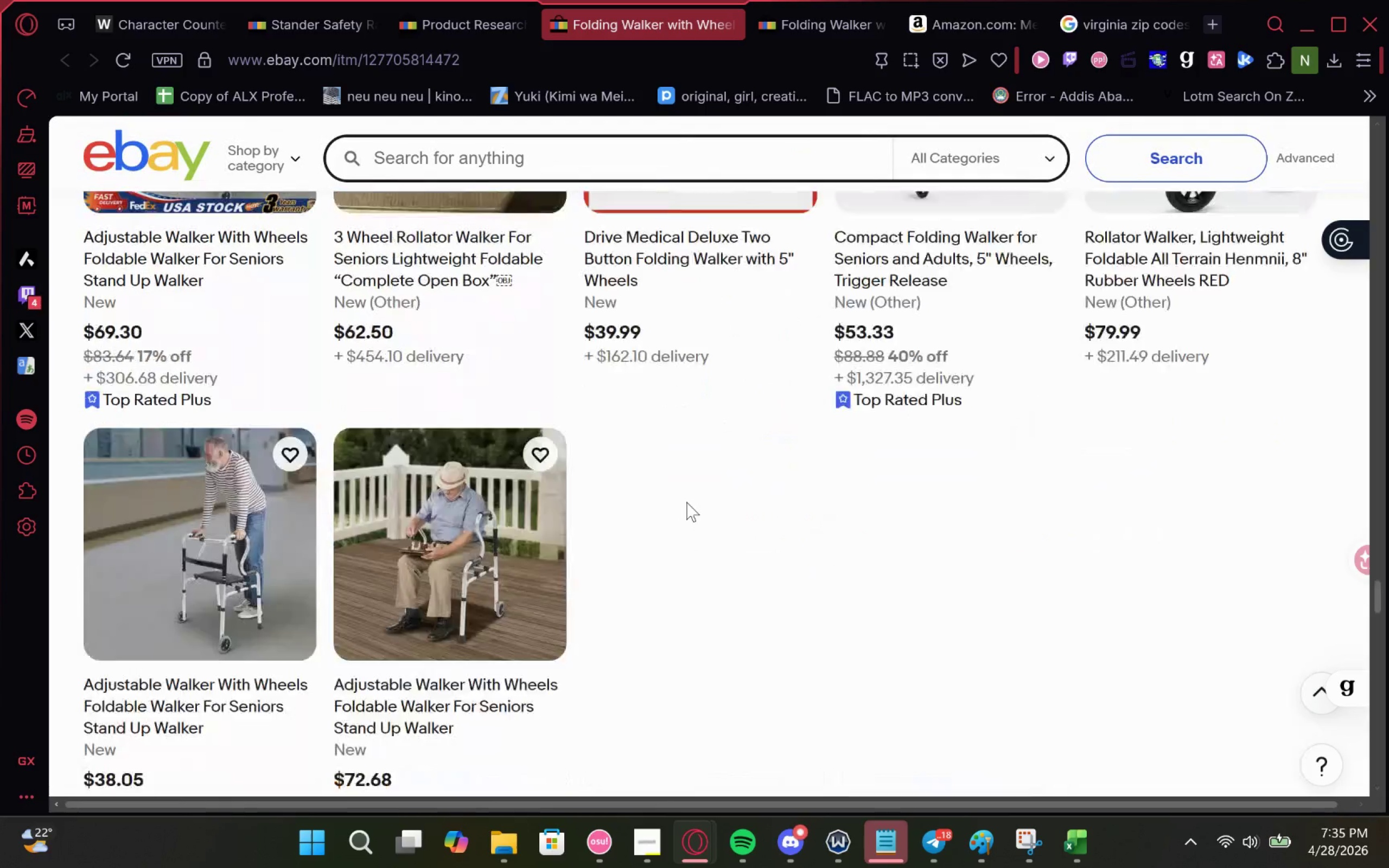 
wait(17.96)
 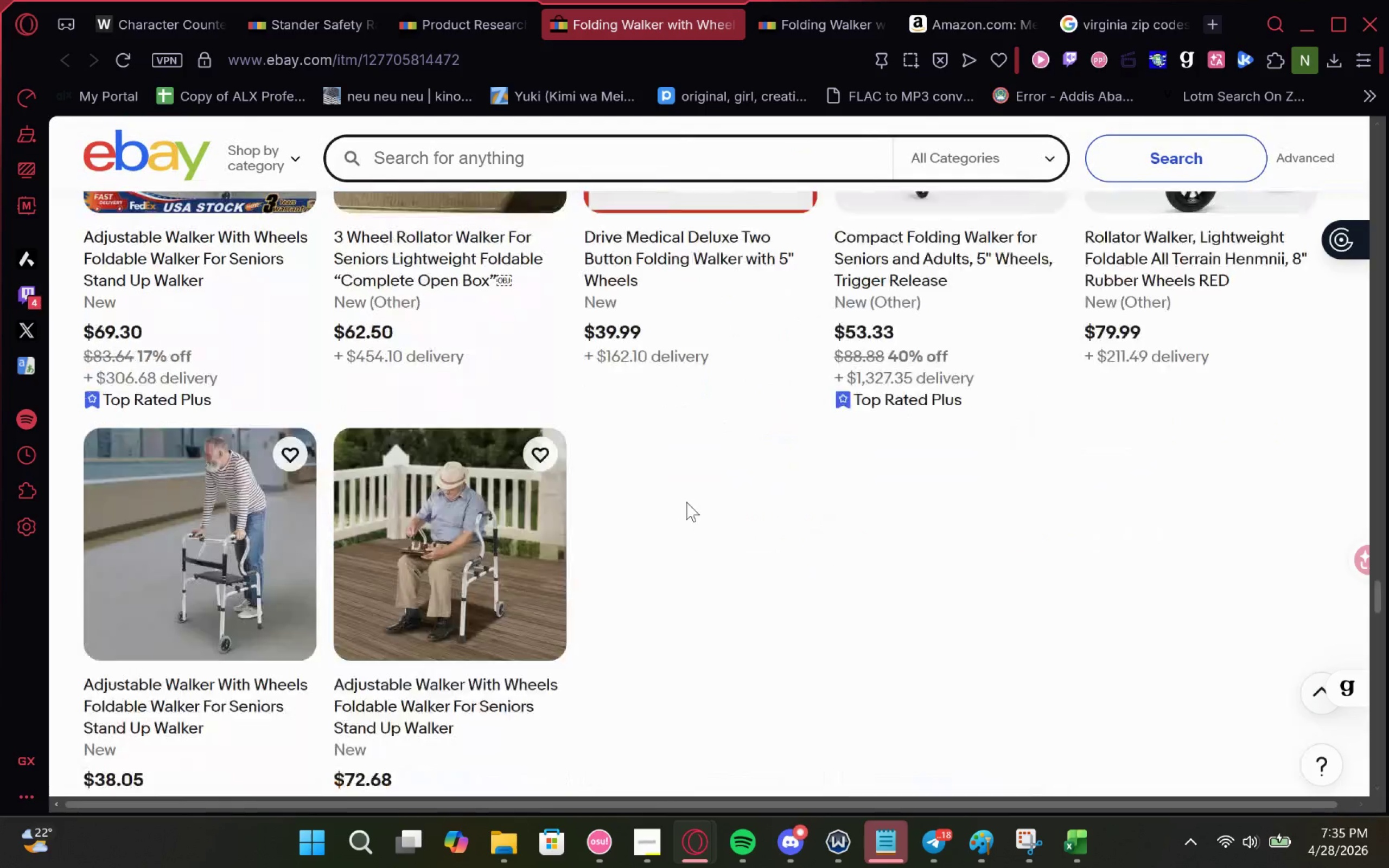 
left_click([456, 602])
 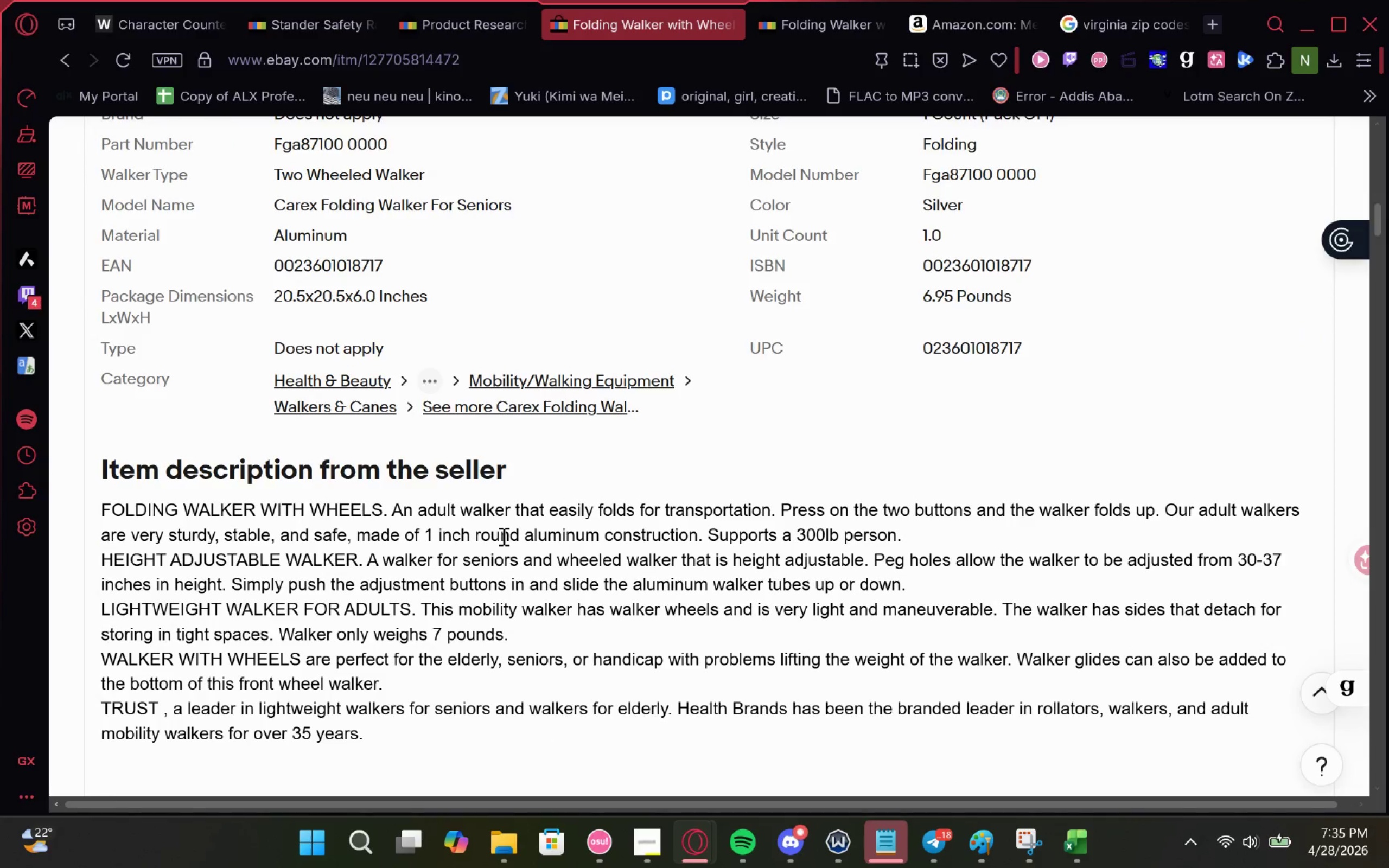 
wait(13.37)
 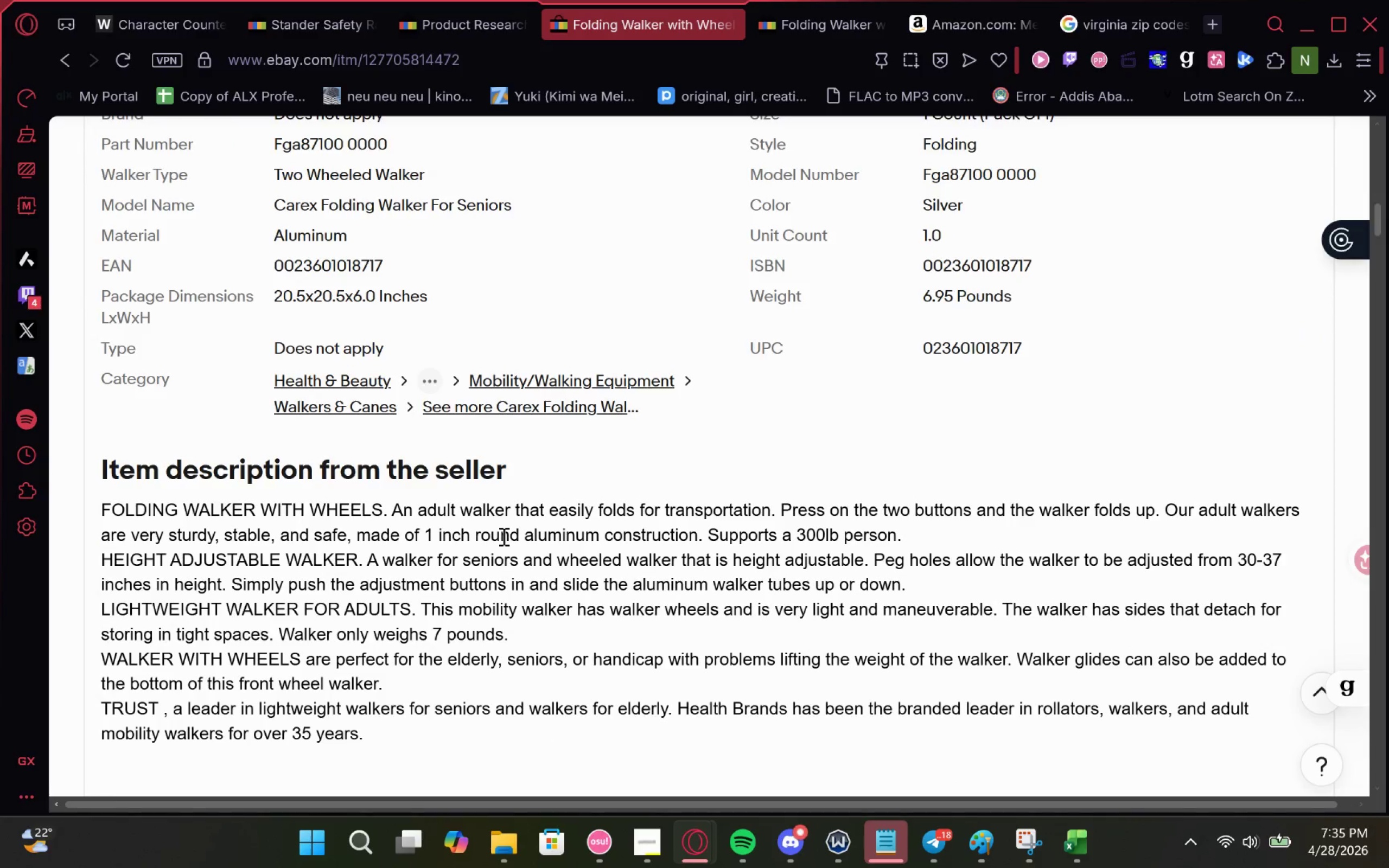 
left_click([507, 529])
 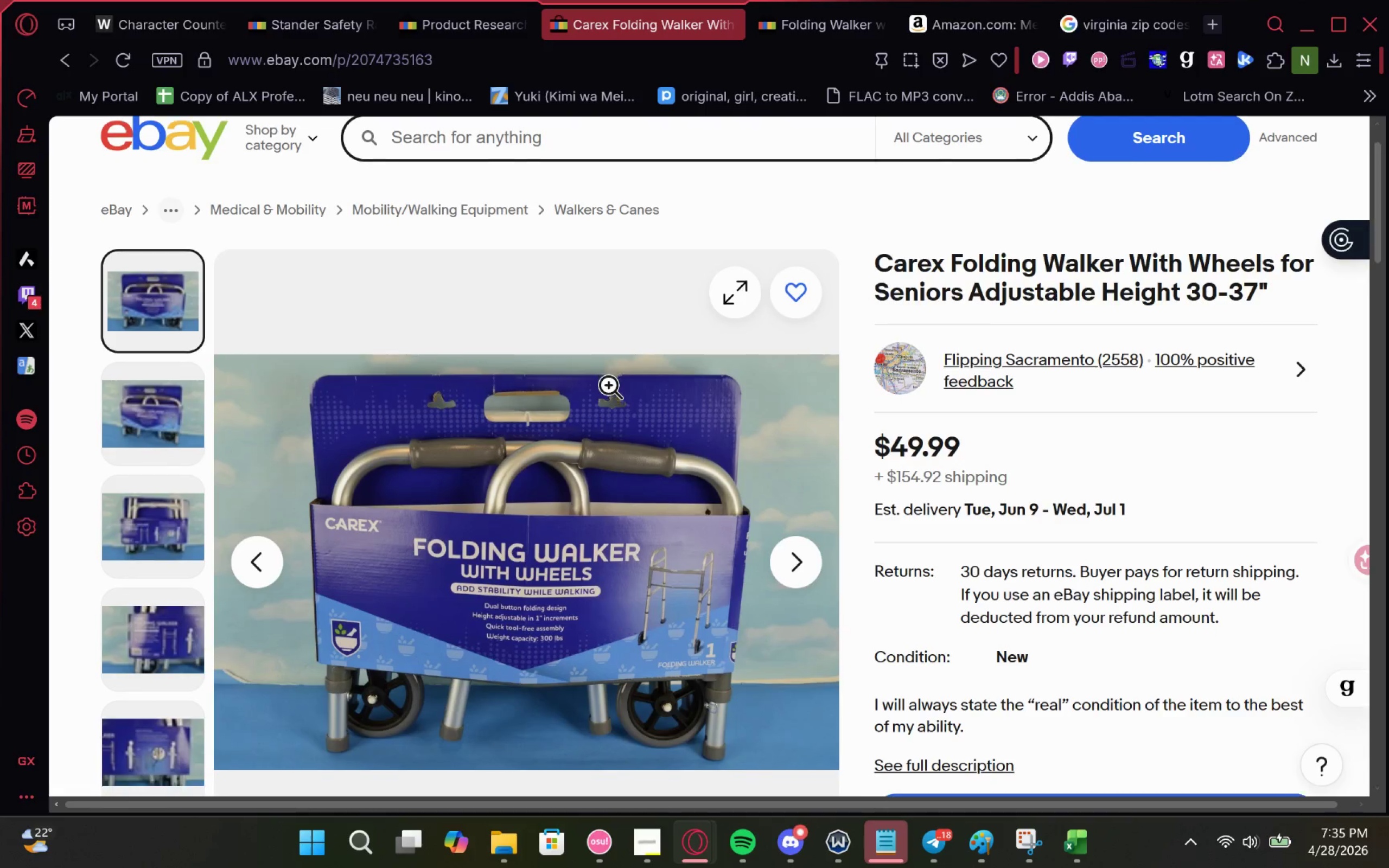 
wait(10.77)
 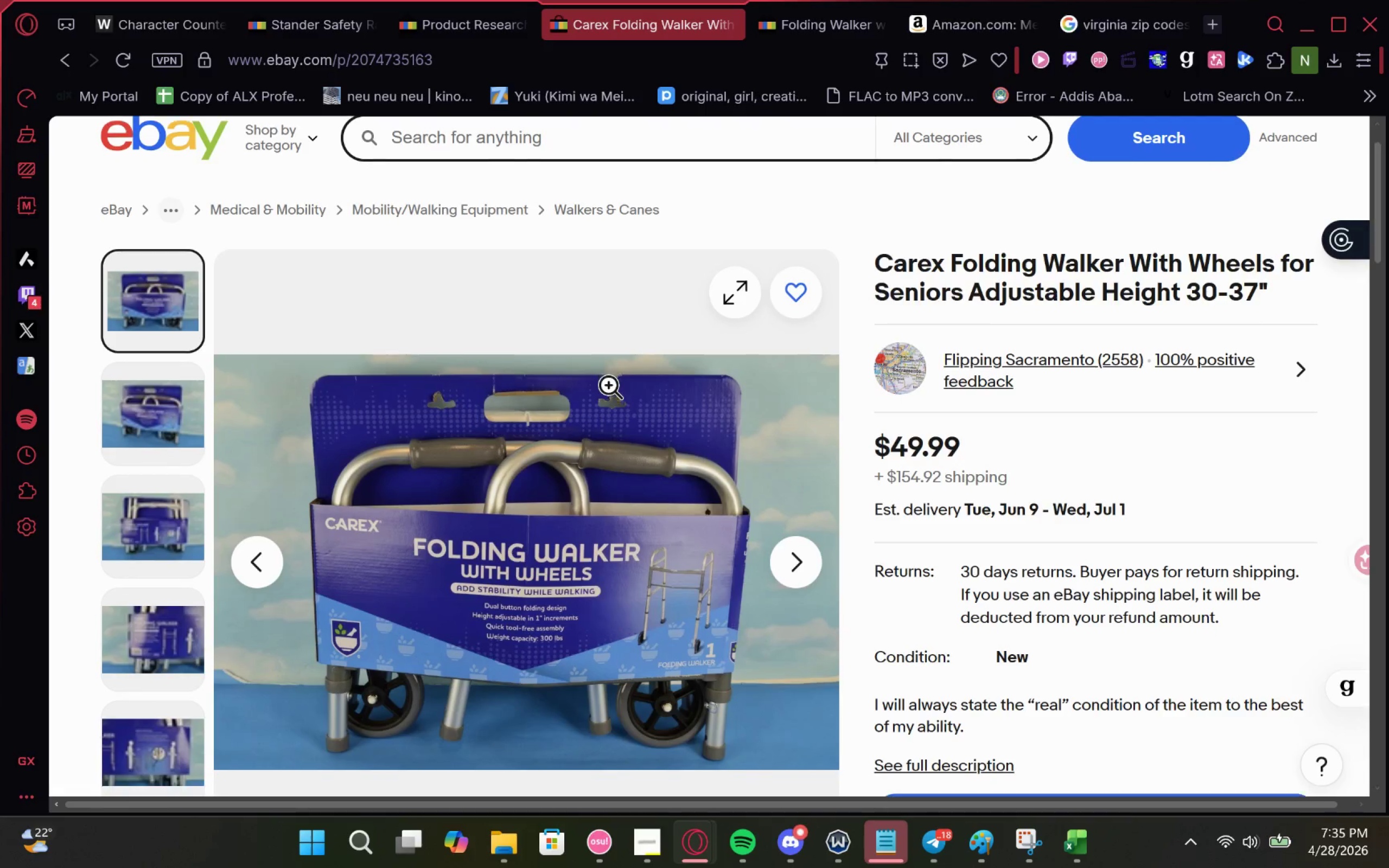 
left_click_drag(start_coordinate=[874, 233], to_coordinate=[1256, 267])
 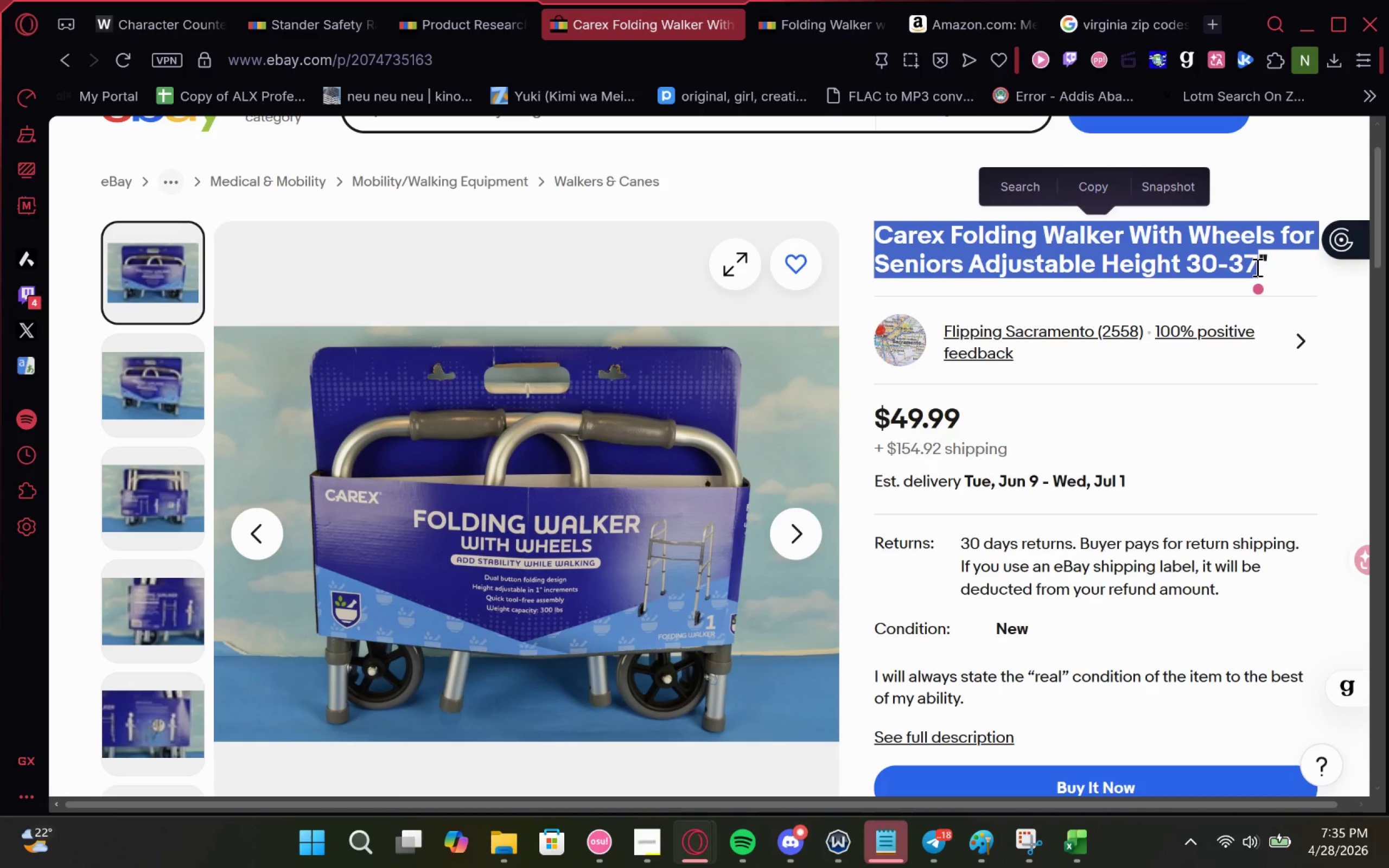 
key(Control+C)
 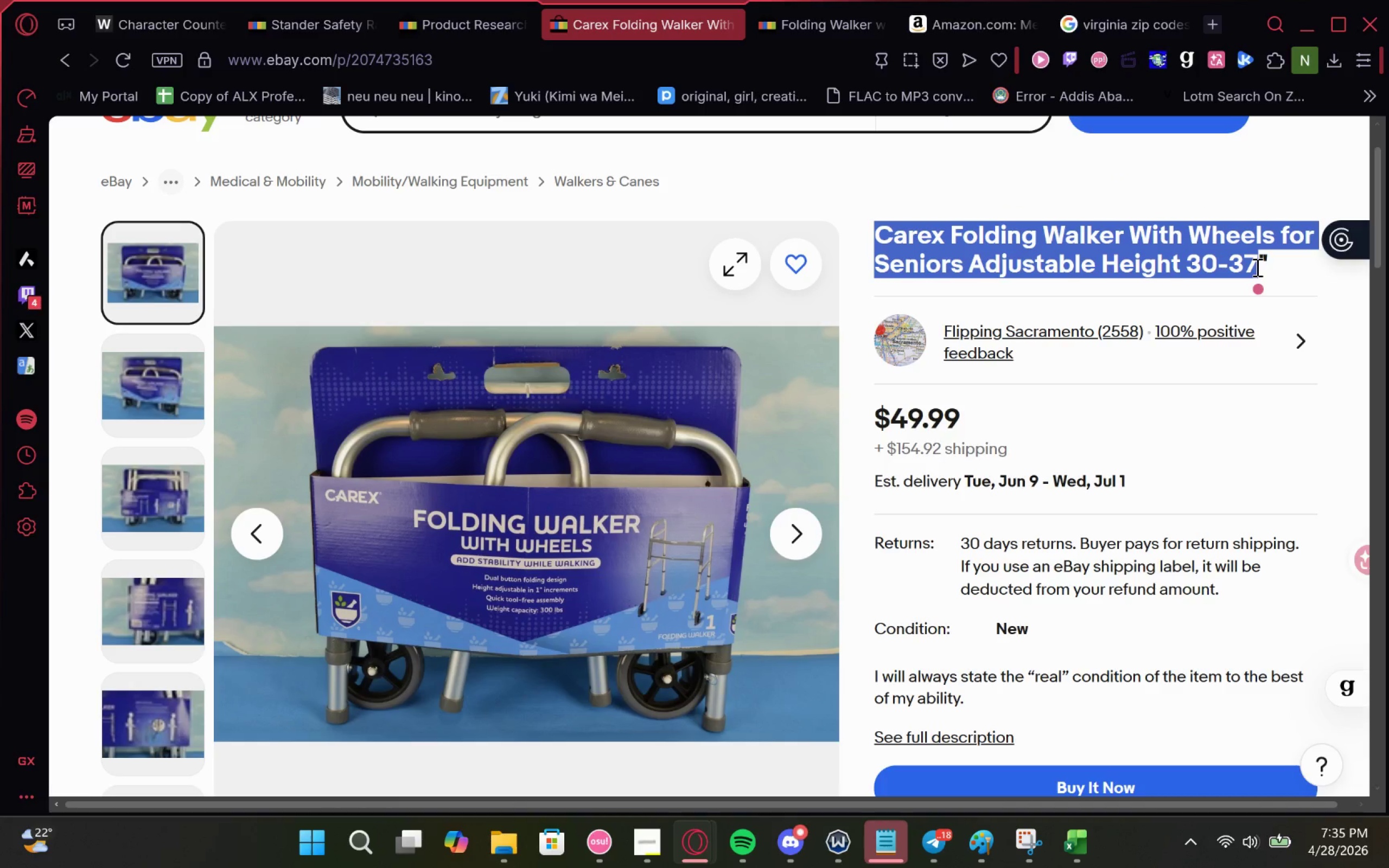 
key(Control+C)
 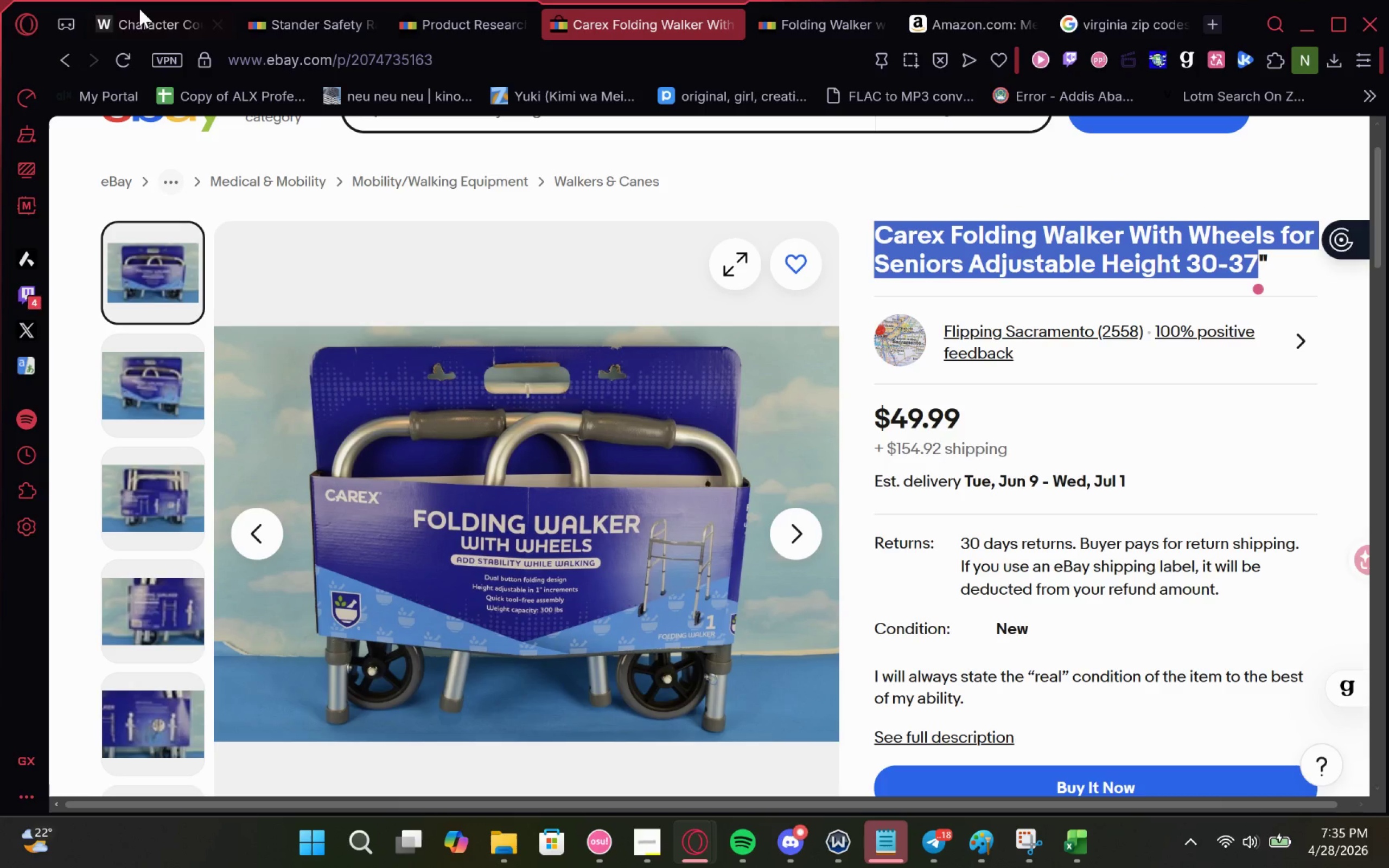 
left_click([141, 24])
 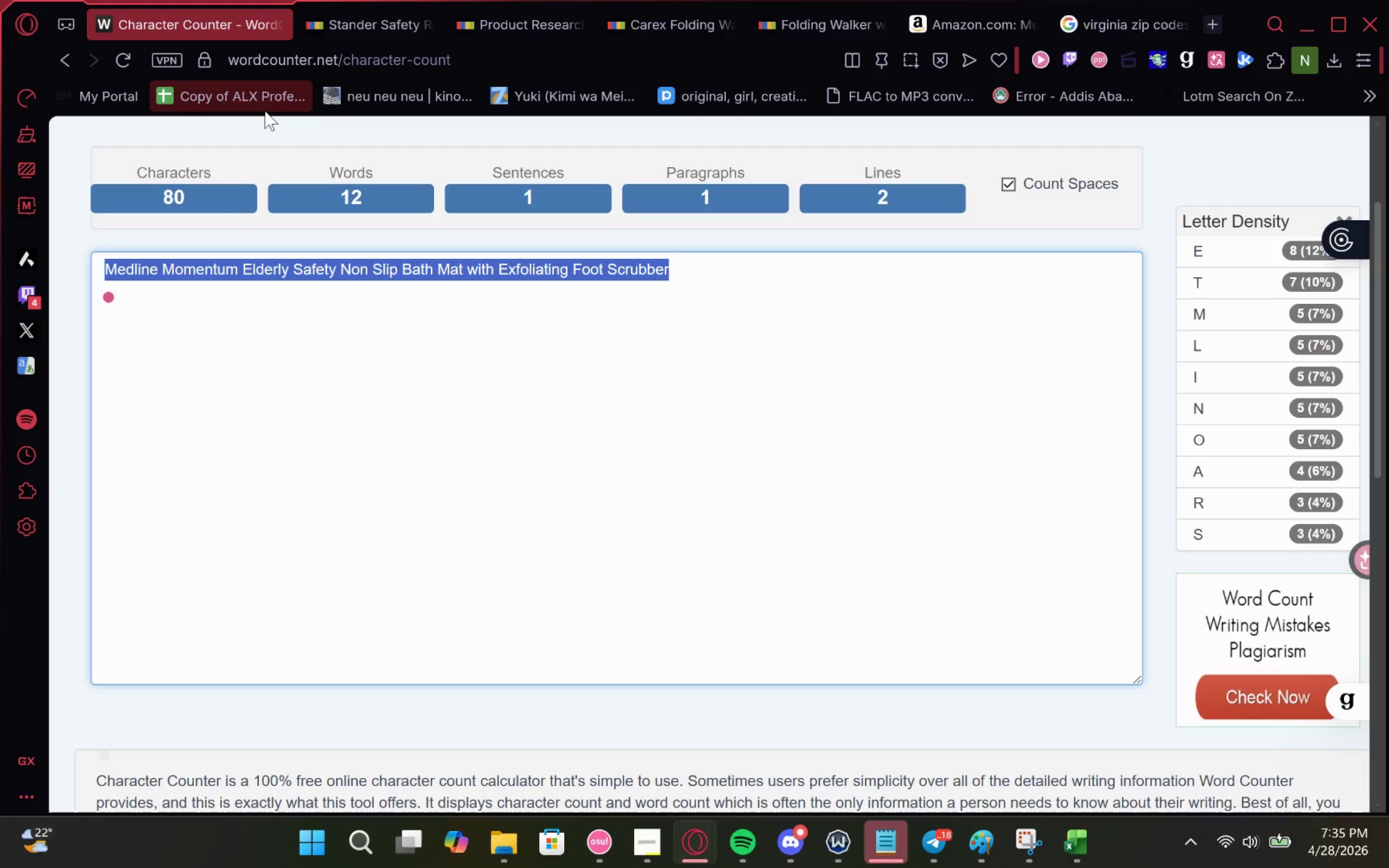 
key(Control+V)
 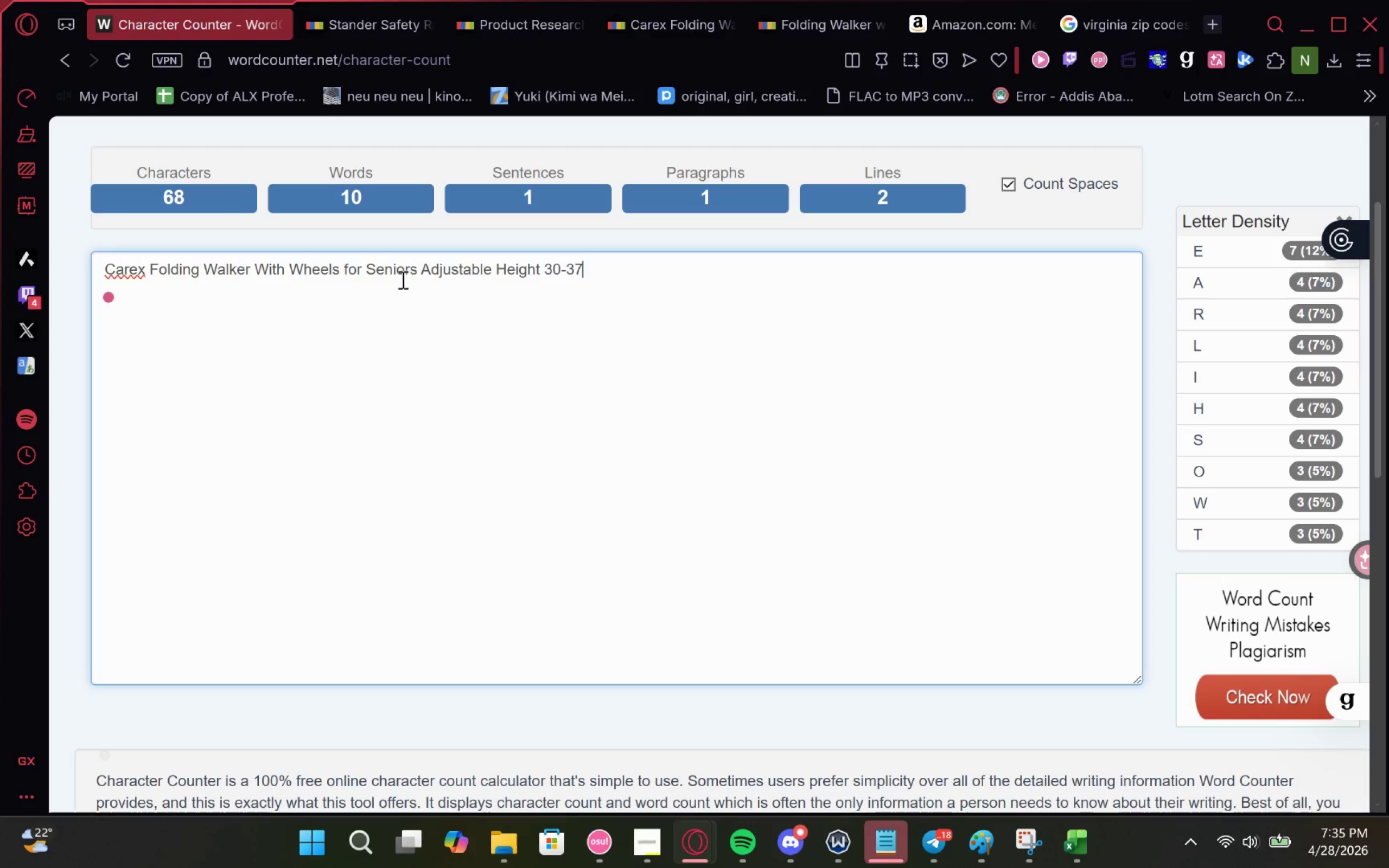 
double_click([400, 276])
 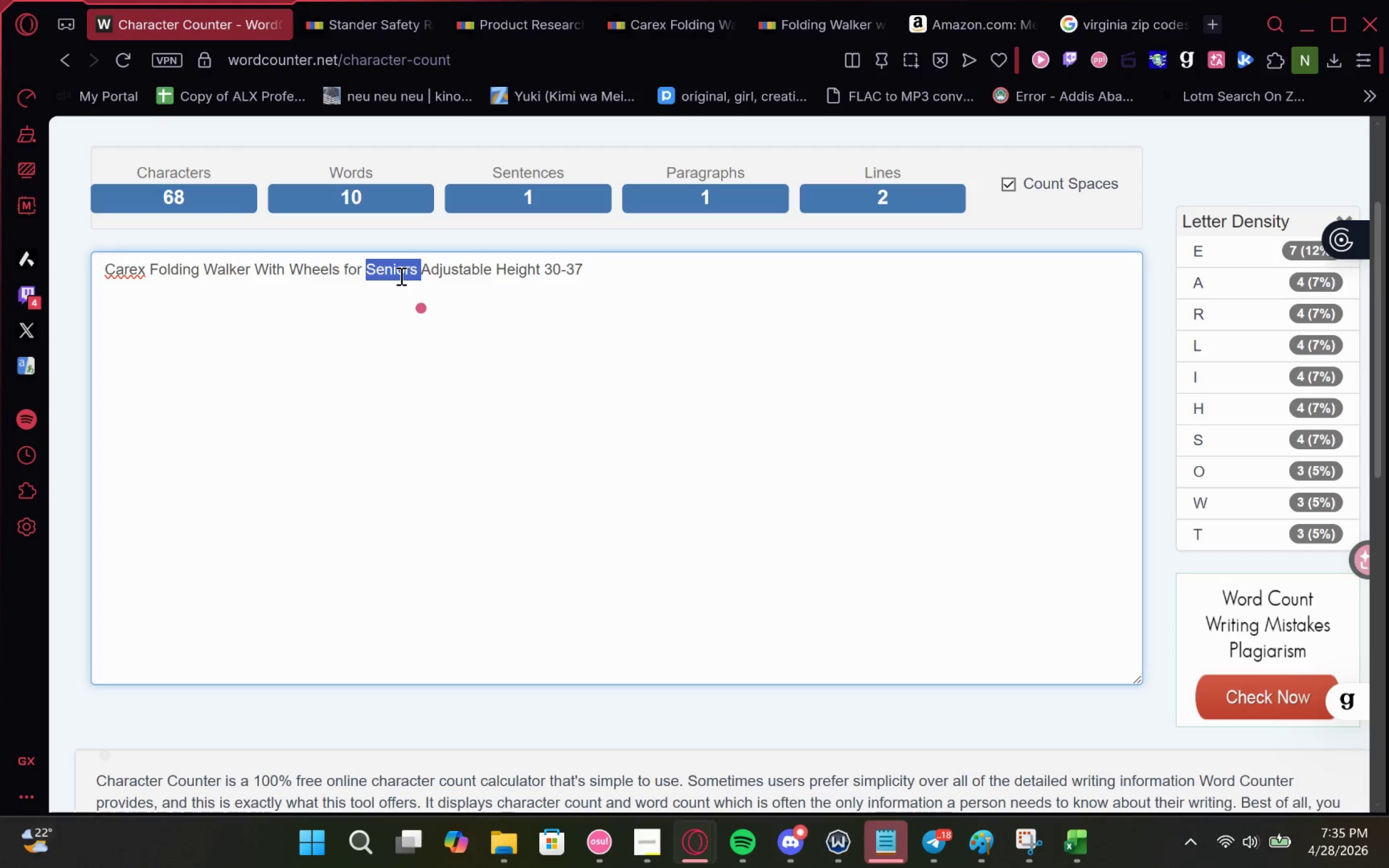 
hold_key(key=ShiftLeft, duration=0.78)
 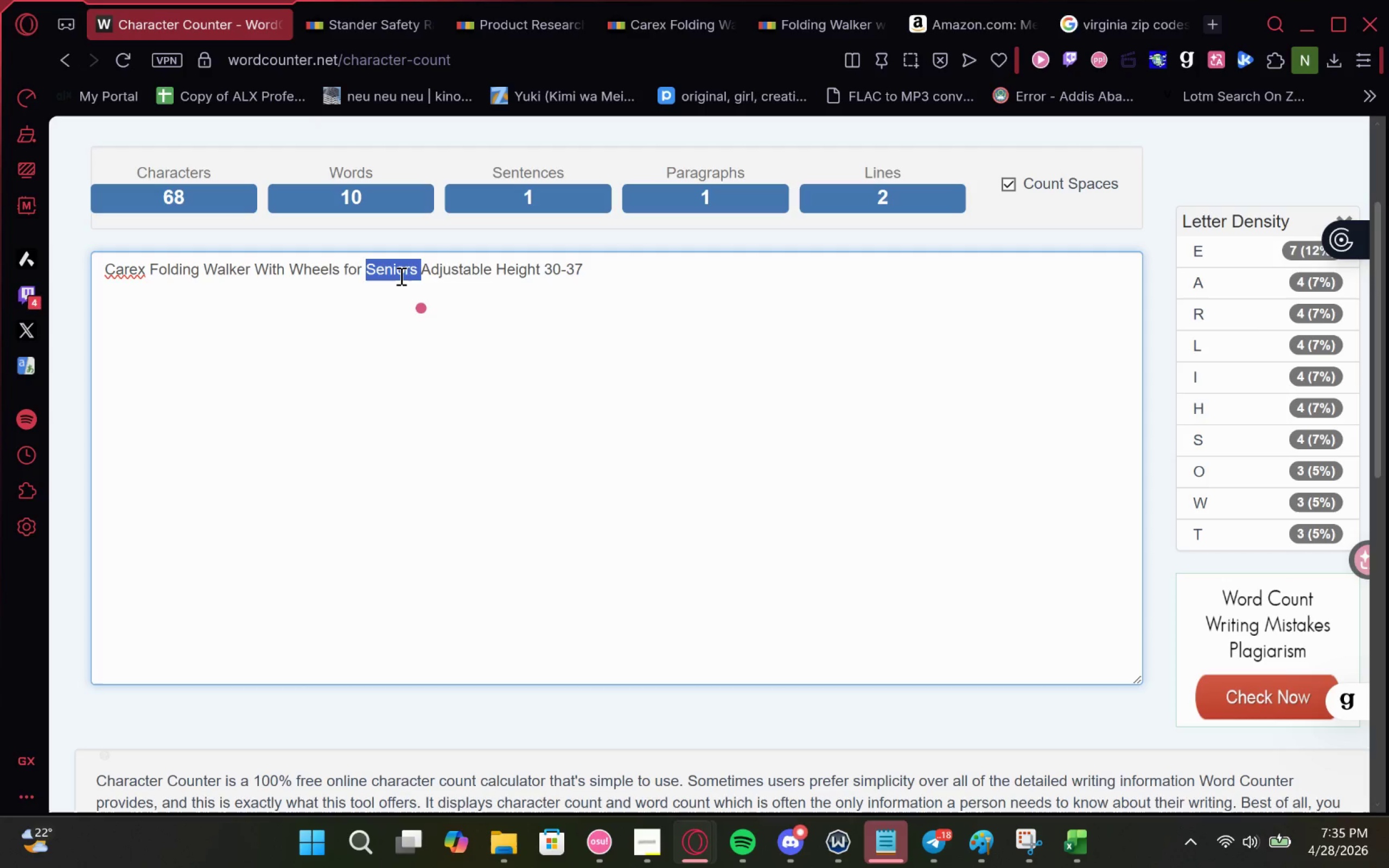 
type(The Elderly )
 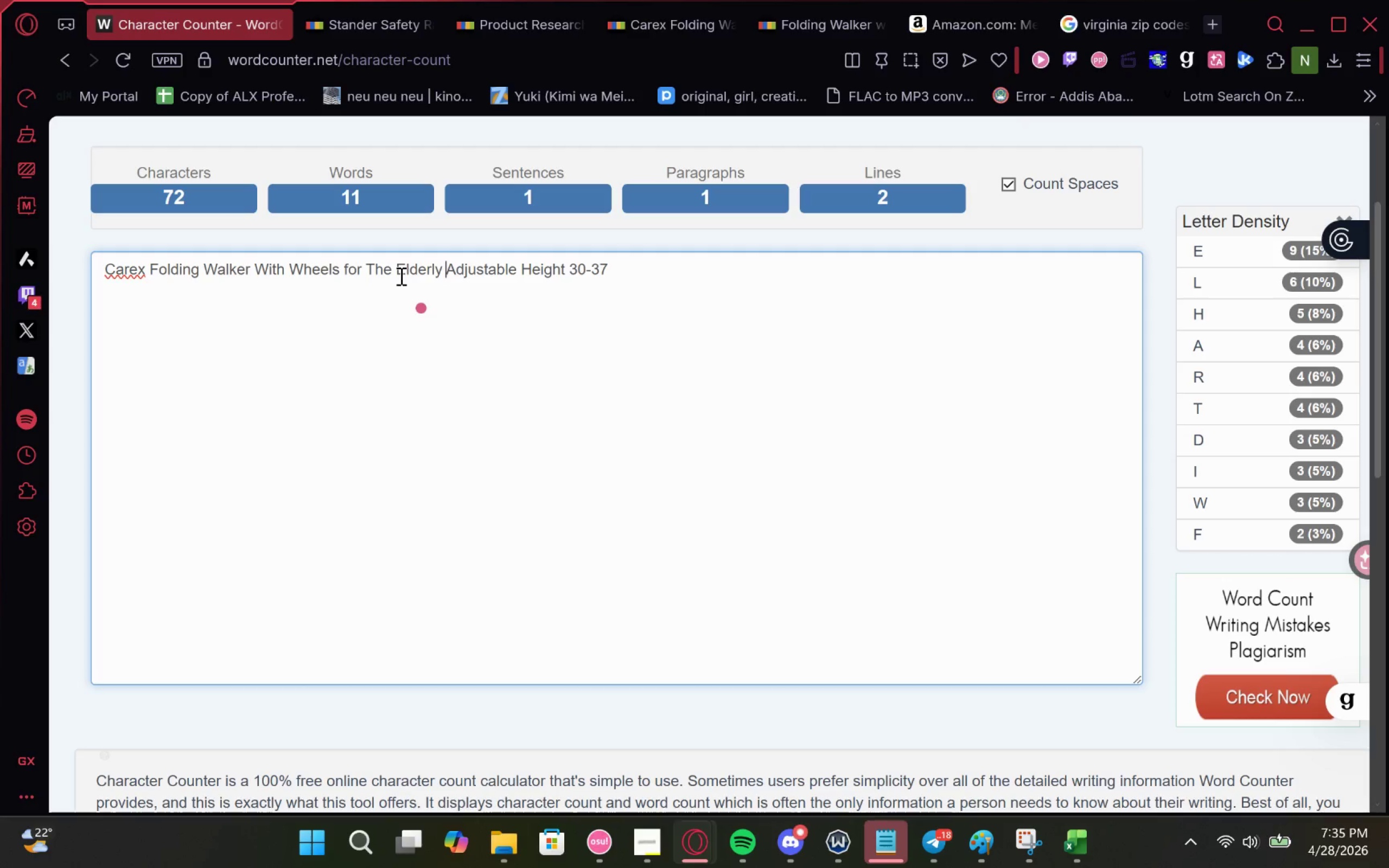 
wait(10.38)
 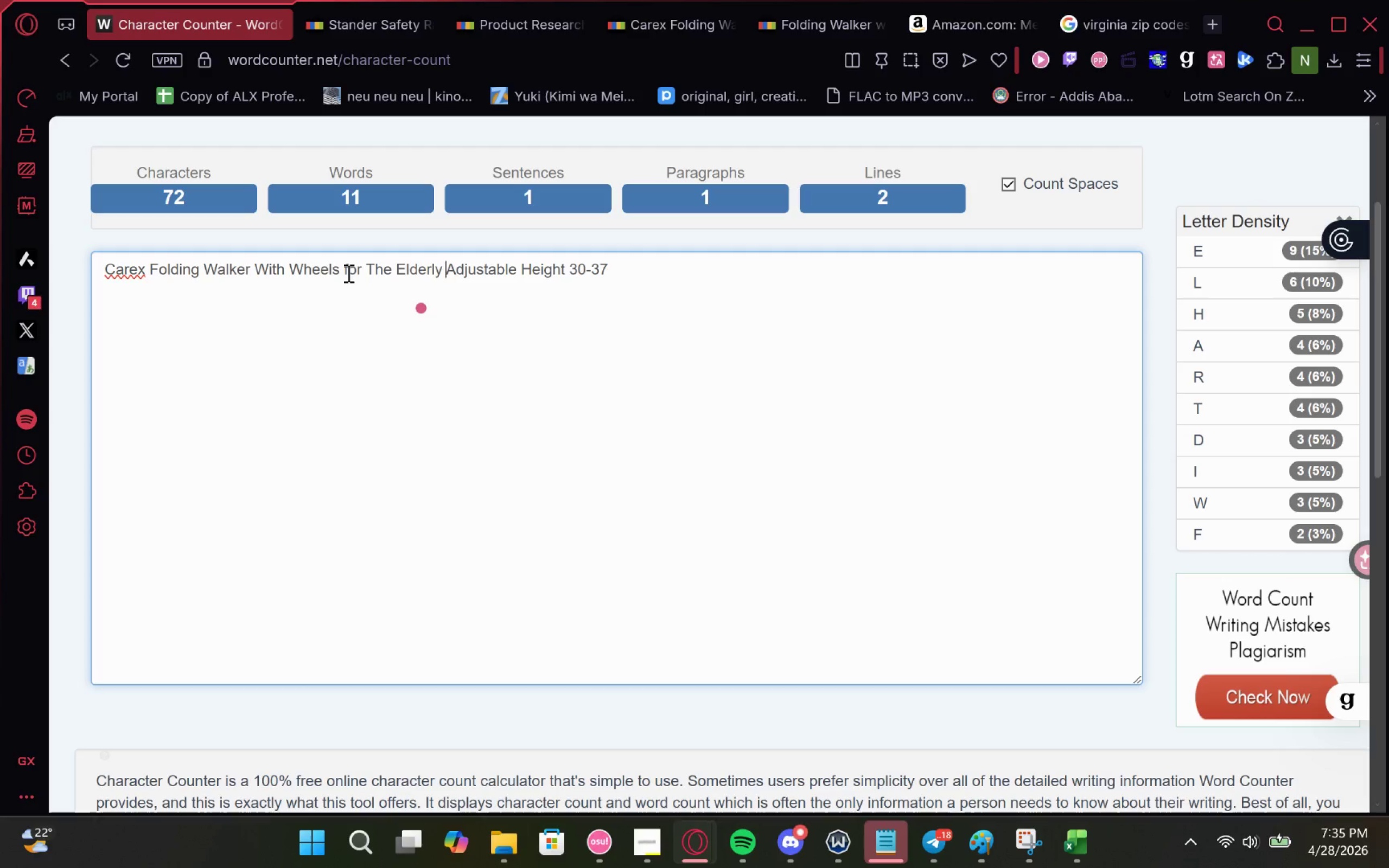 
left_click_drag(start_coordinate=[610, 271], to_coordinate=[604, 283])
 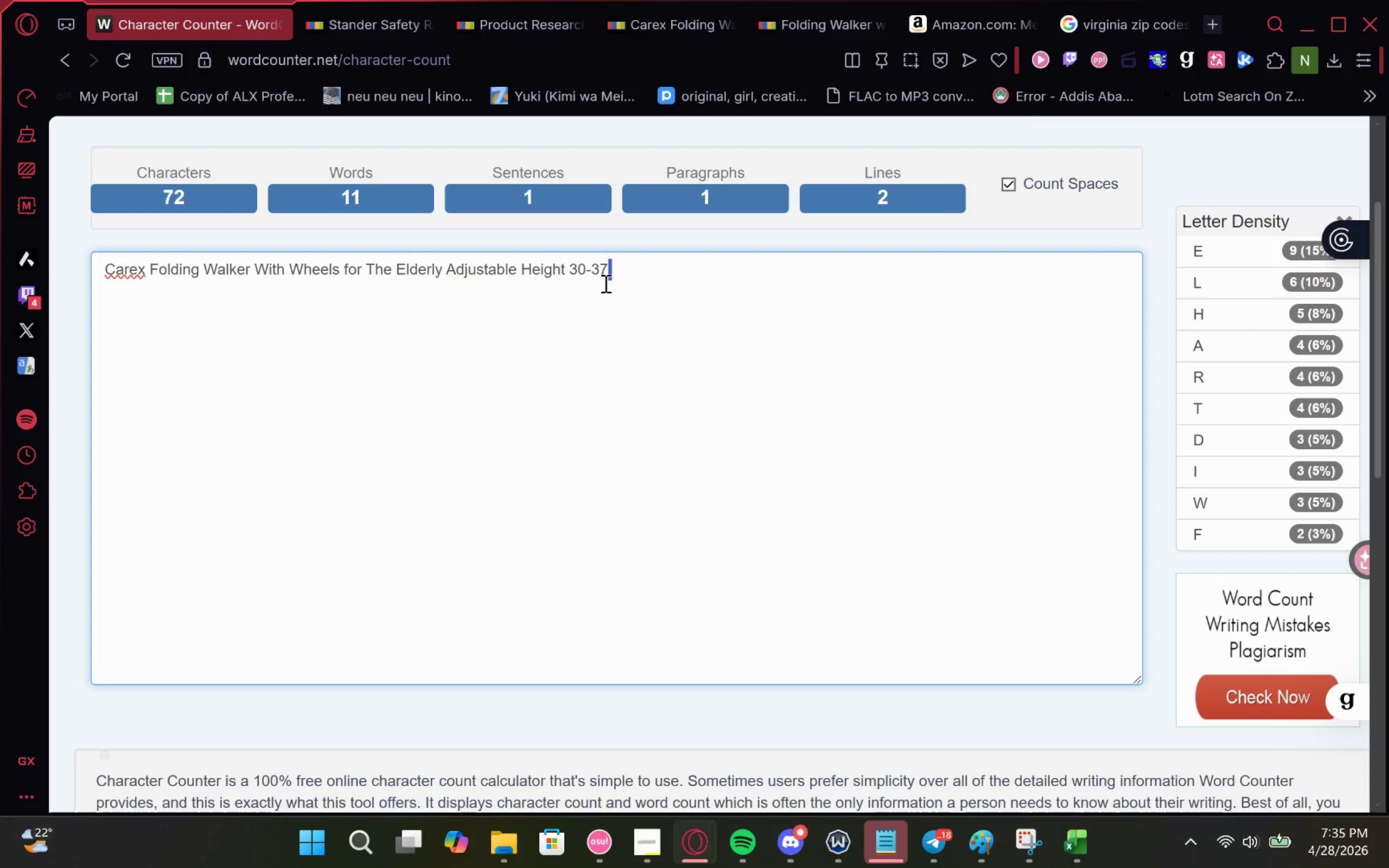 
key(Quote)
 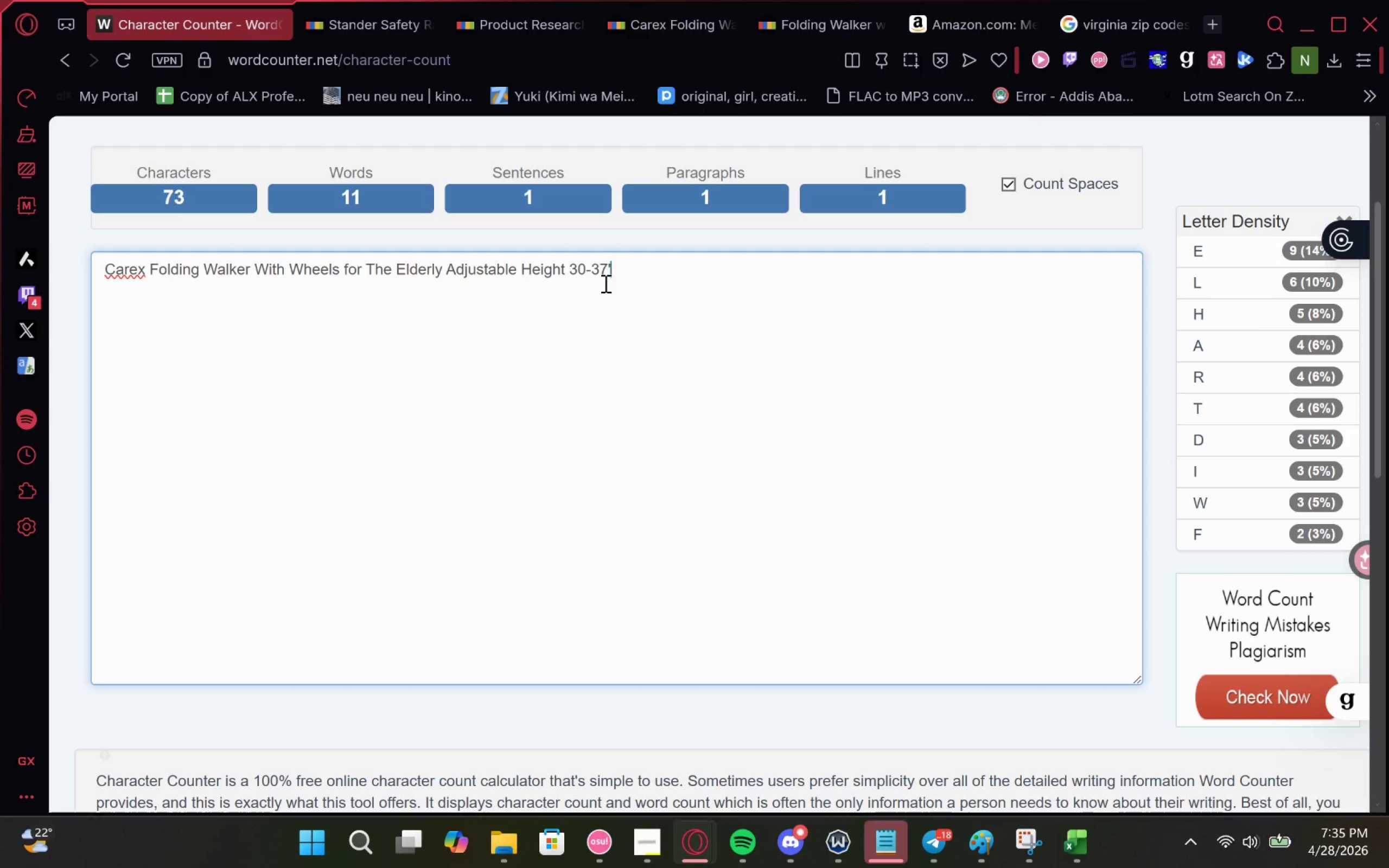 
key(Quote)
 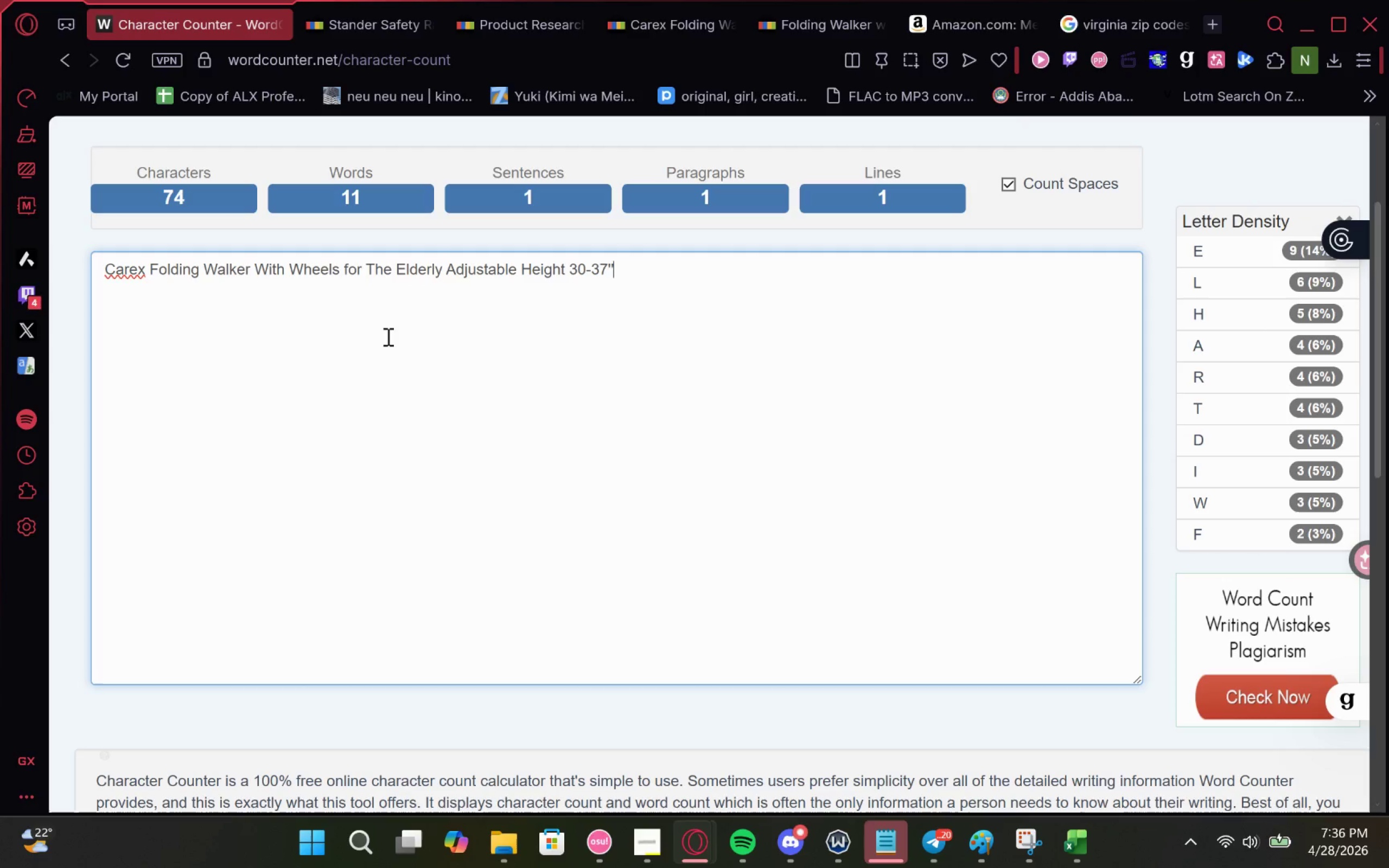 
left_click_drag(start_coordinate=[640, 258], to_coordinate=[0, 324])
 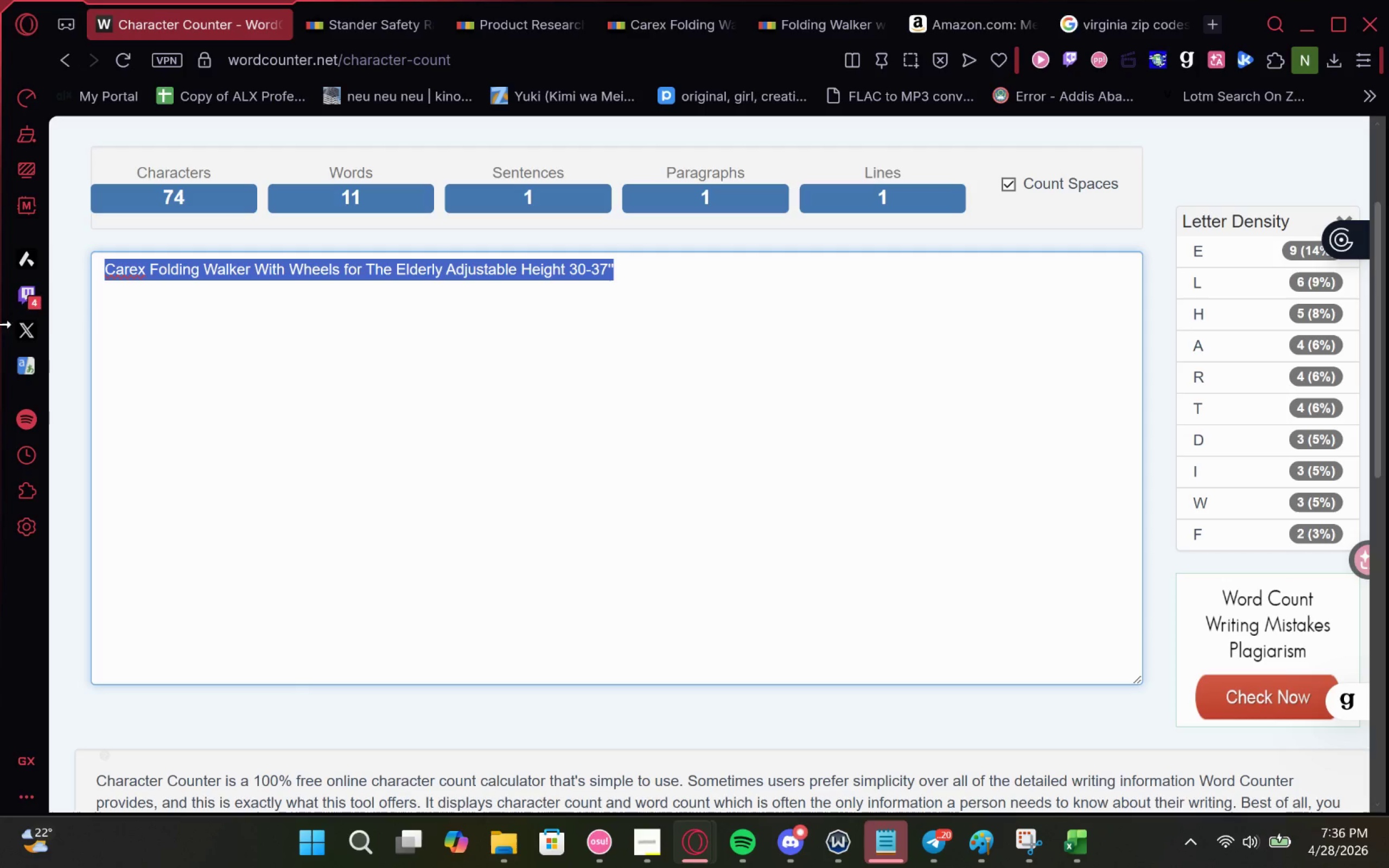 
key(Control+C)
 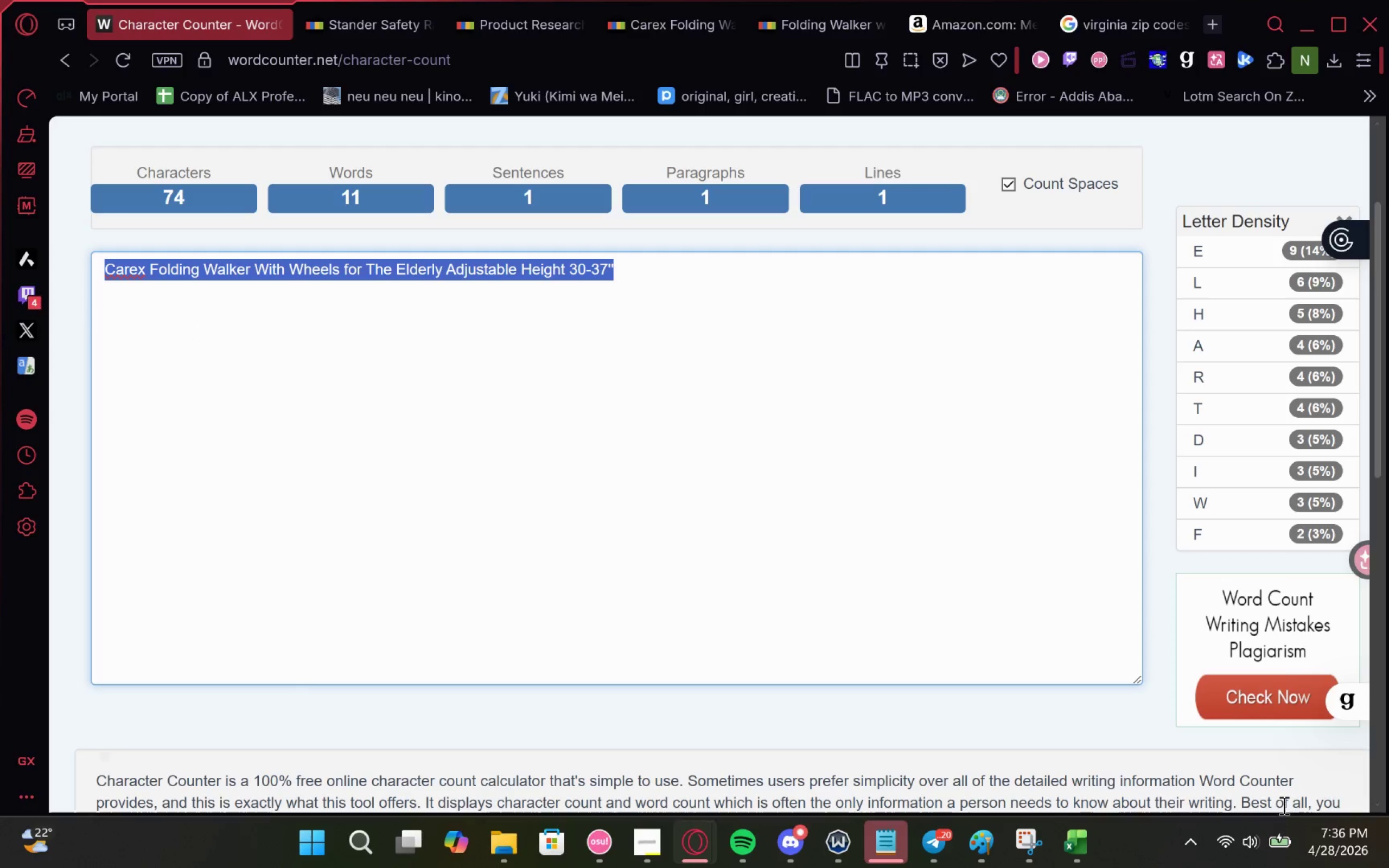 
key(Control+C)
 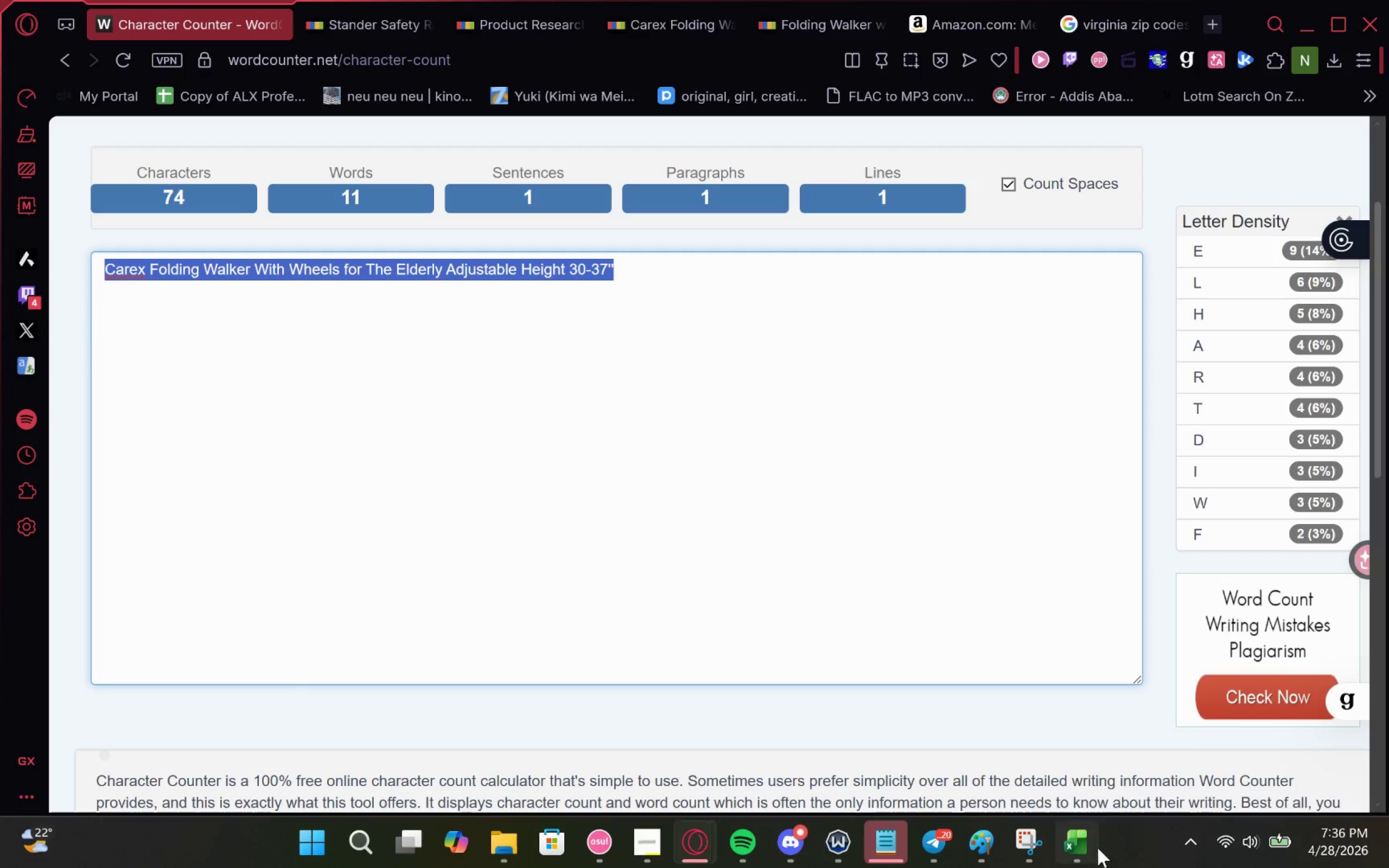 
left_click([1086, 849])
 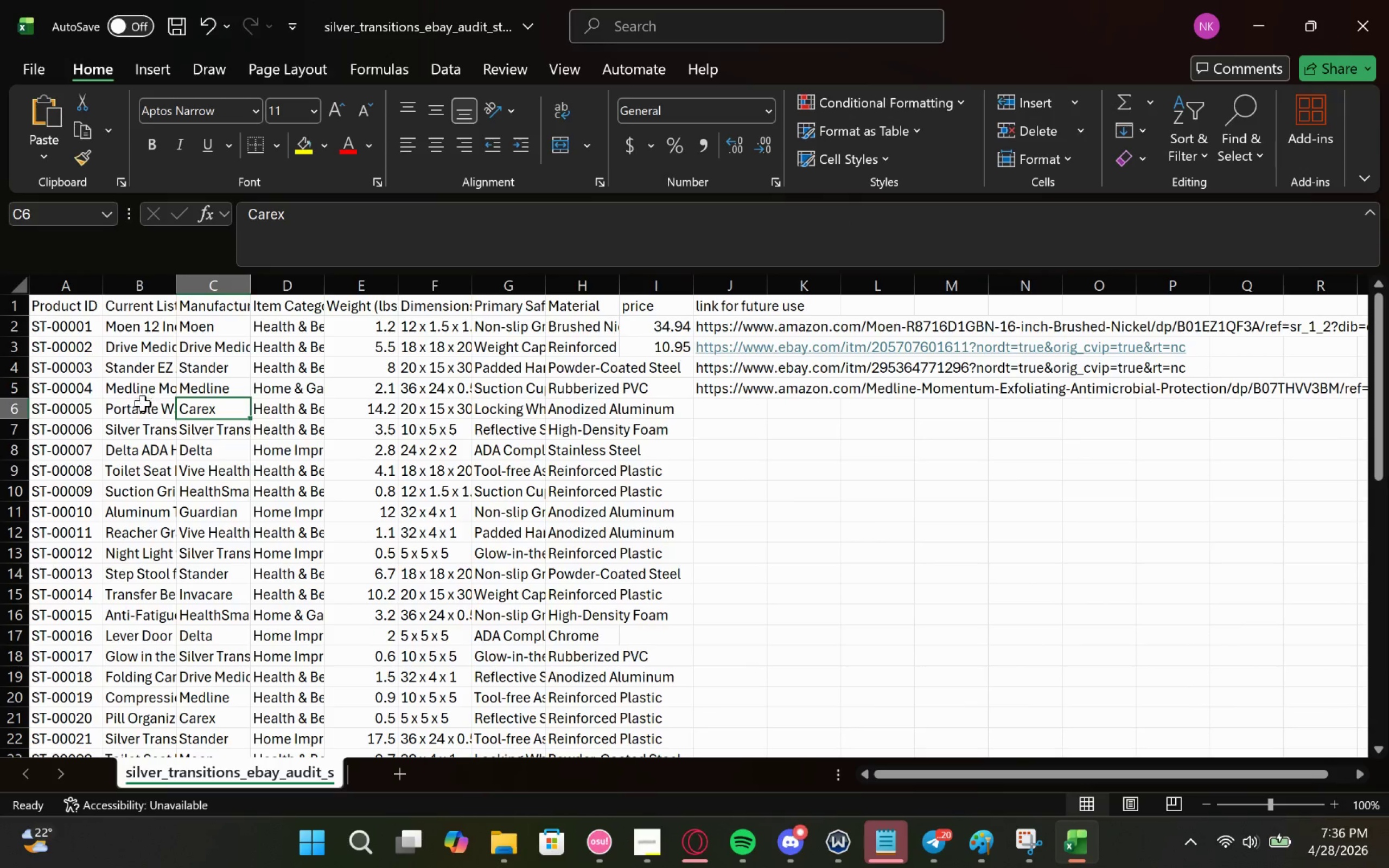 
left_click([143, 412])
 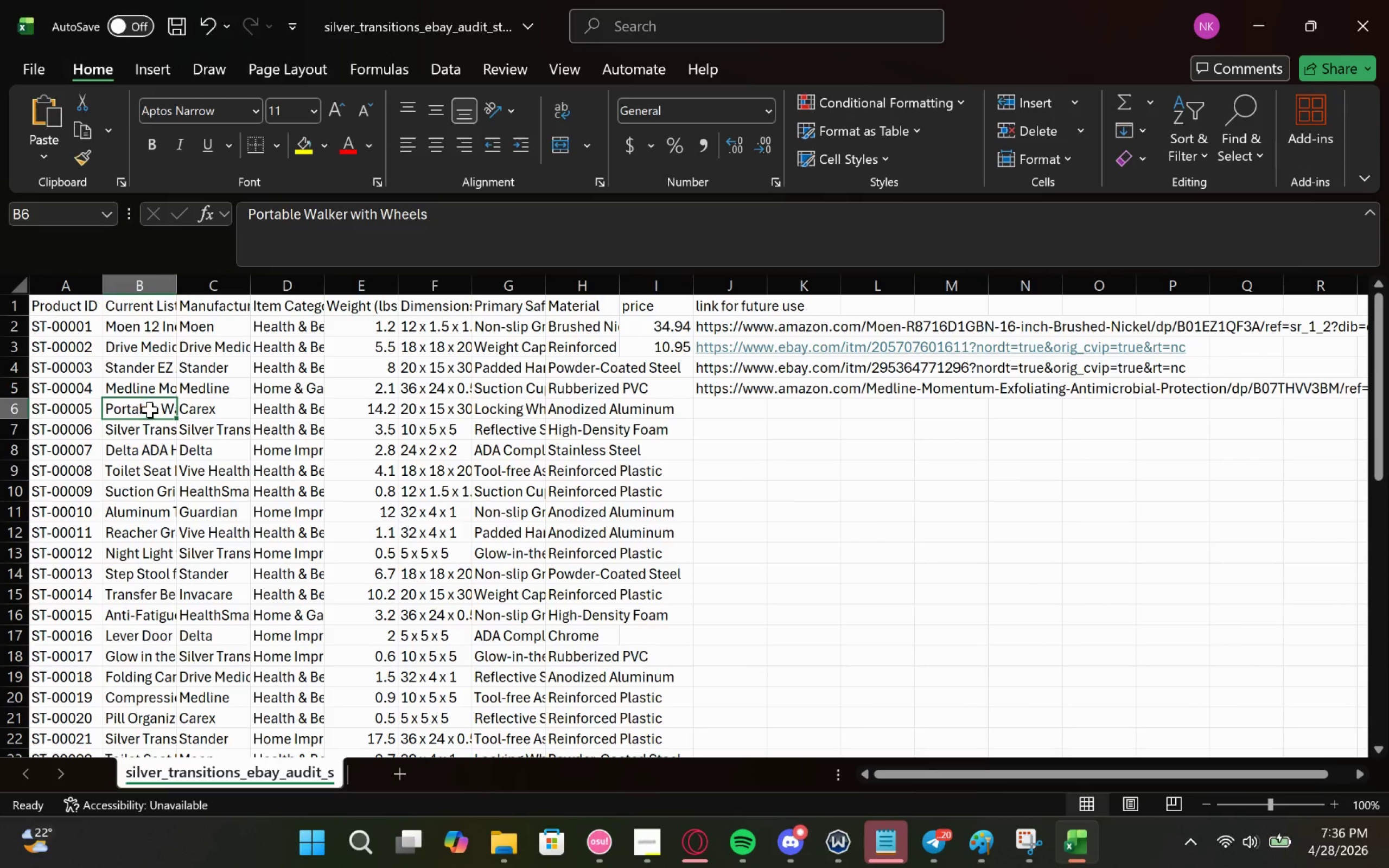 
key(Control+V)
 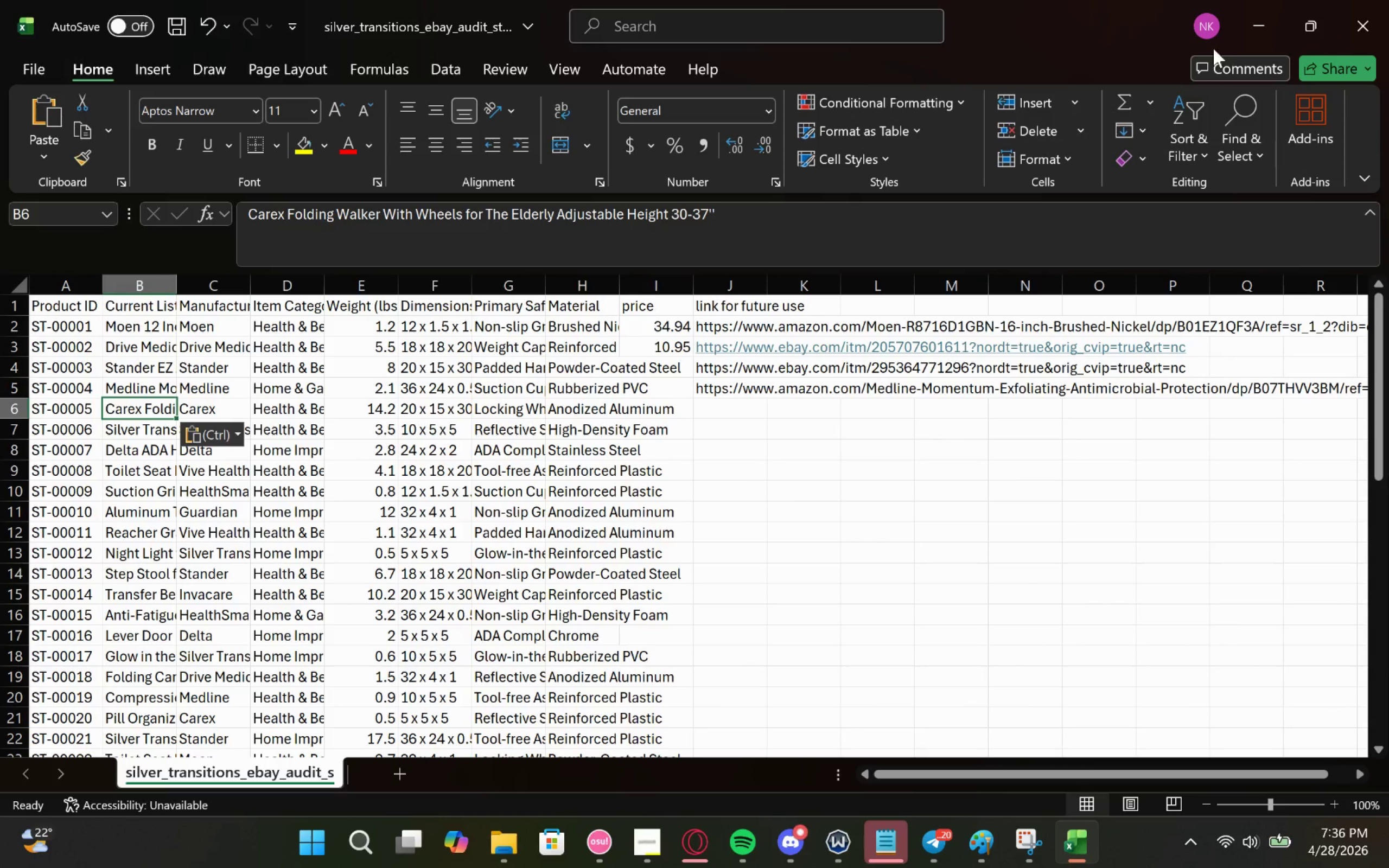 
left_click([1269, 14])
 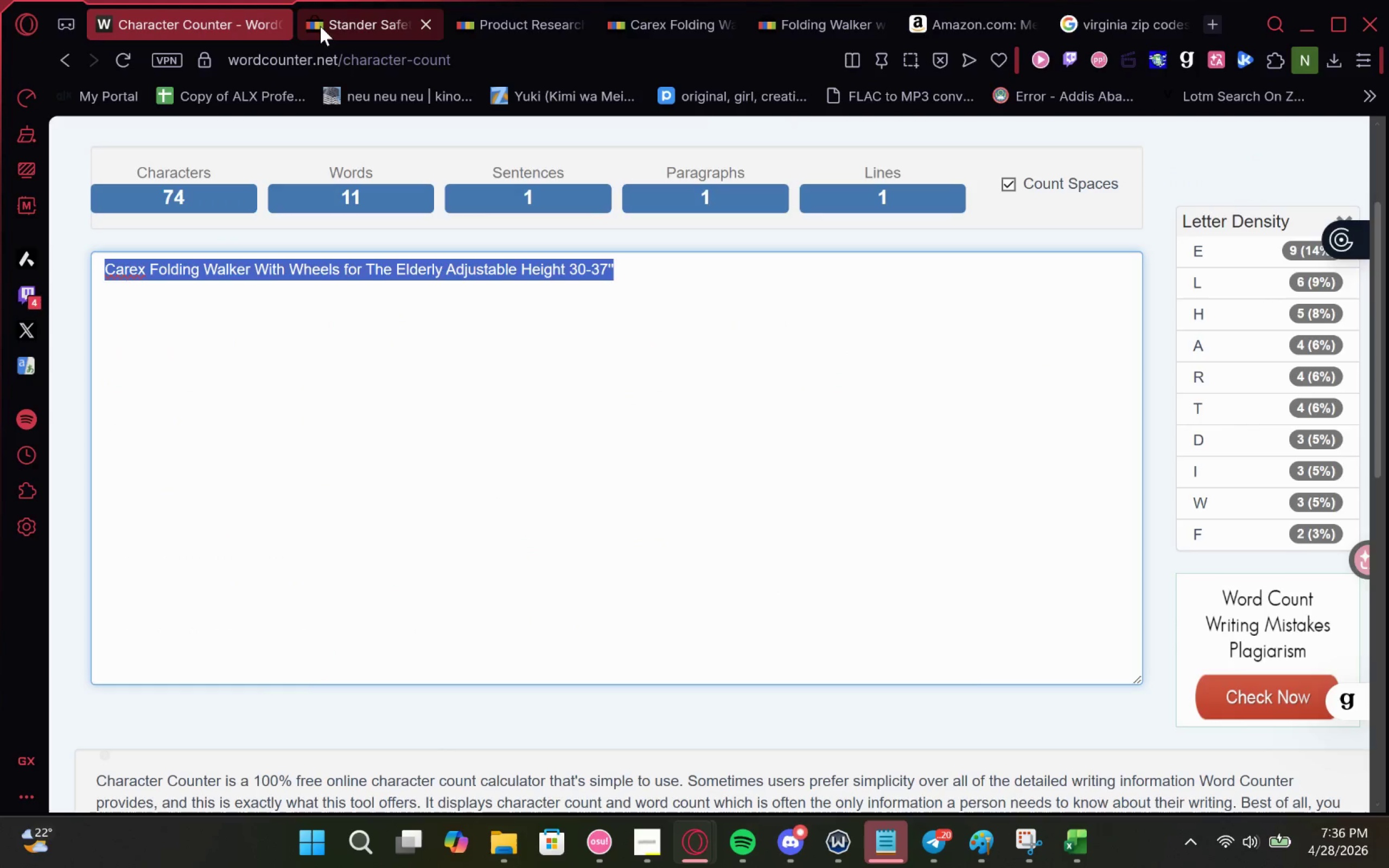 
left_click([320, 26])
 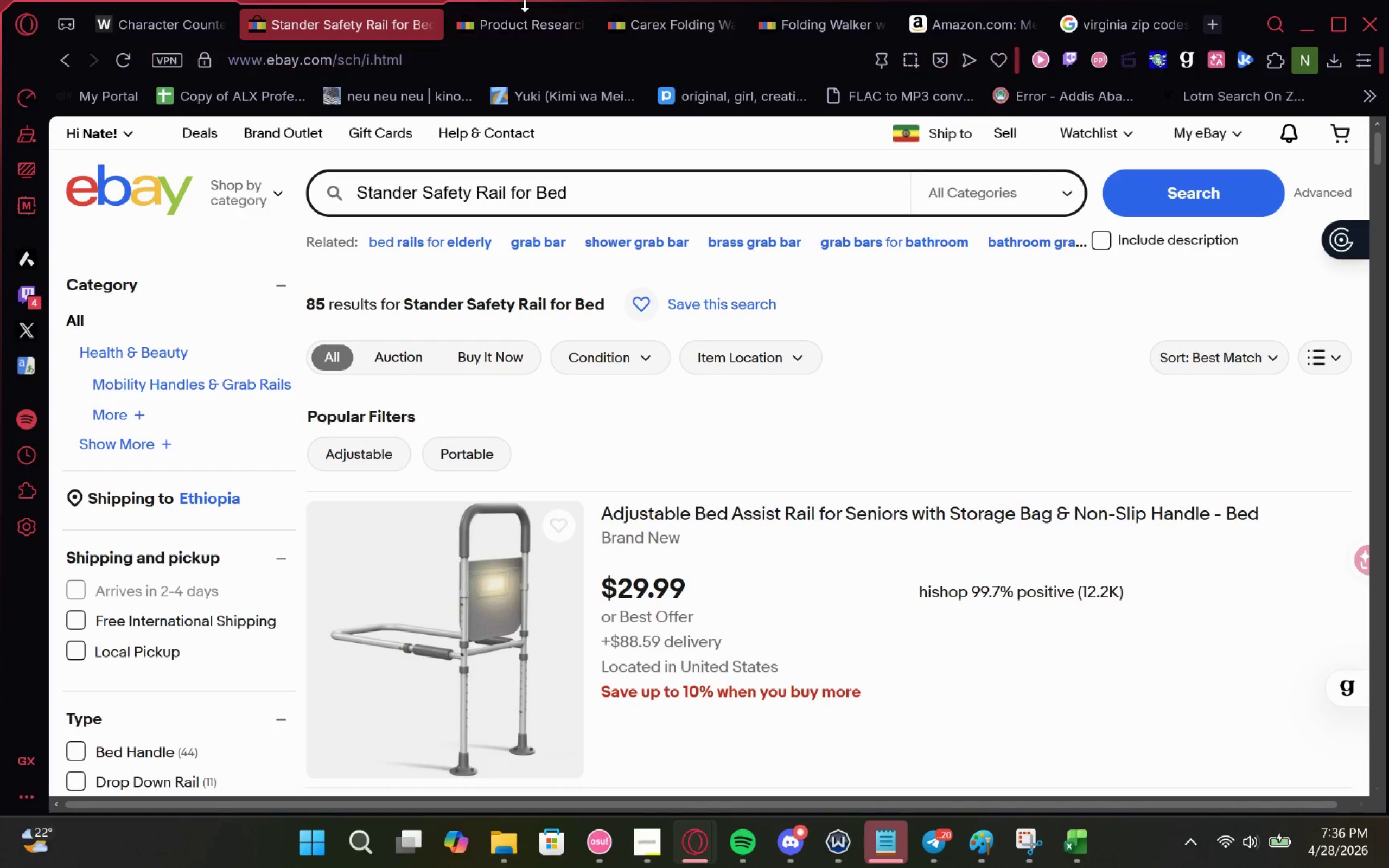 
left_click([524, 4])
 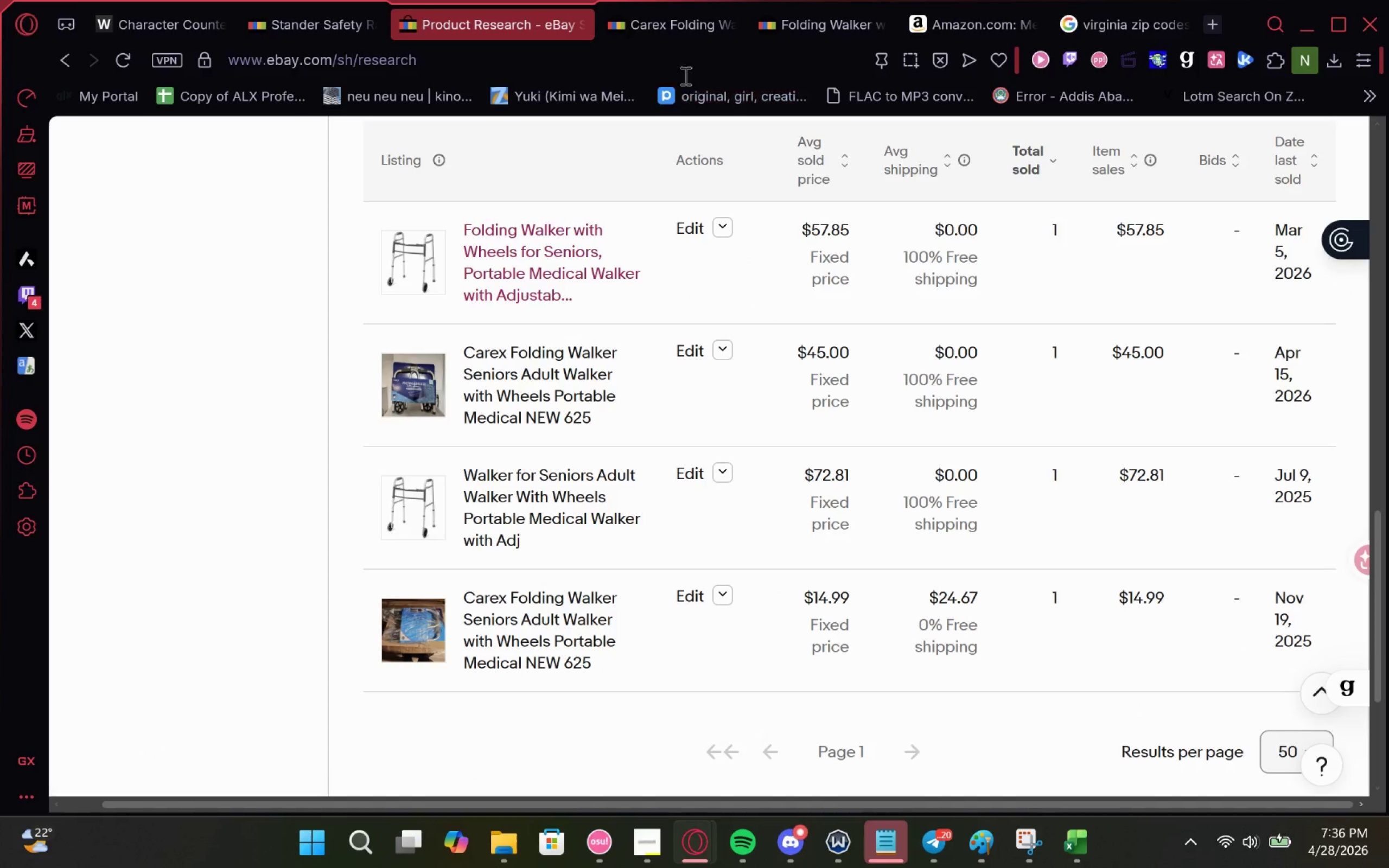 
left_click([668, 15])
 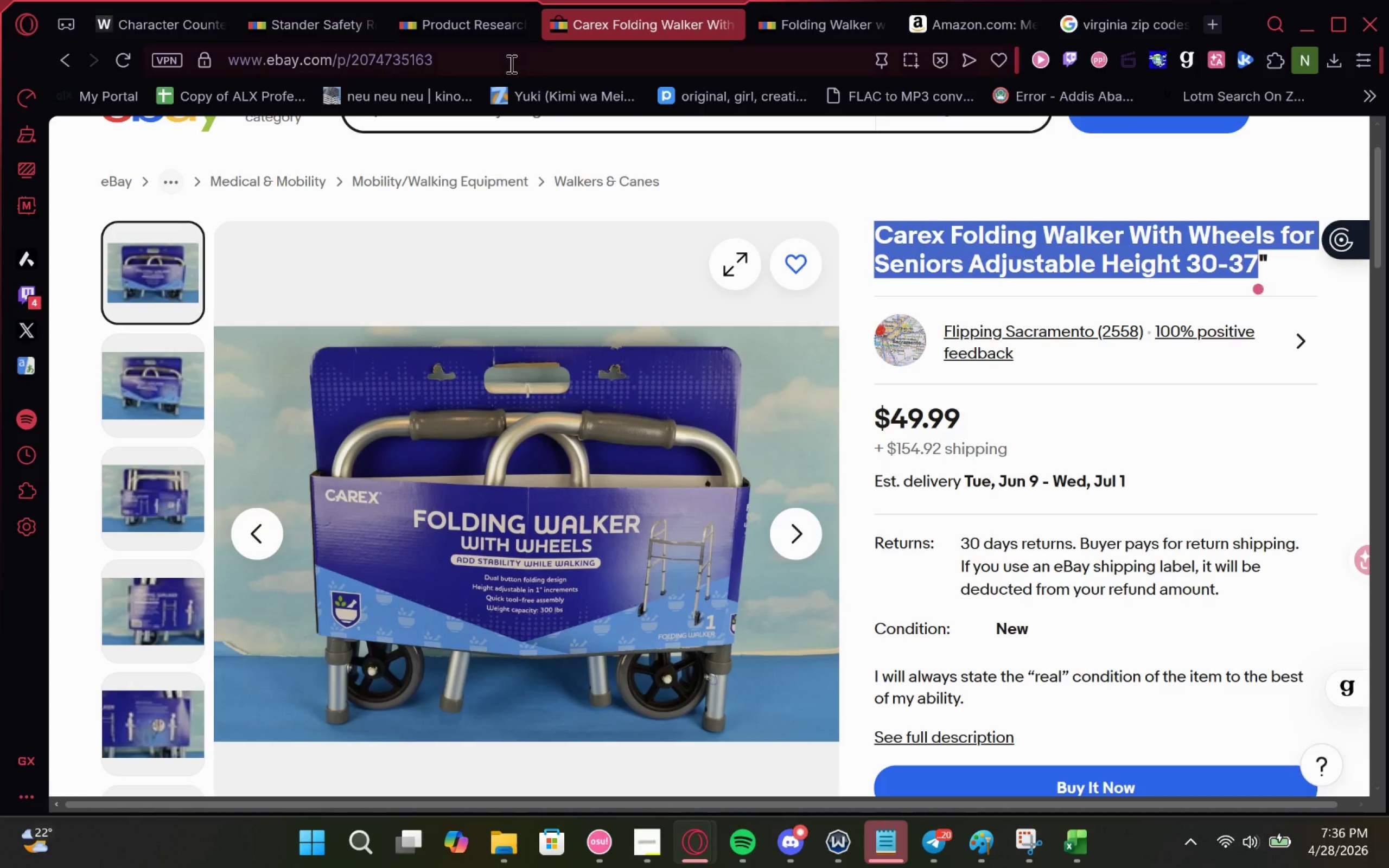 
left_click([511, 60])
 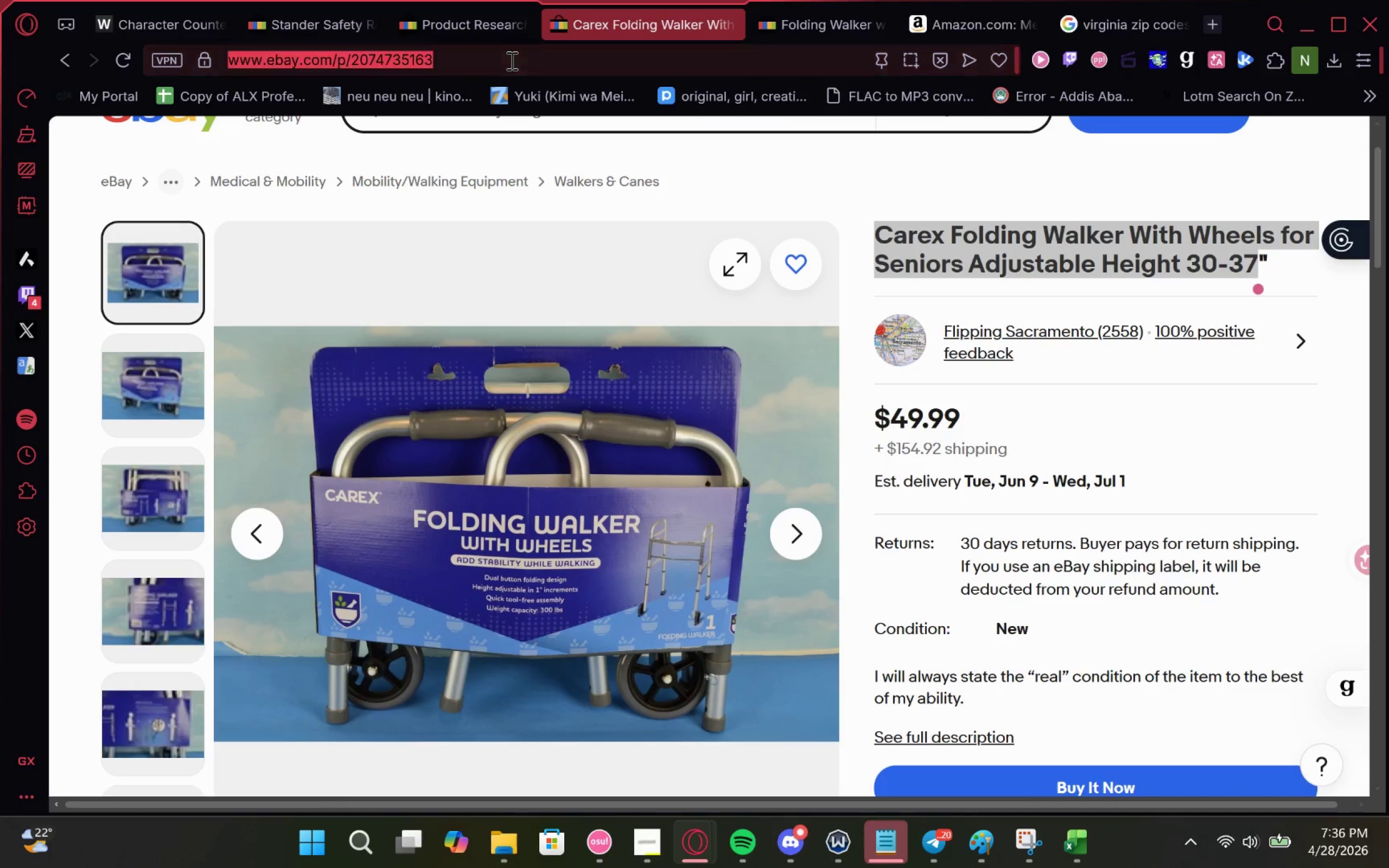 
key(Control+C)
 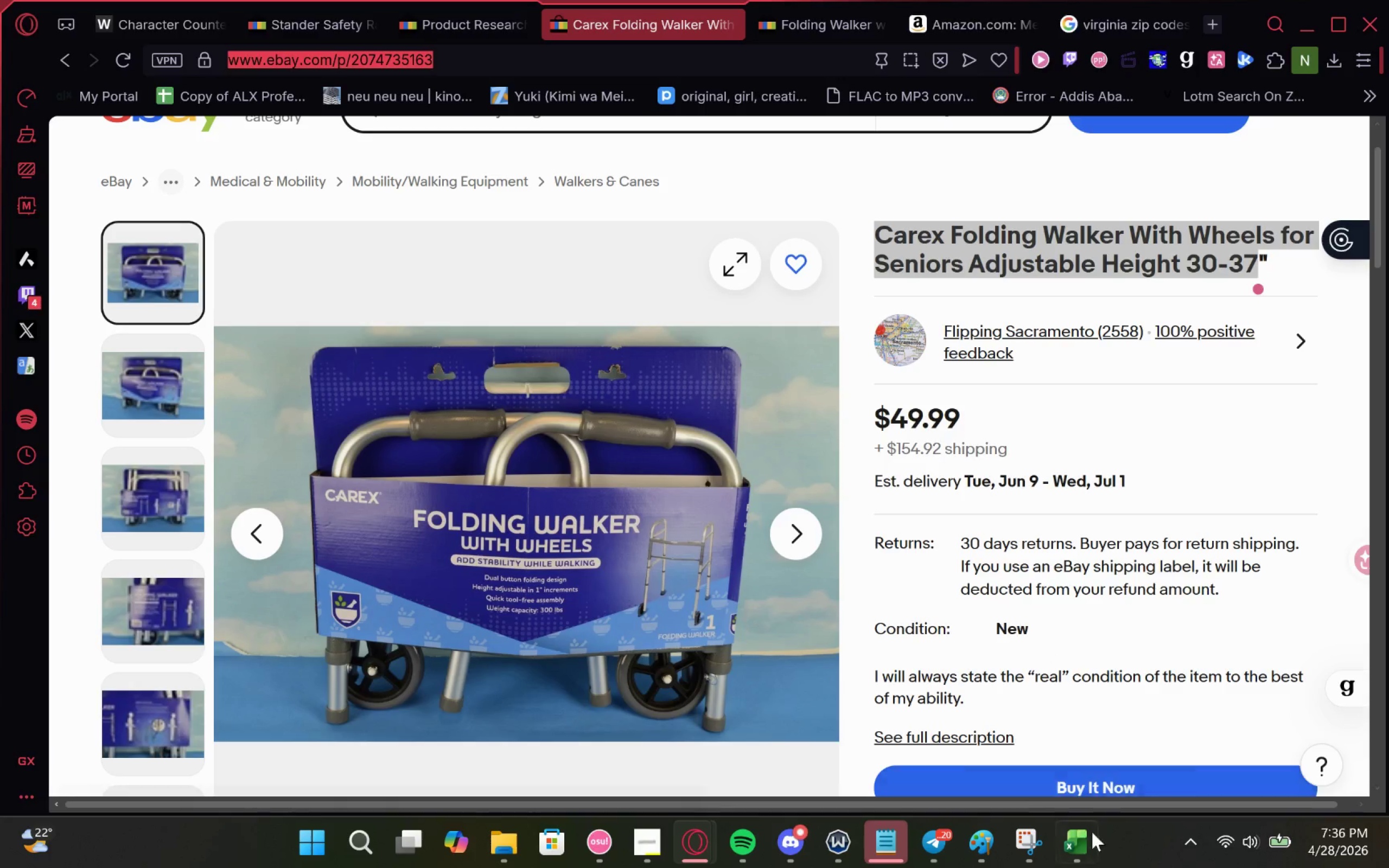 
key(Control+C)
 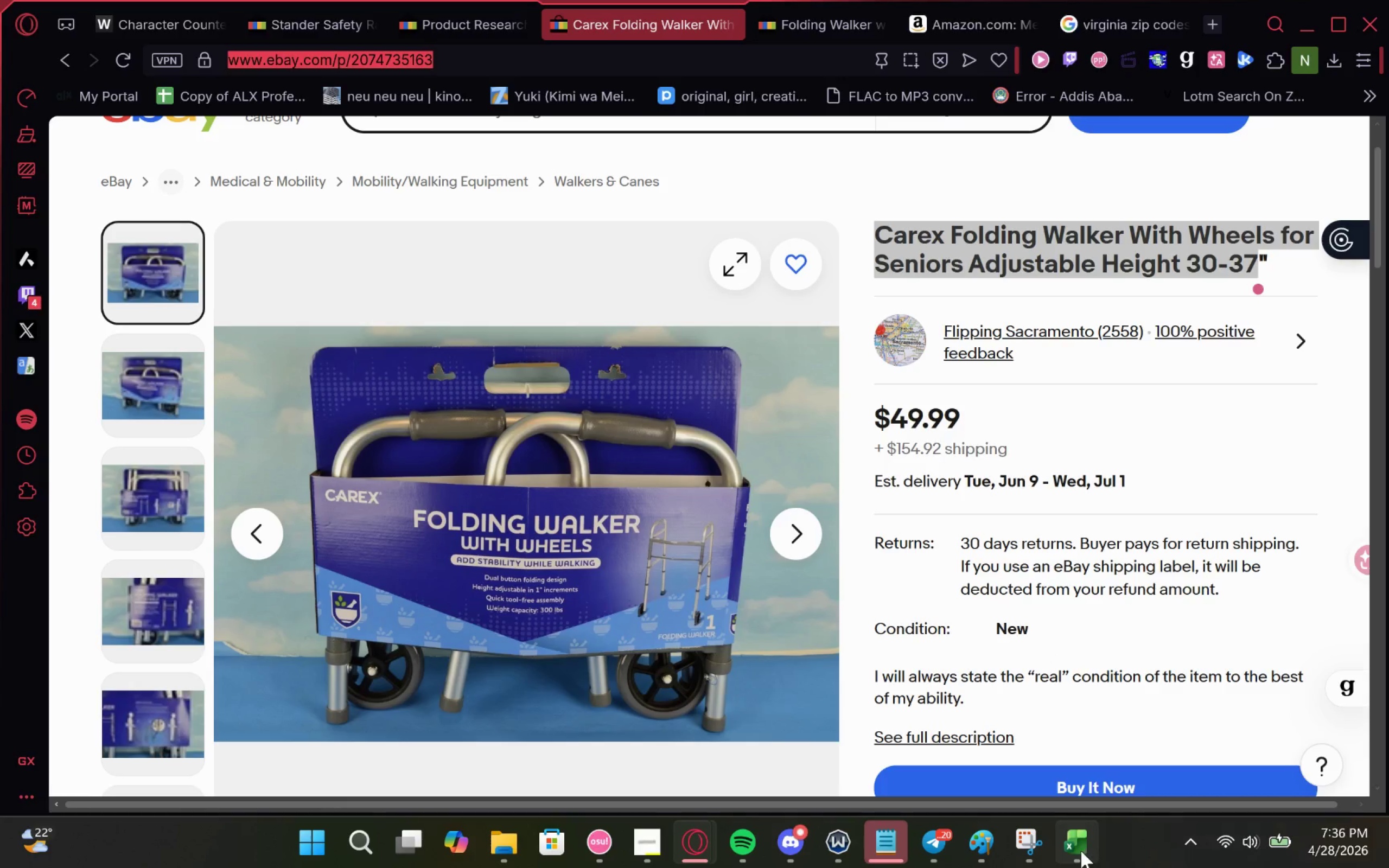 
left_click([1081, 851])
 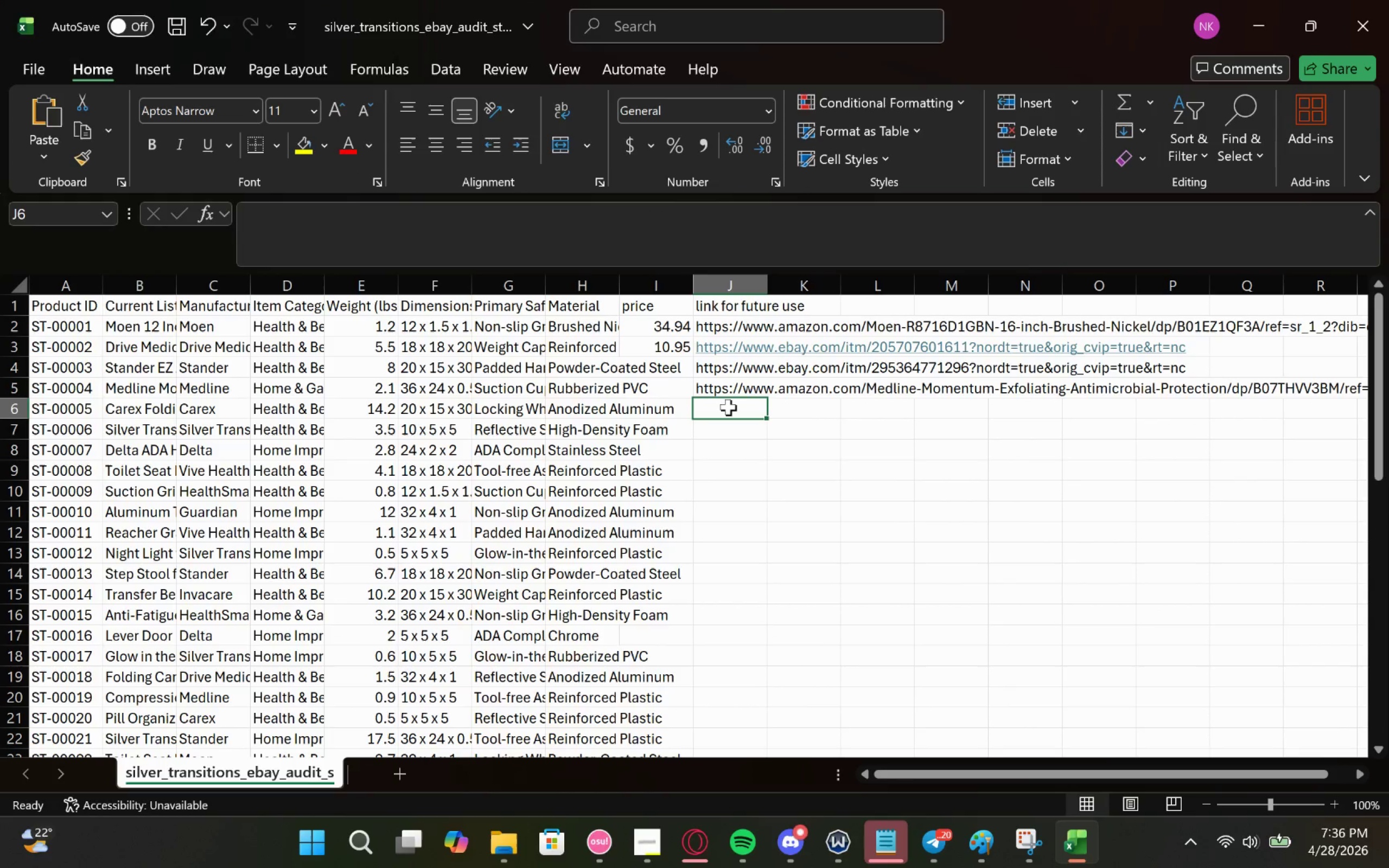 
key(Control+V)
 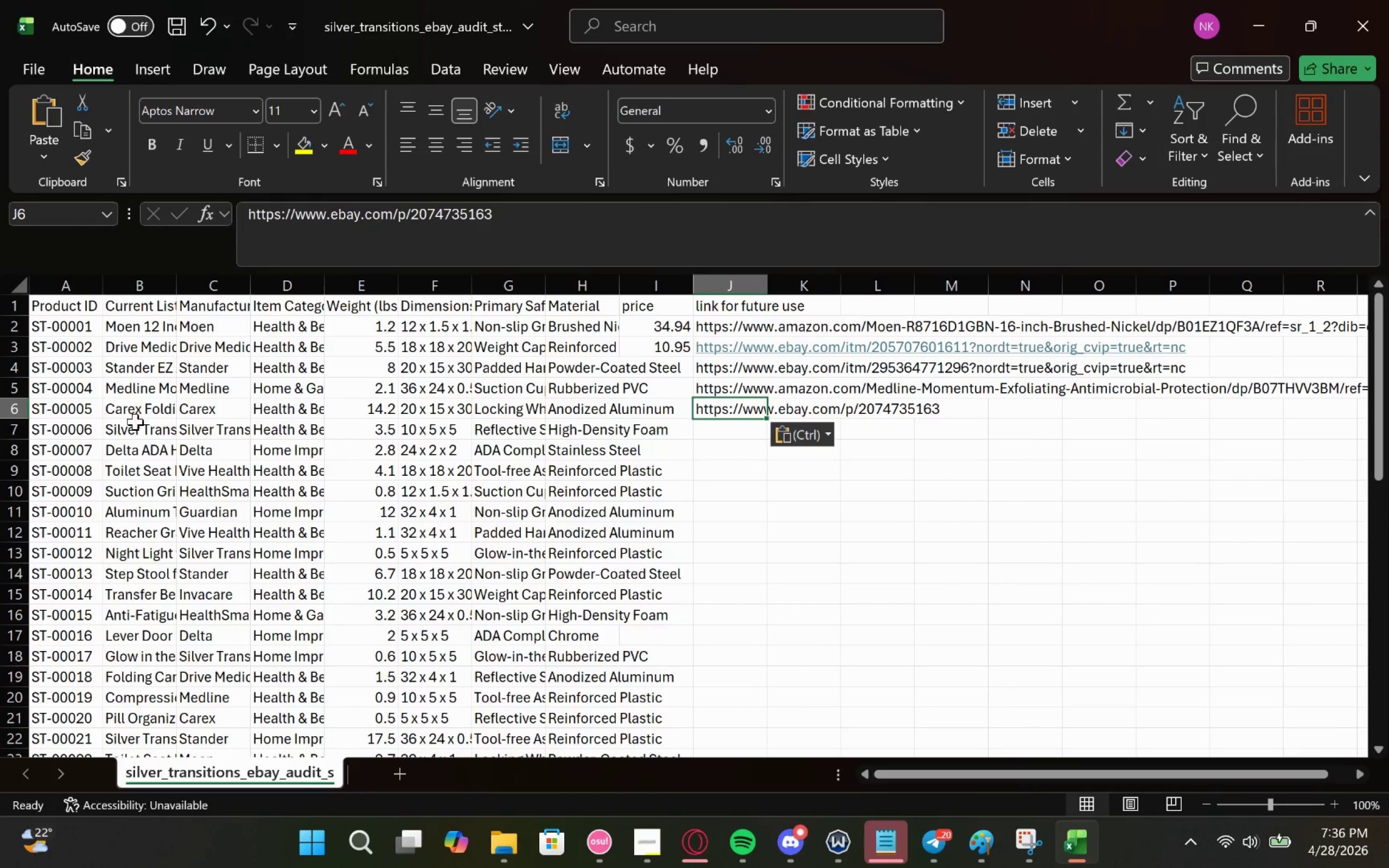 
left_click([132, 435])
 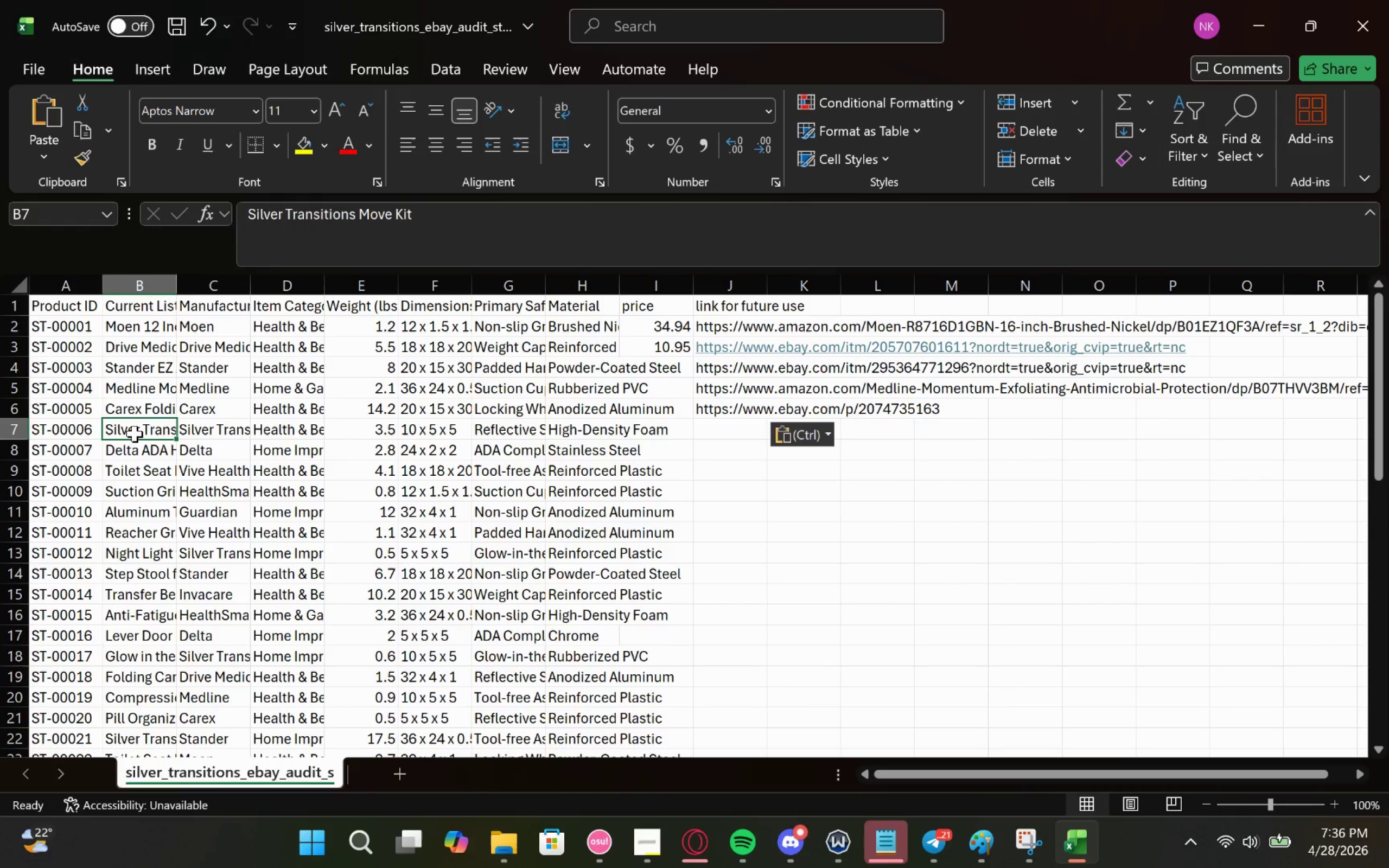 
double_click([135, 433])
 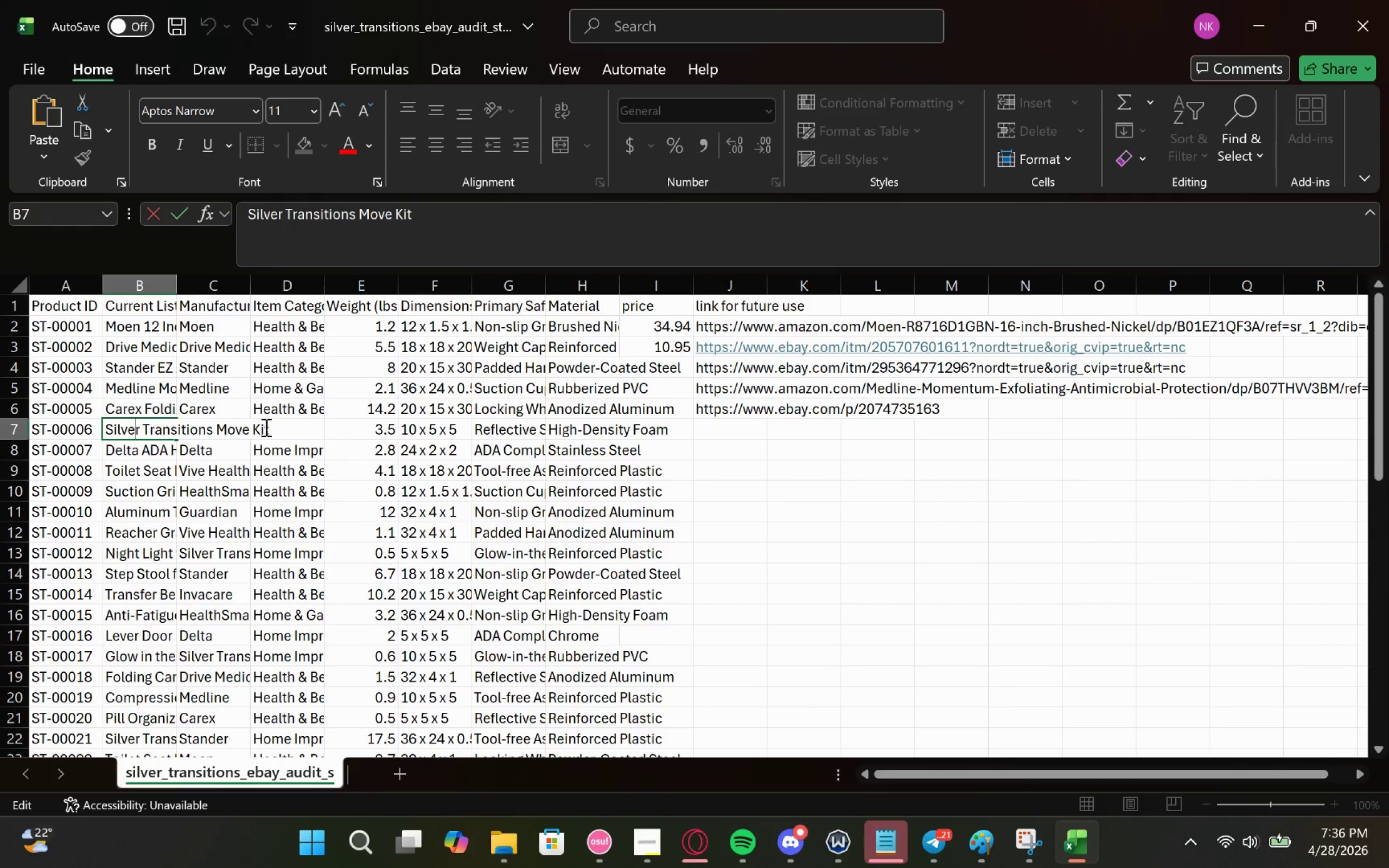 
left_click_drag(start_coordinate=[269, 429], to_coordinate=[0, 426])
 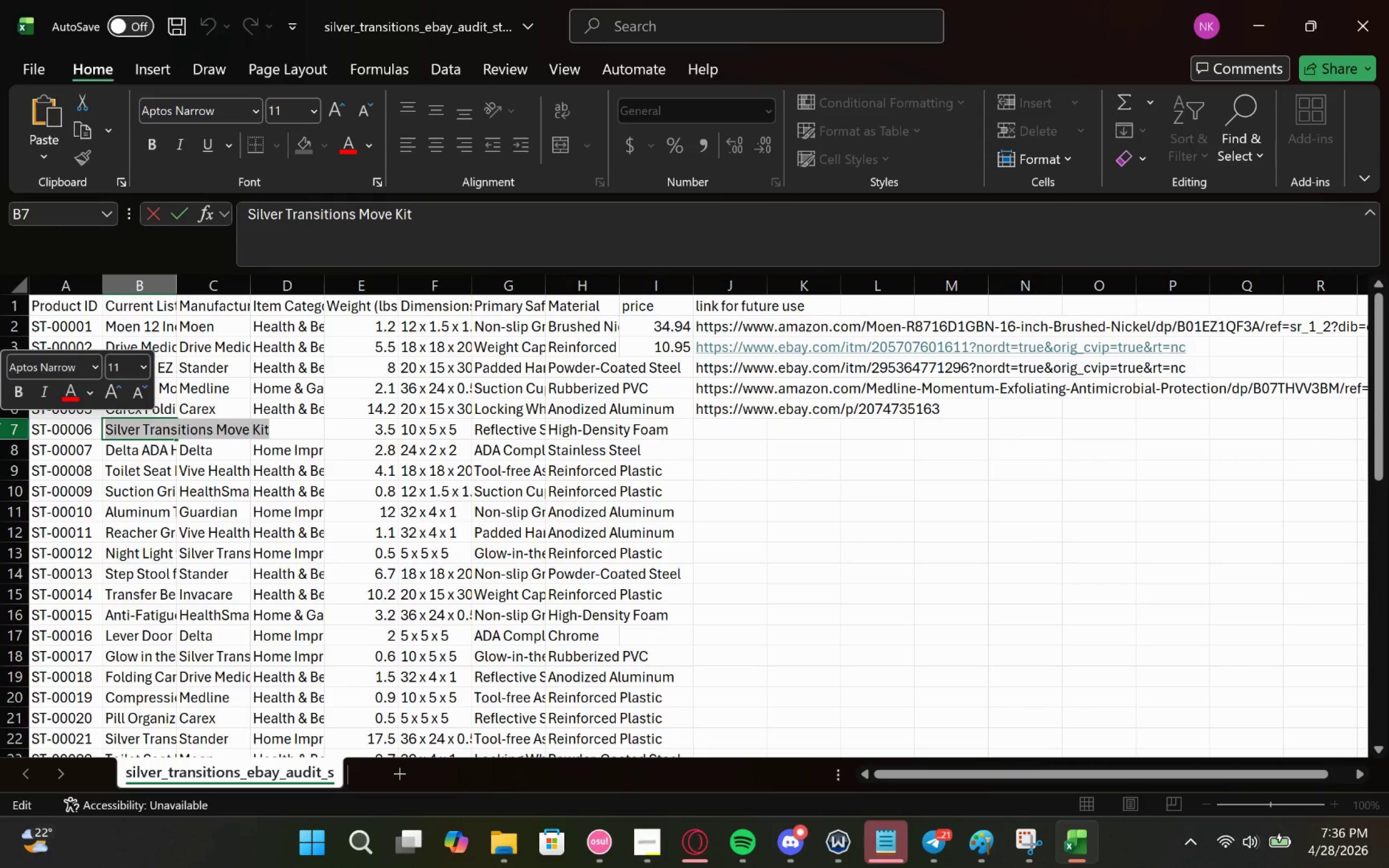 
key(Control+C)
 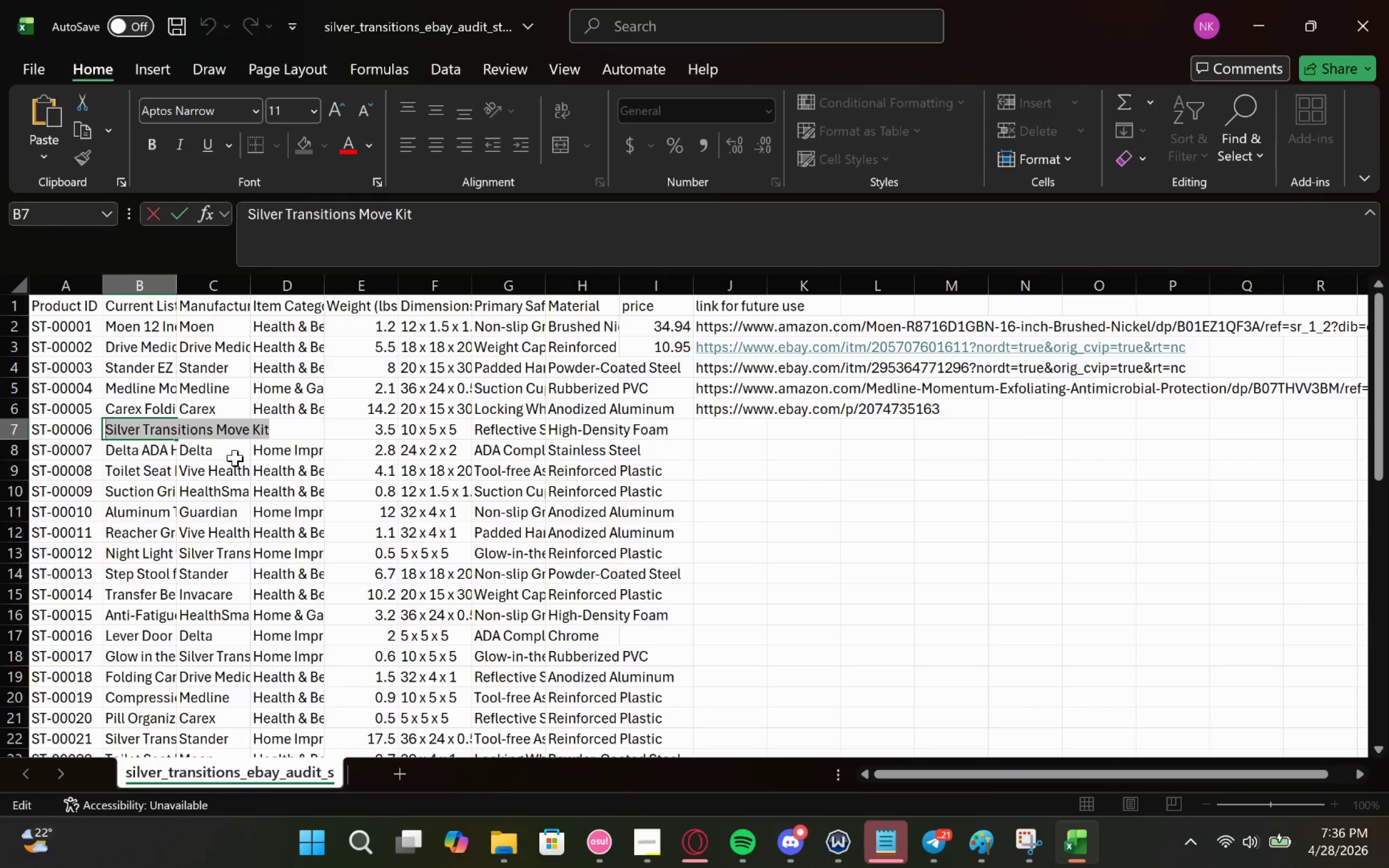 
key(Control+C)
 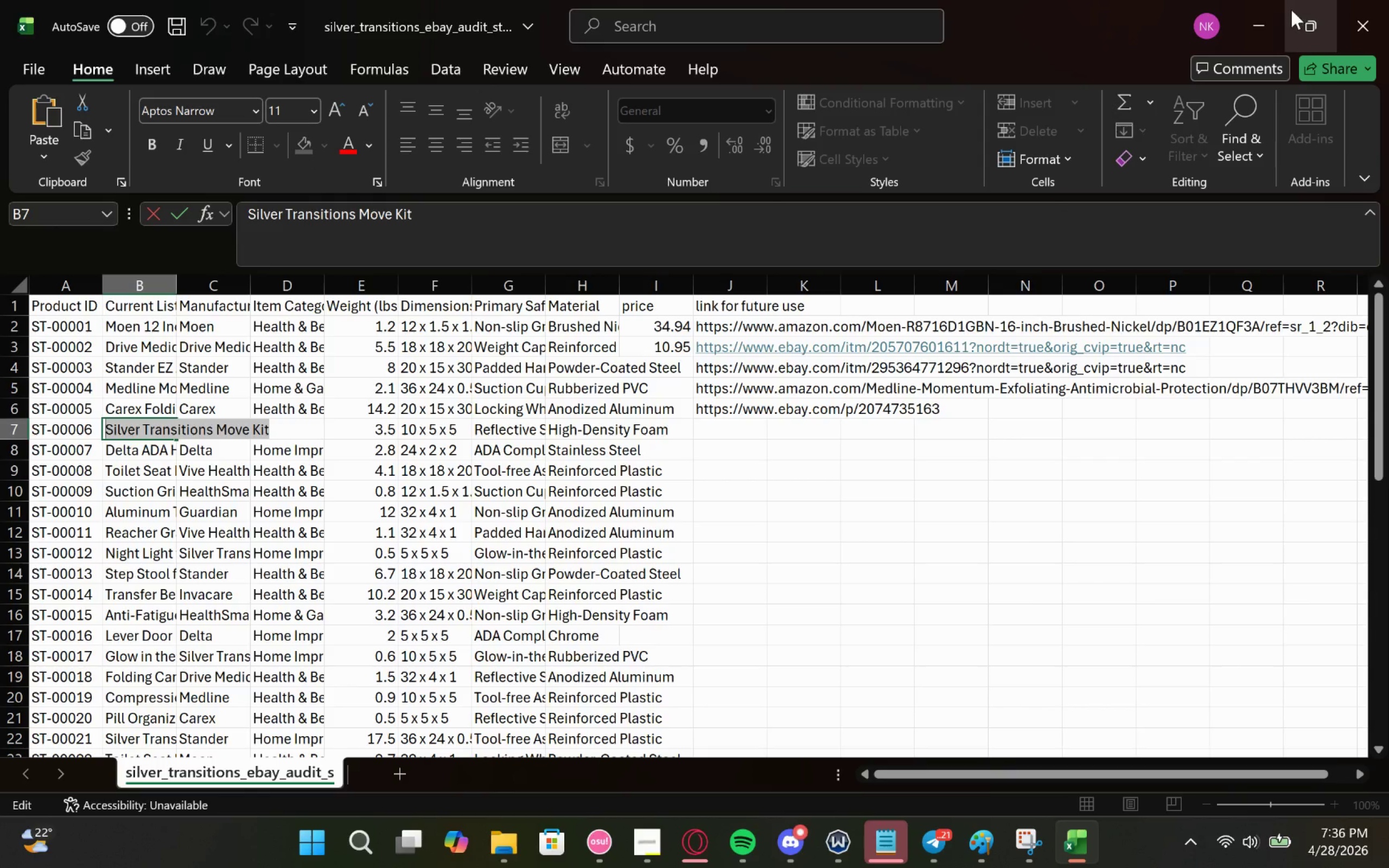 
left_click([1279, 15])
 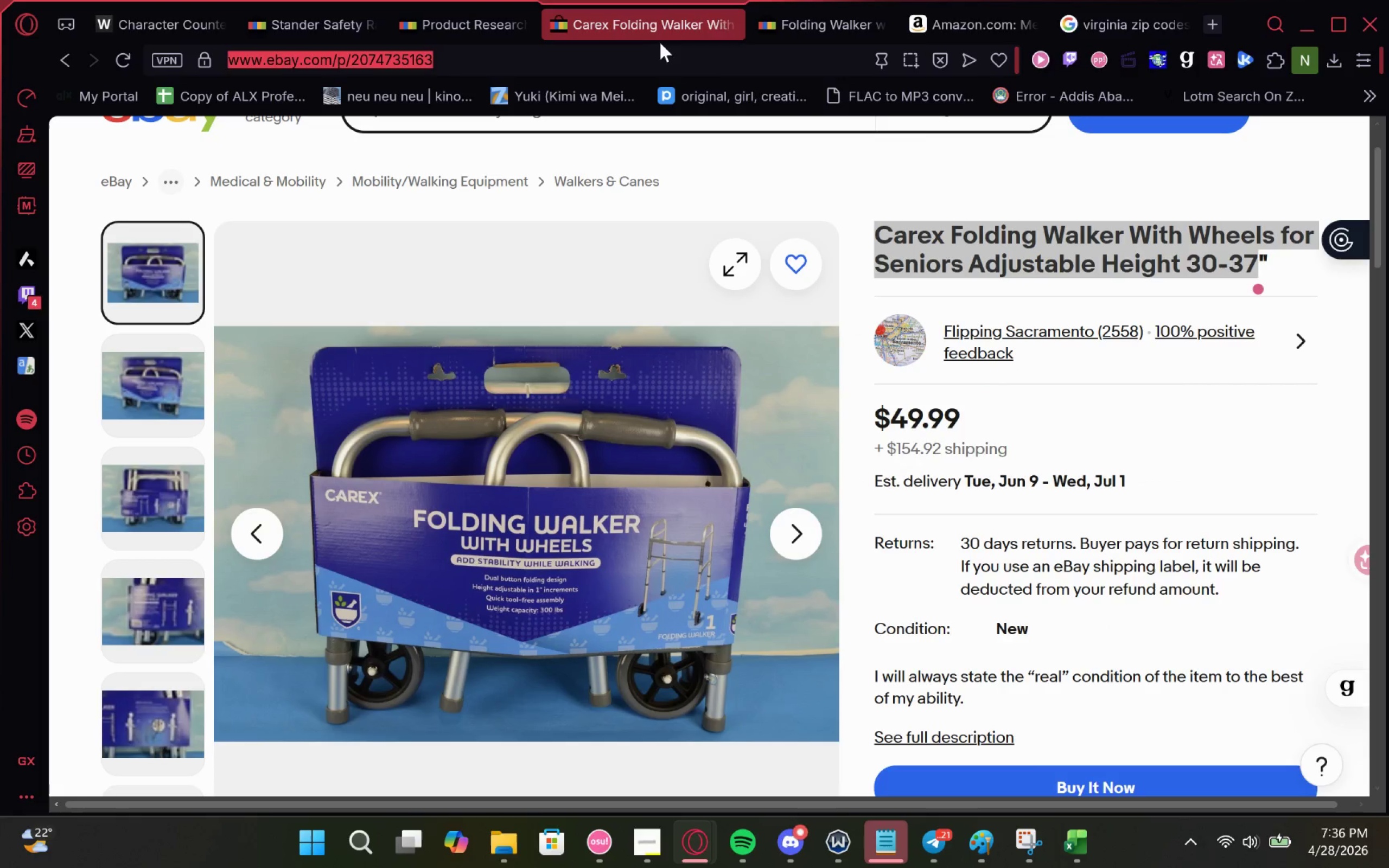 
left_click([727, 28])
 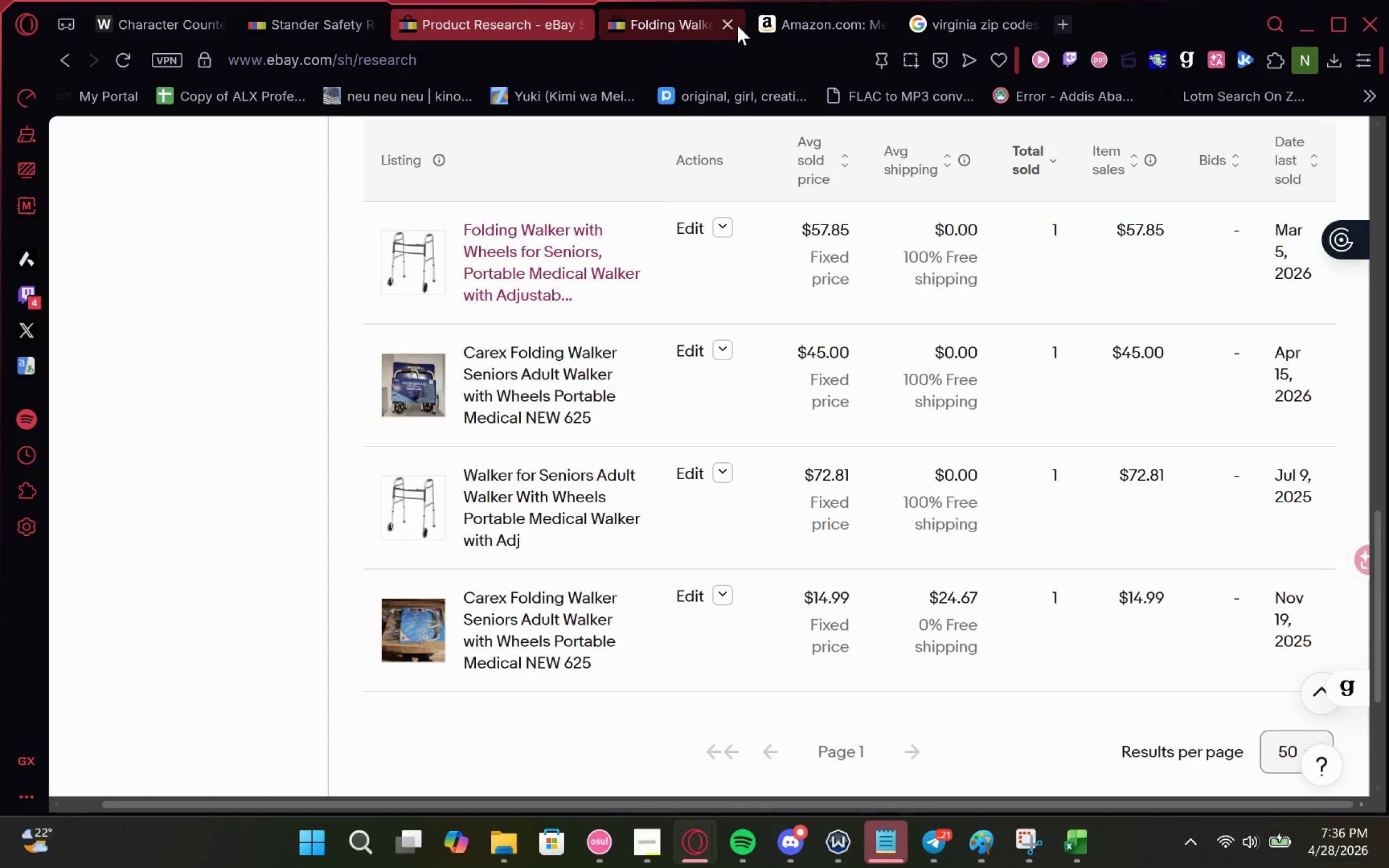 
left_click([729, 23])
 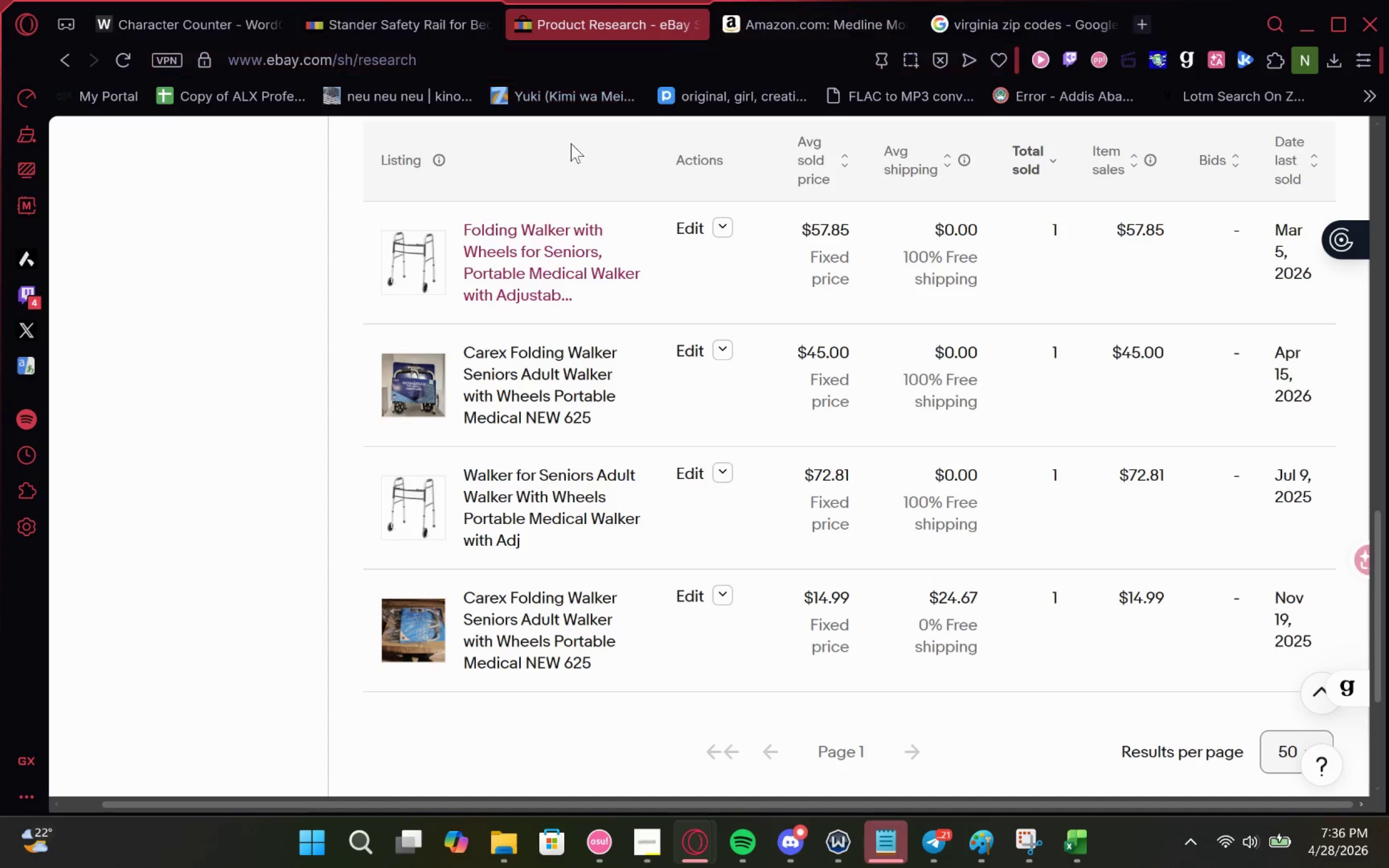 
scroll: coordinate [662, 226], scroll_direction: up, amount: 4.0
 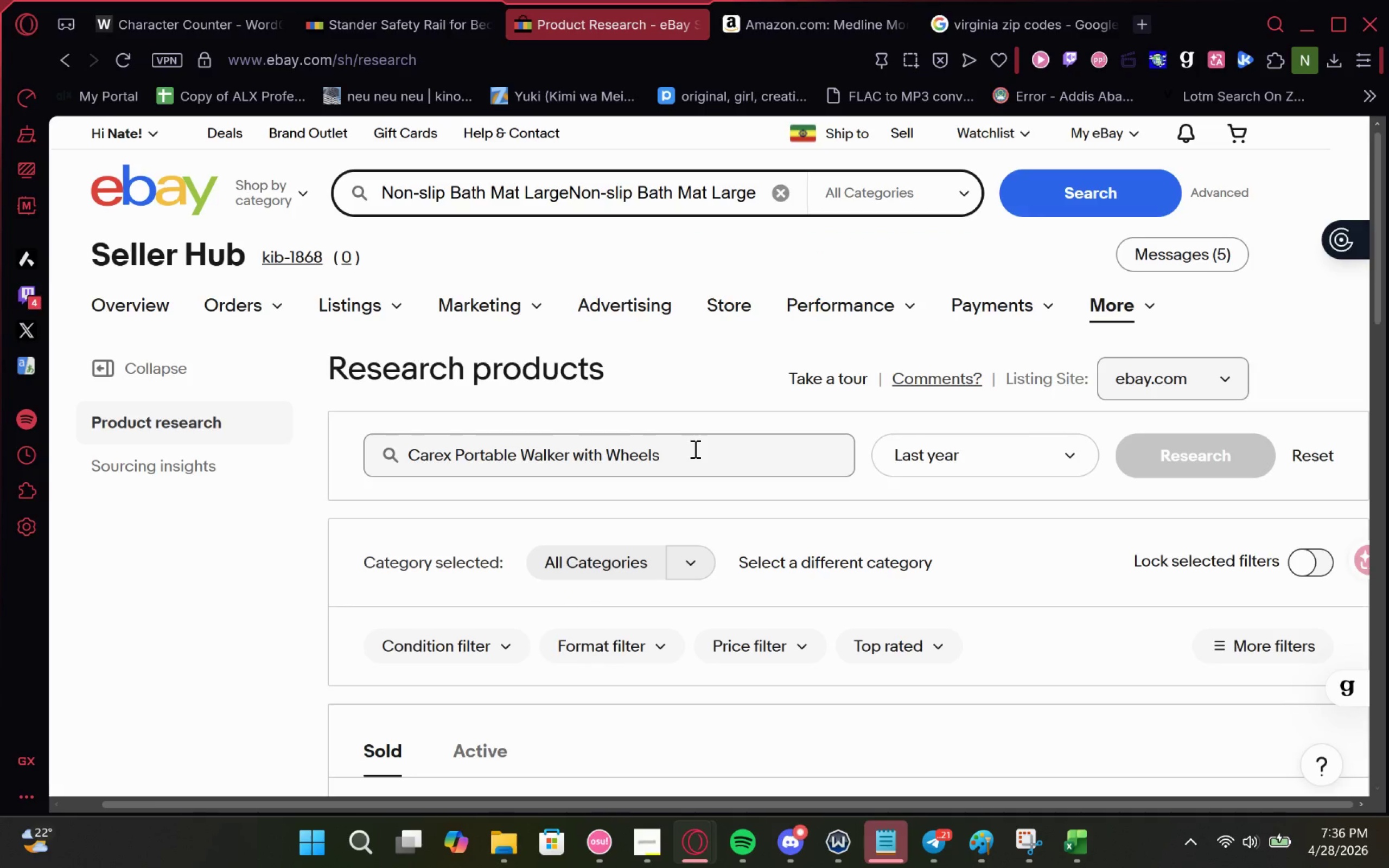 
left_click_drag(start_coordinate=[692, 451], to_coordinate=[161, 480])
 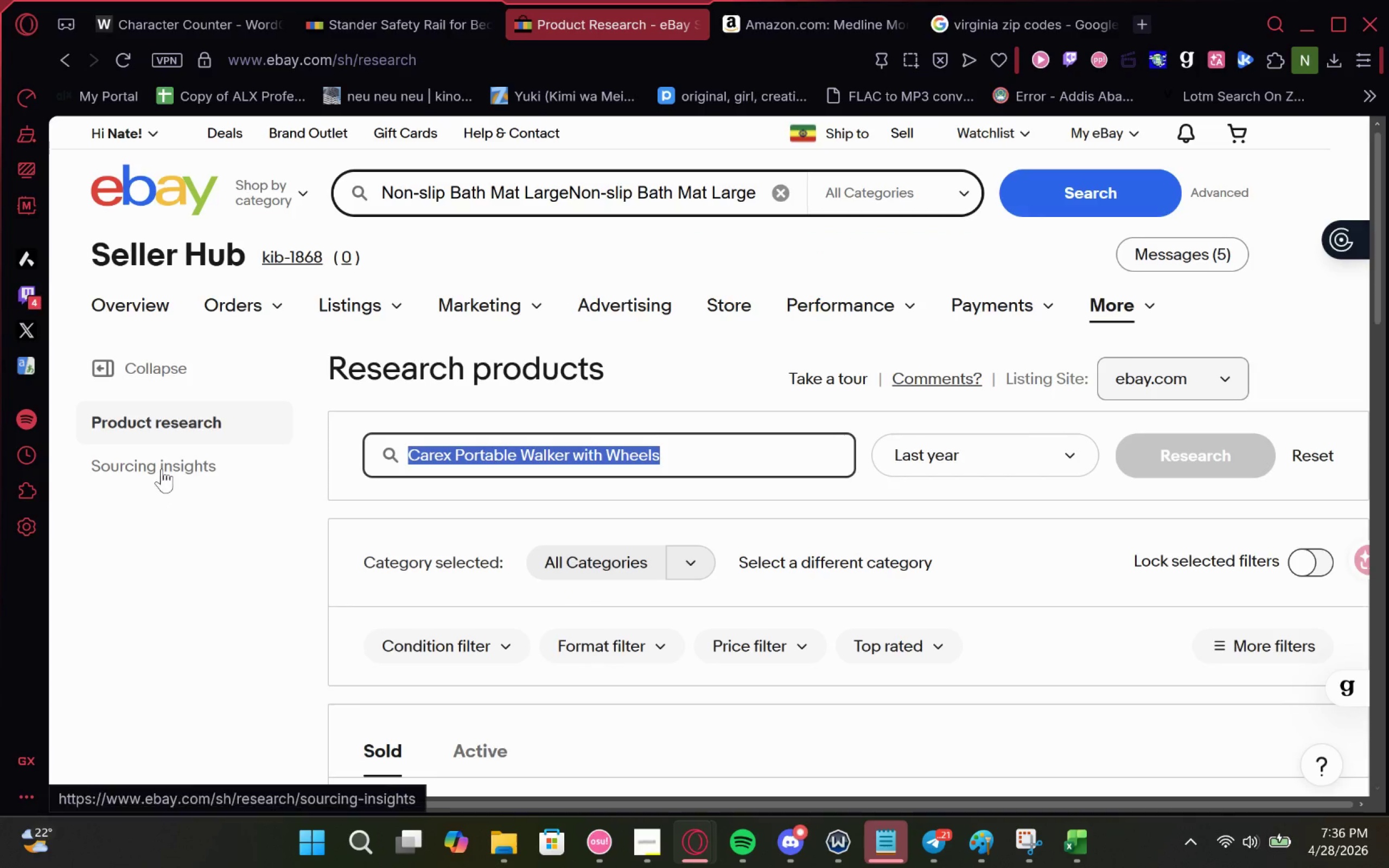 
key(Control+V)
 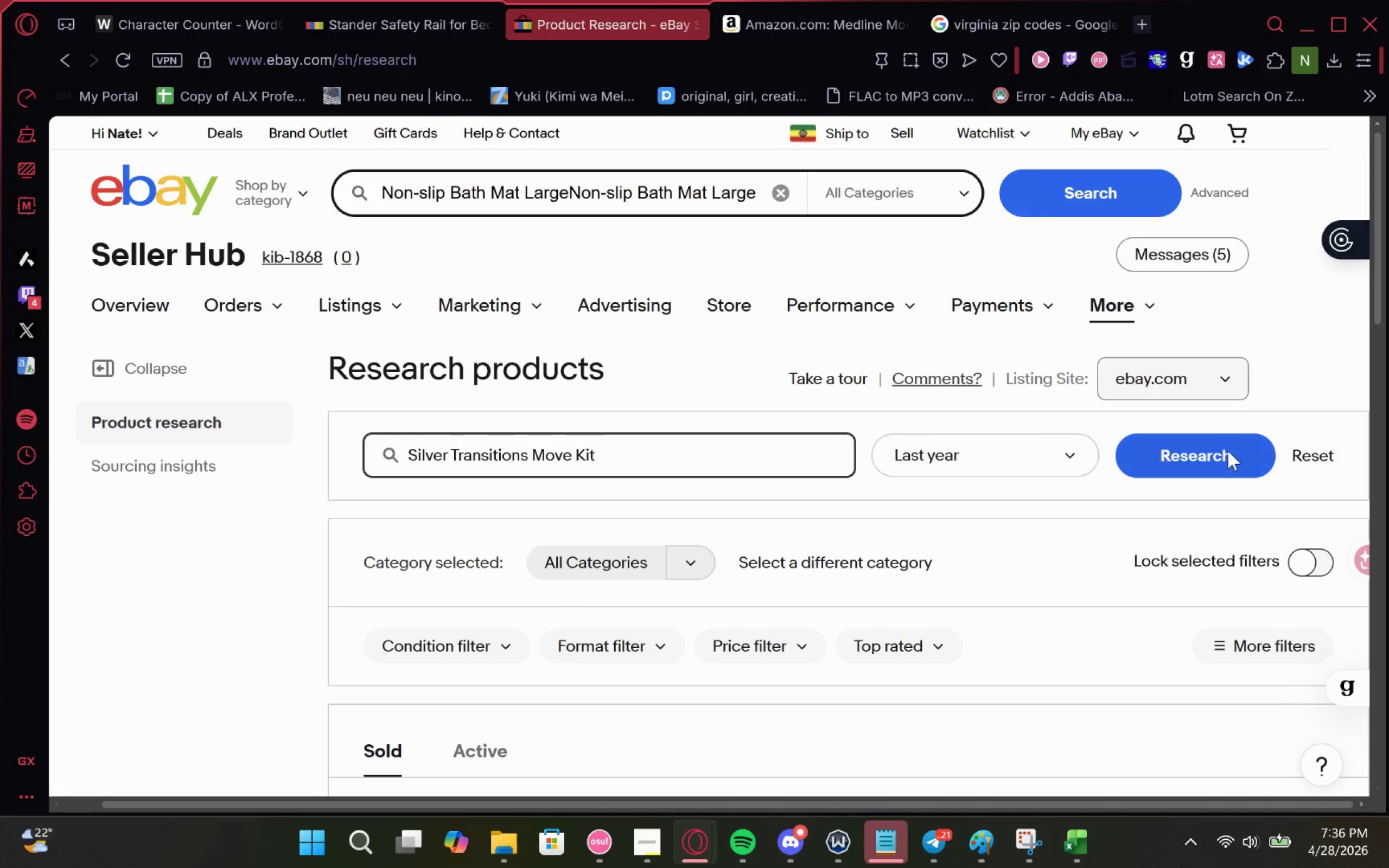 
left_click([1228, 451])
 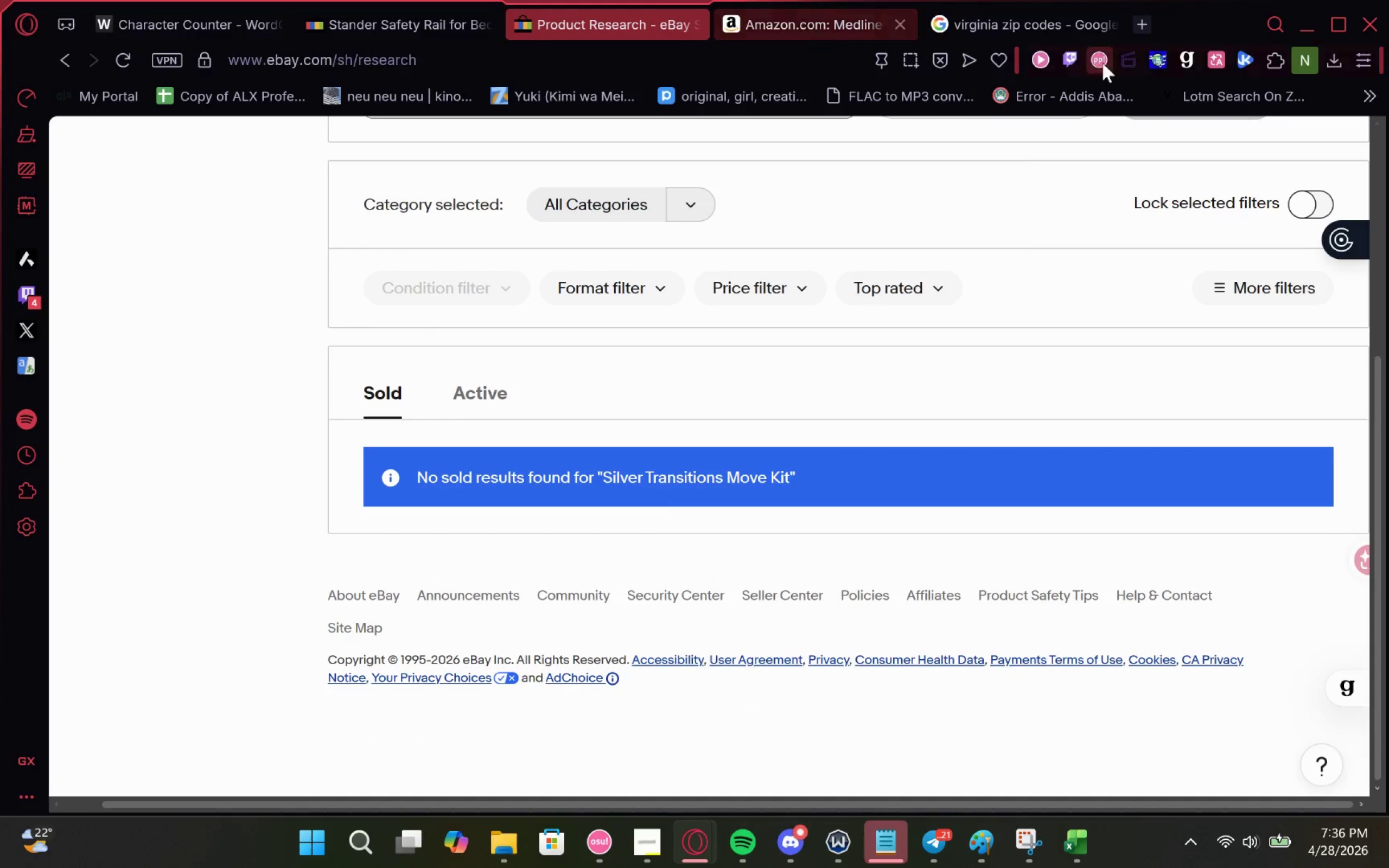 
wait(5.84)
 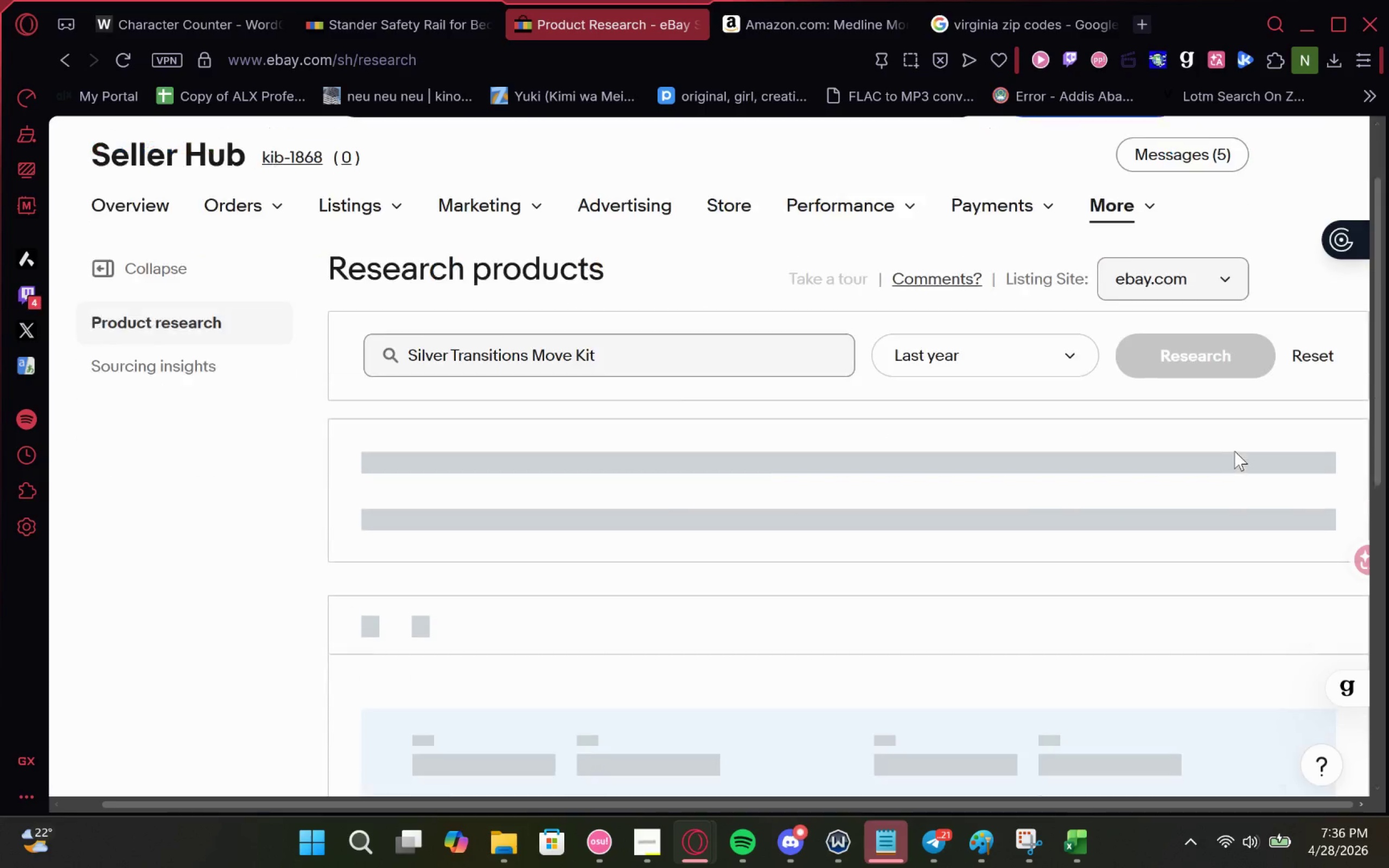 
left_click([931, 12])
 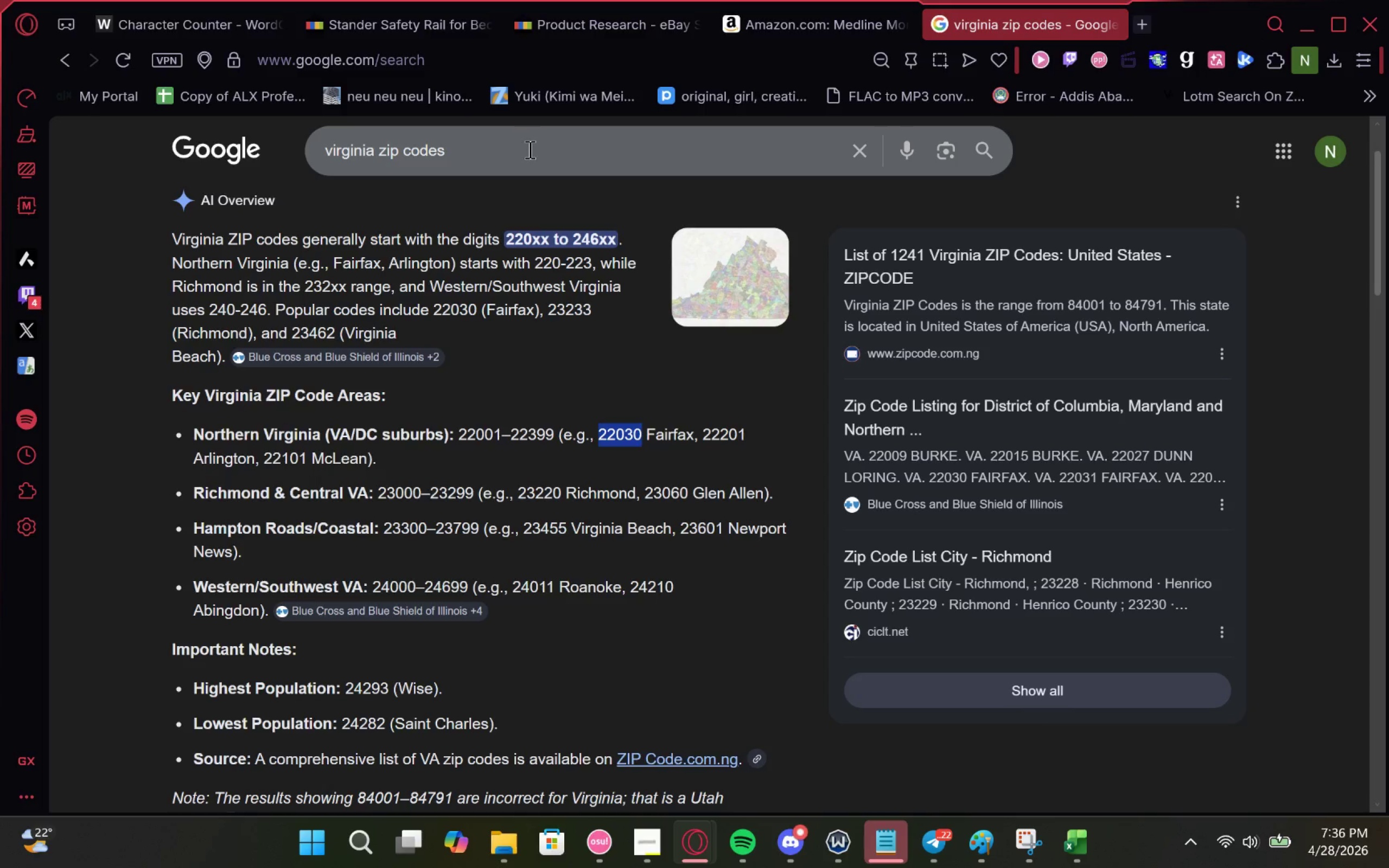 
left_click_drag(start_coordinate=[526, 149], to_coordinate=[0, 199])
 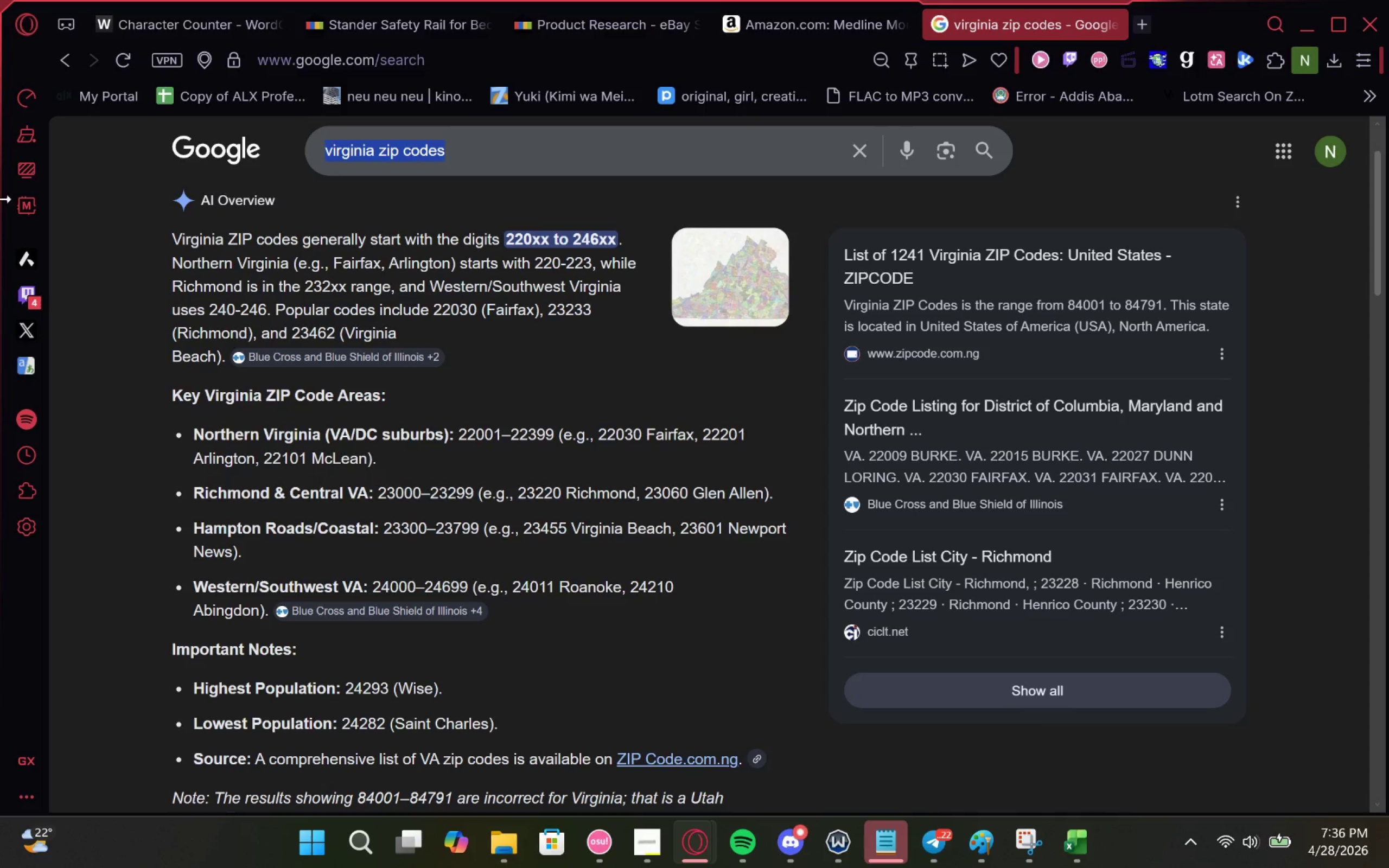 
key(Control+V)
 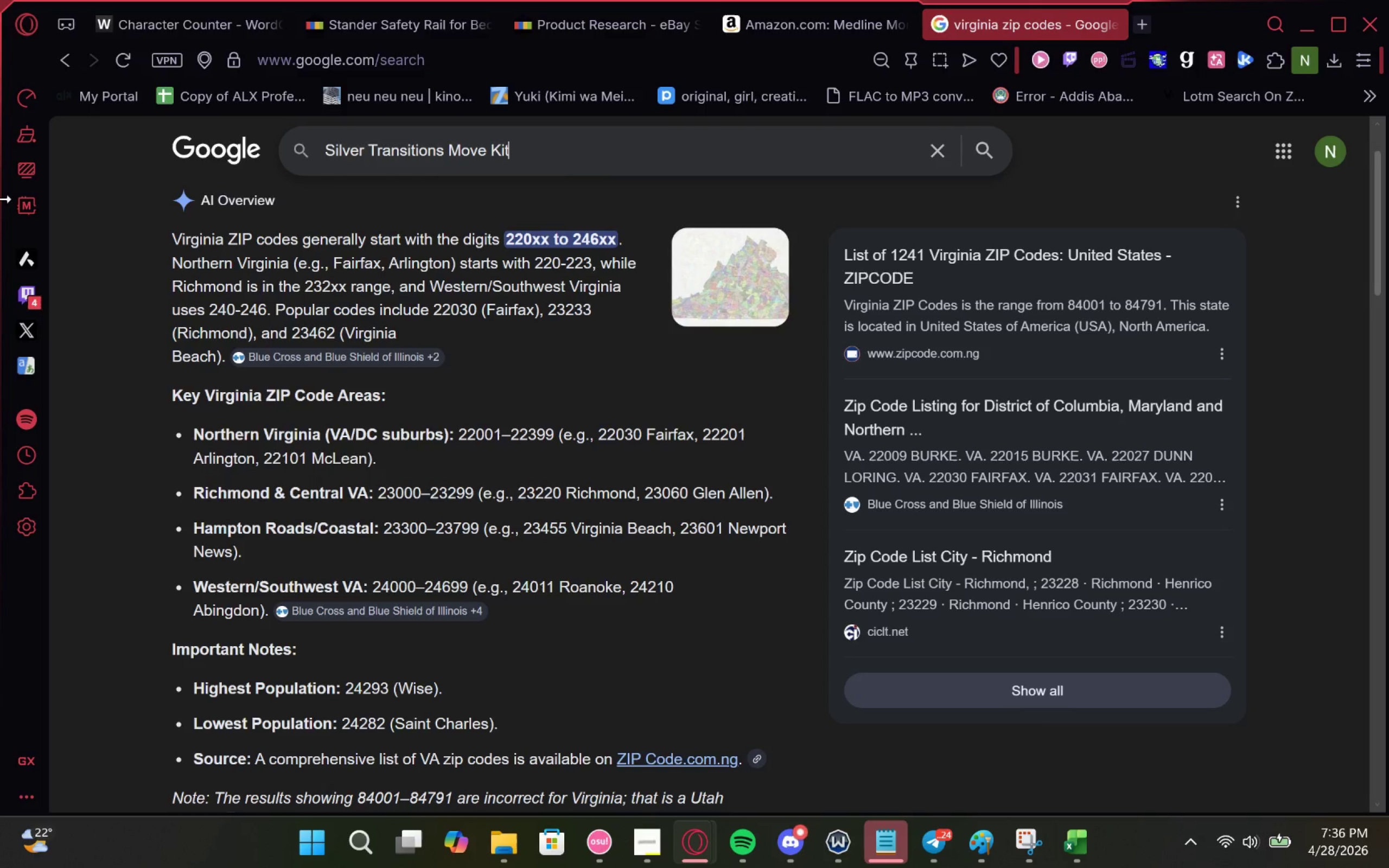 
key(Enter)
 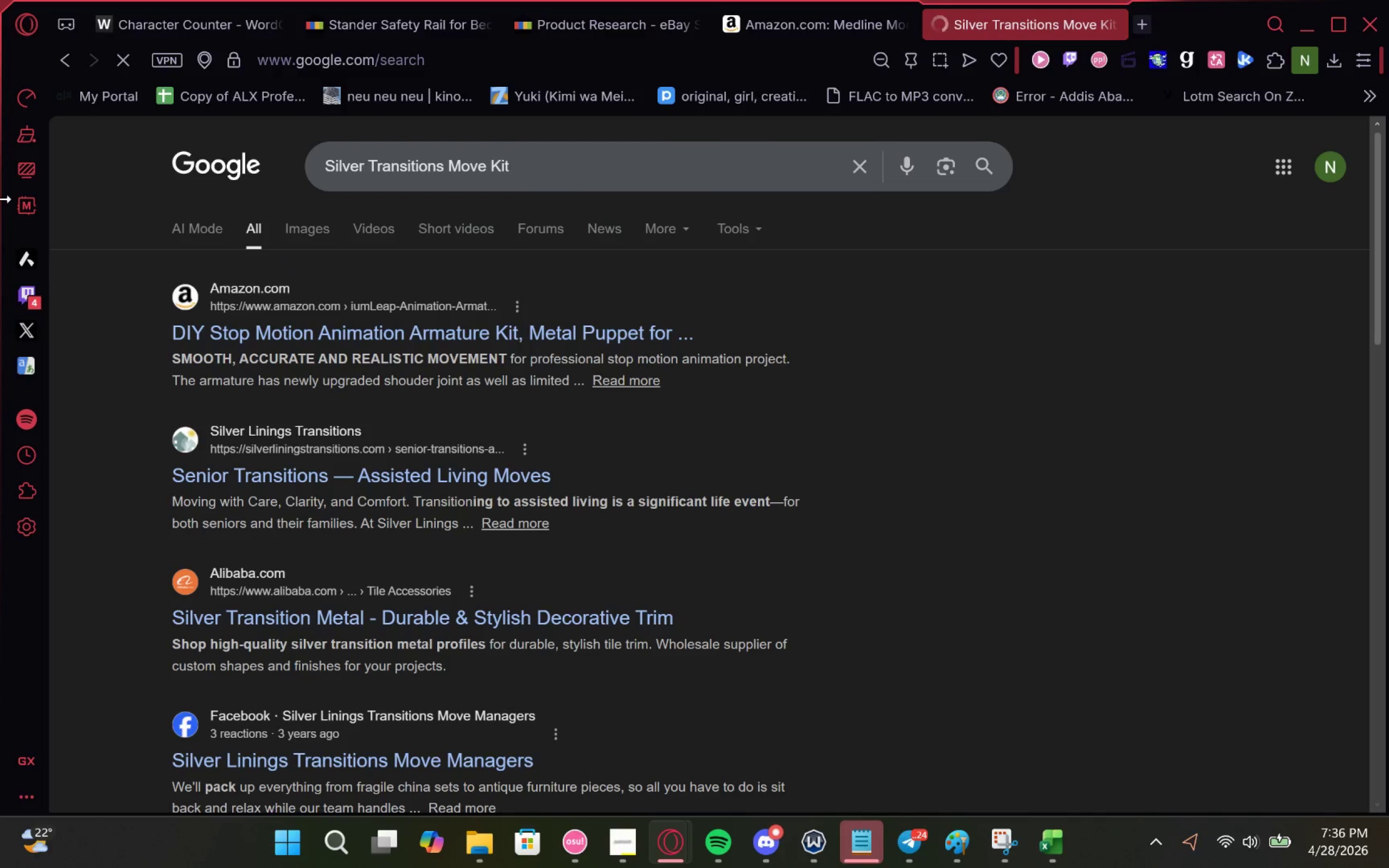 
scroll: coordinate [0, 199], scroll_direction: down, amount: 1.0
 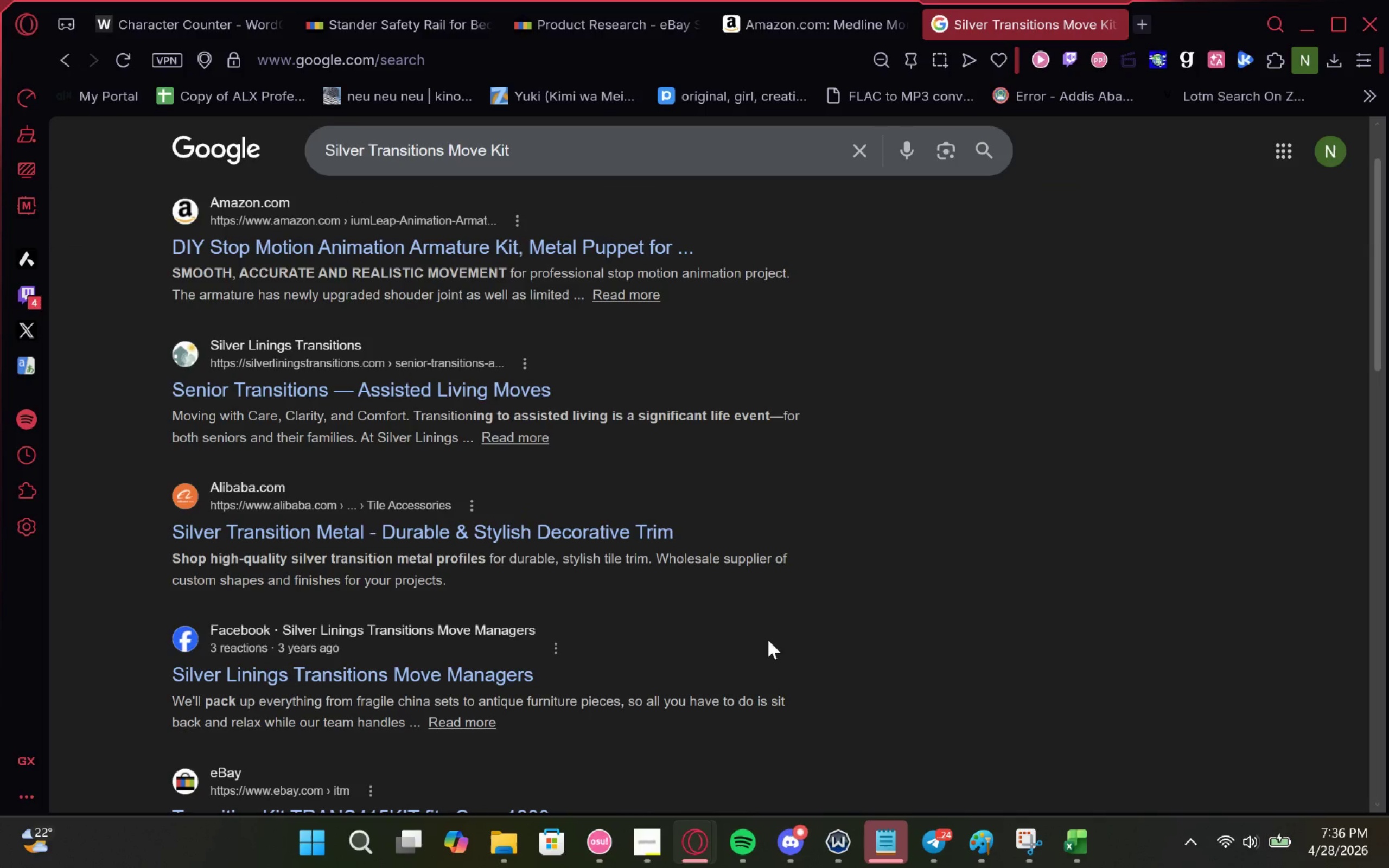 
wait(11.23)
 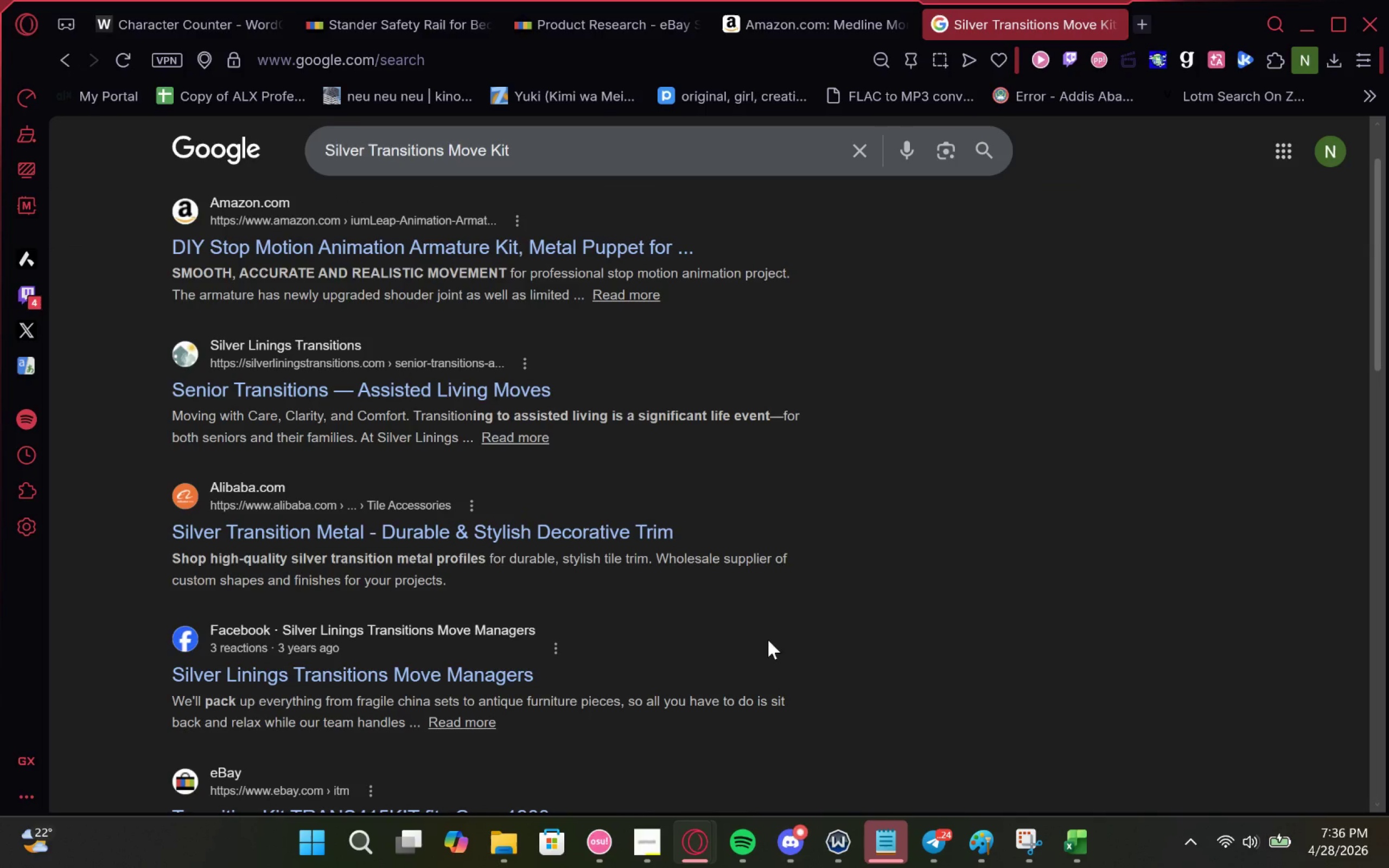 
left_click([1083, 760])
 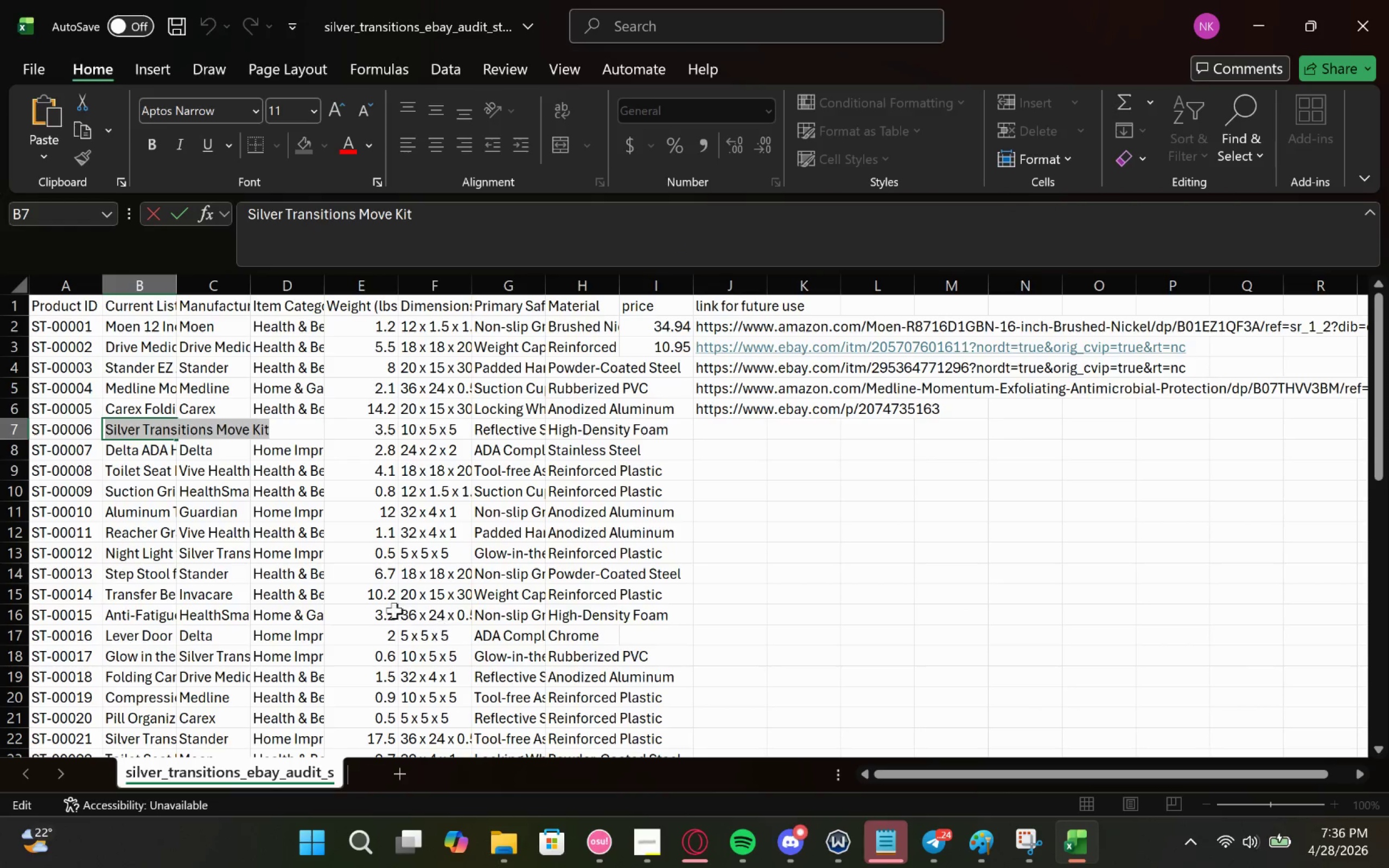 
left_click([380, 574])
 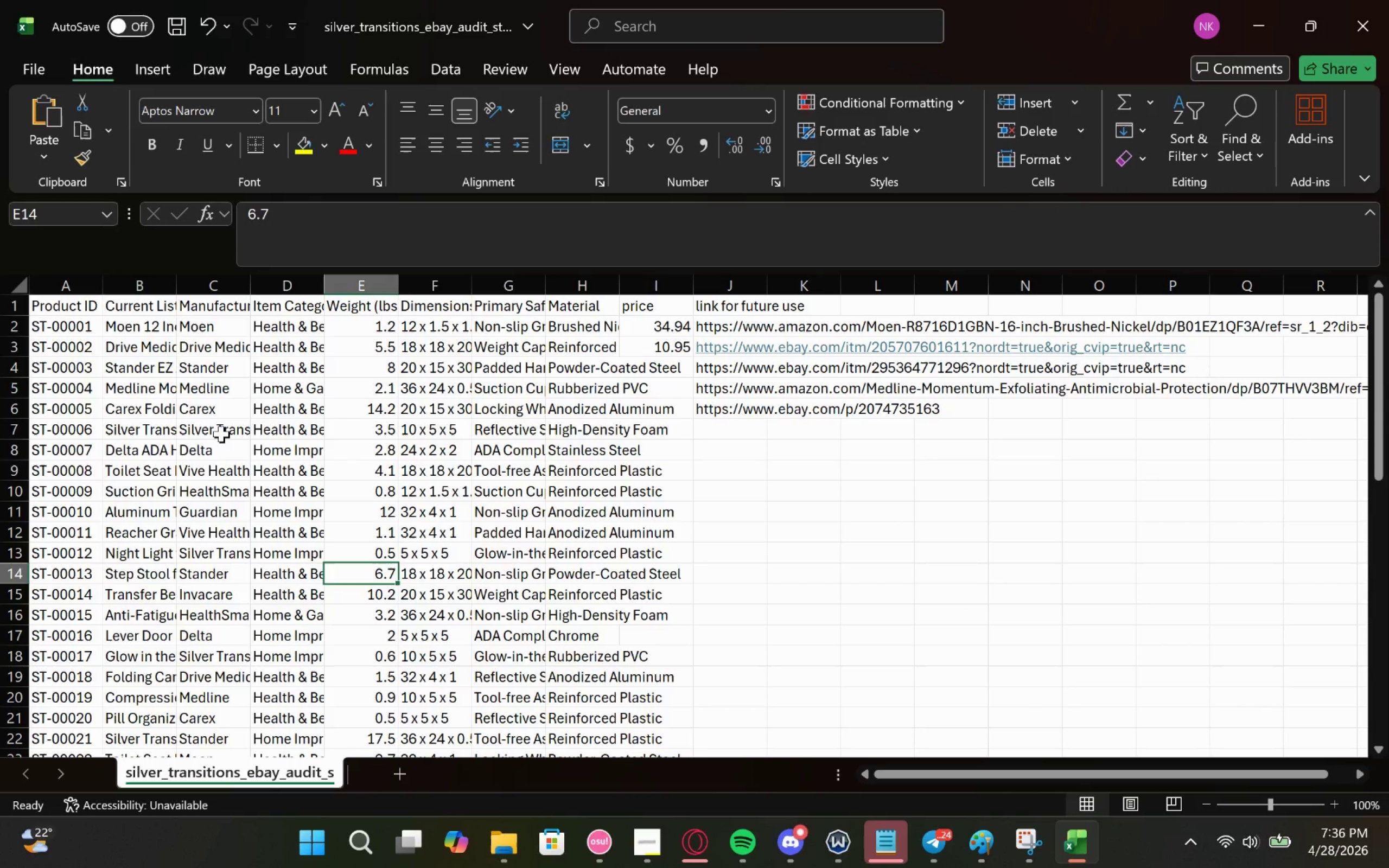 
double_click([221, 434])
 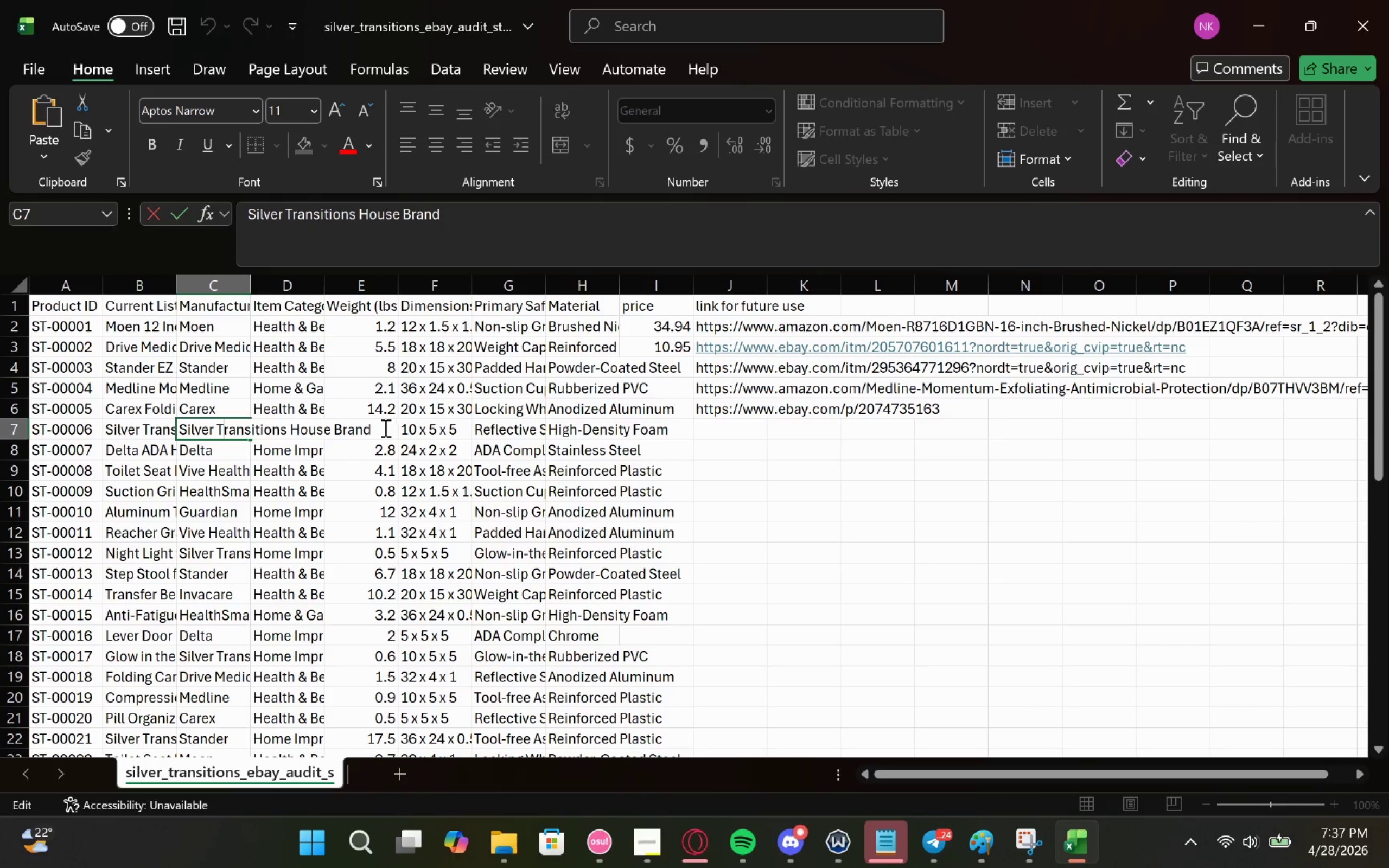 
left_click_drag(start_coordinate=[381, 429], to_coordinate=[158, 424])
 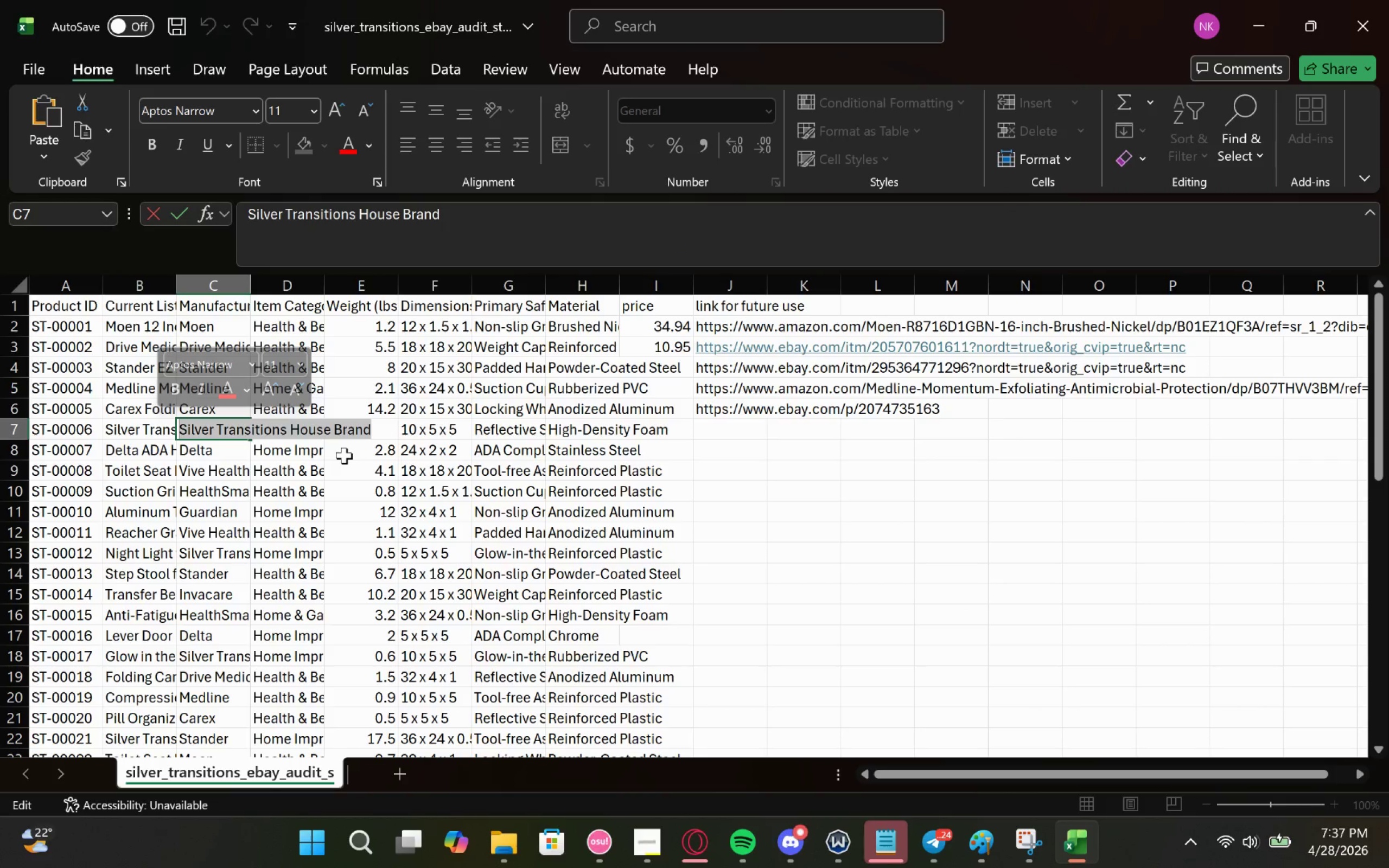 
wait(8.73)
 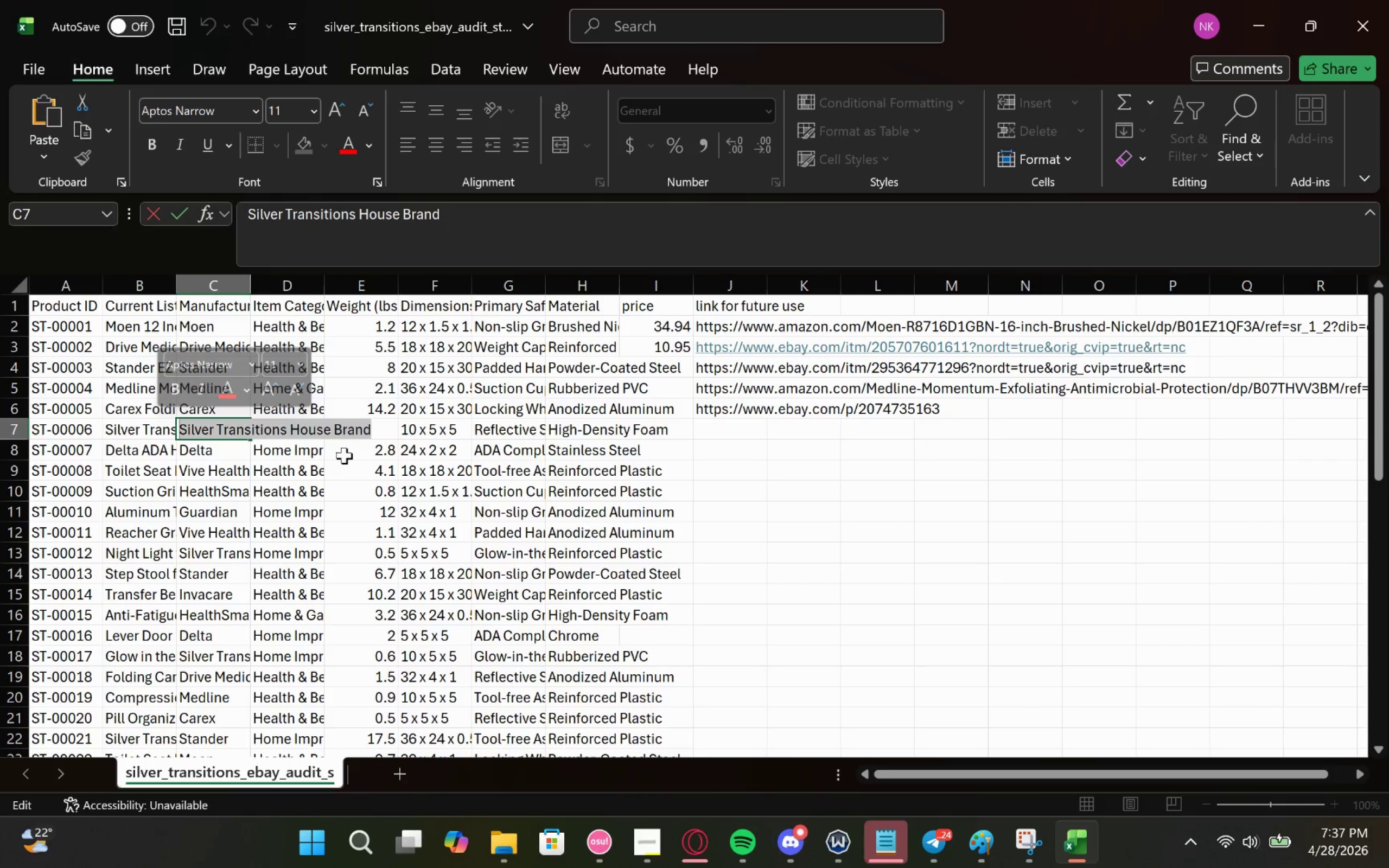 
left_click([1273, 3])
 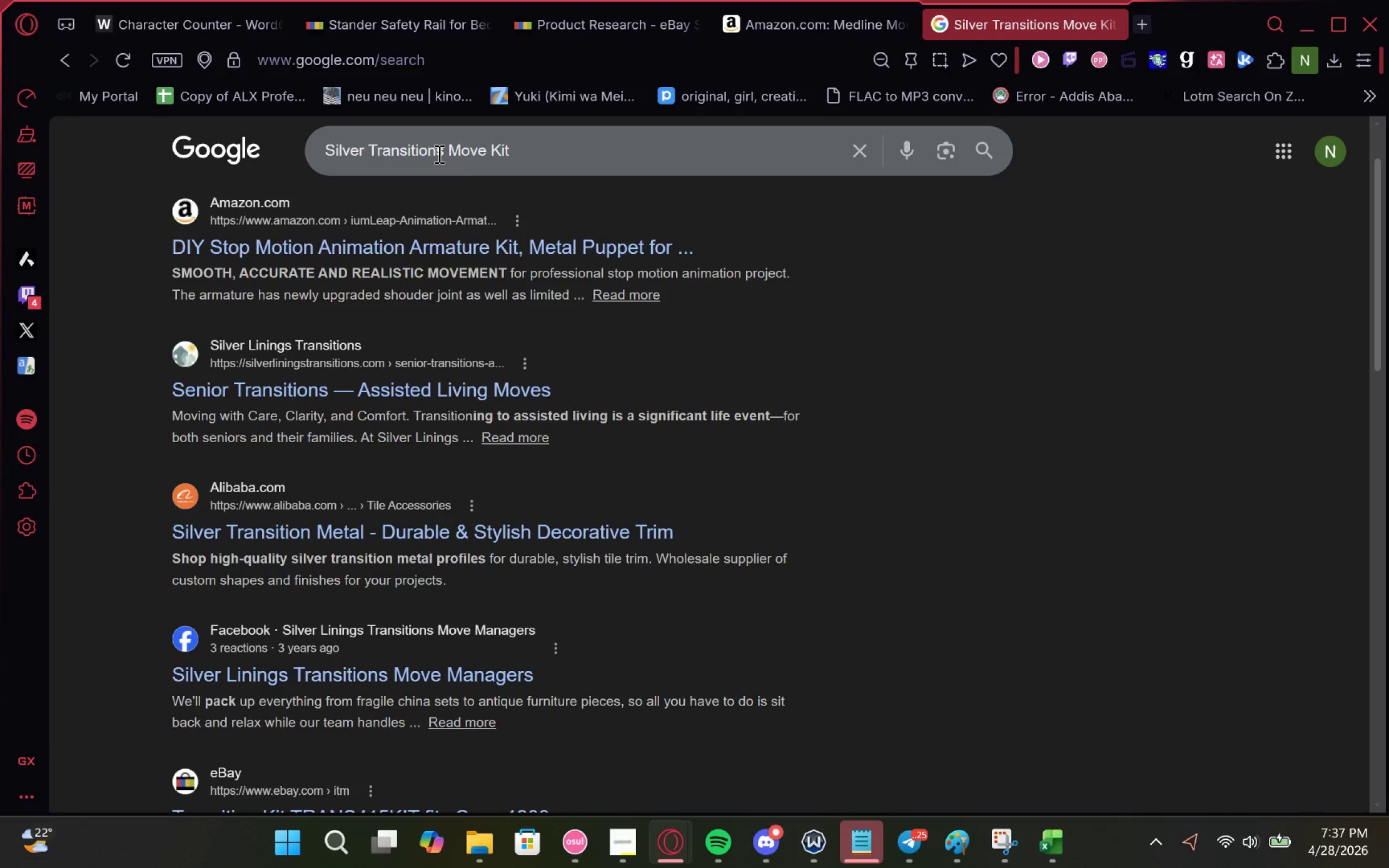 
wait(5.18)
 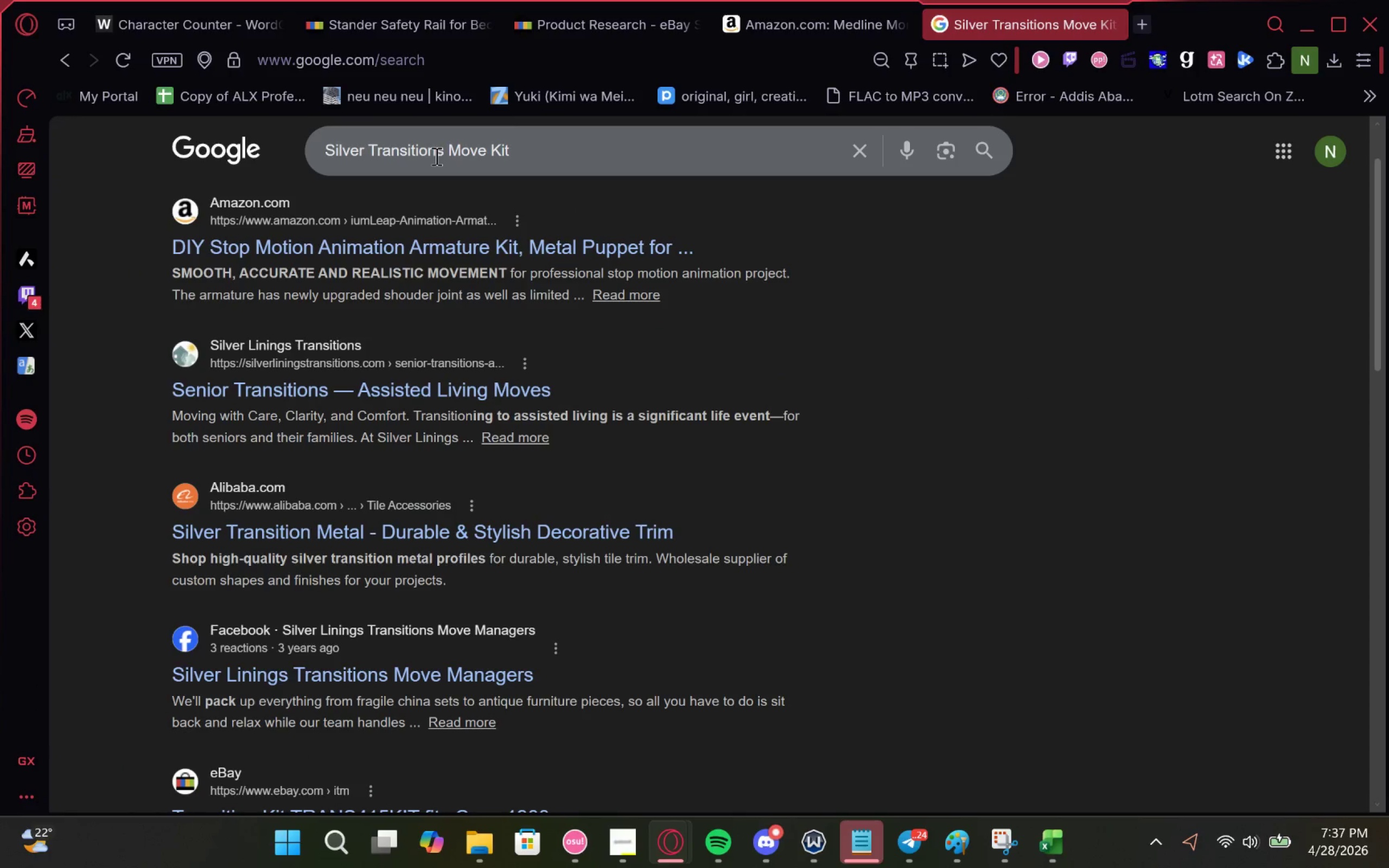 
right_click([533, 386])
 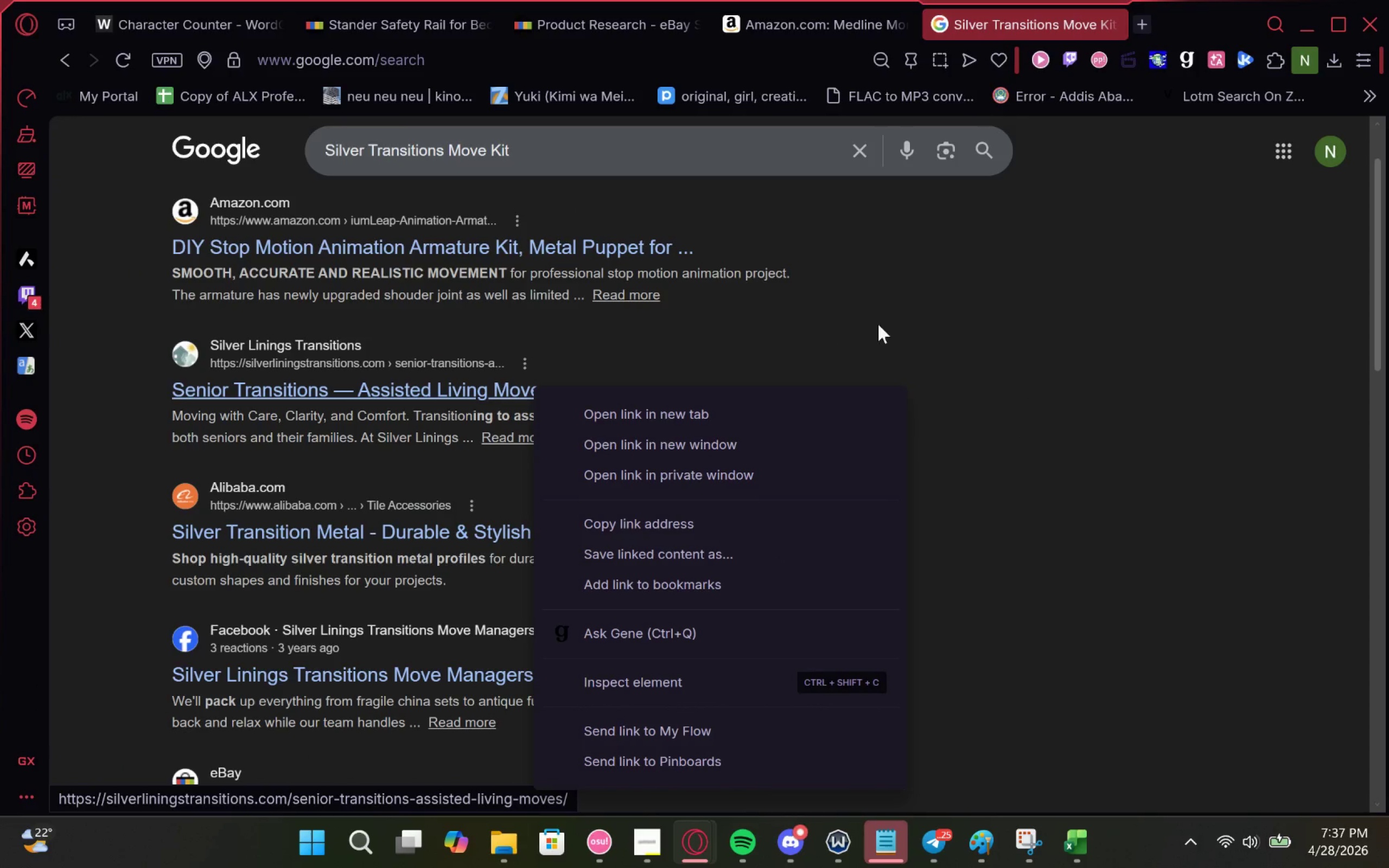 
left_click_drag(start_coordinate=[898, 318], to_coordinate=[441, 159])
 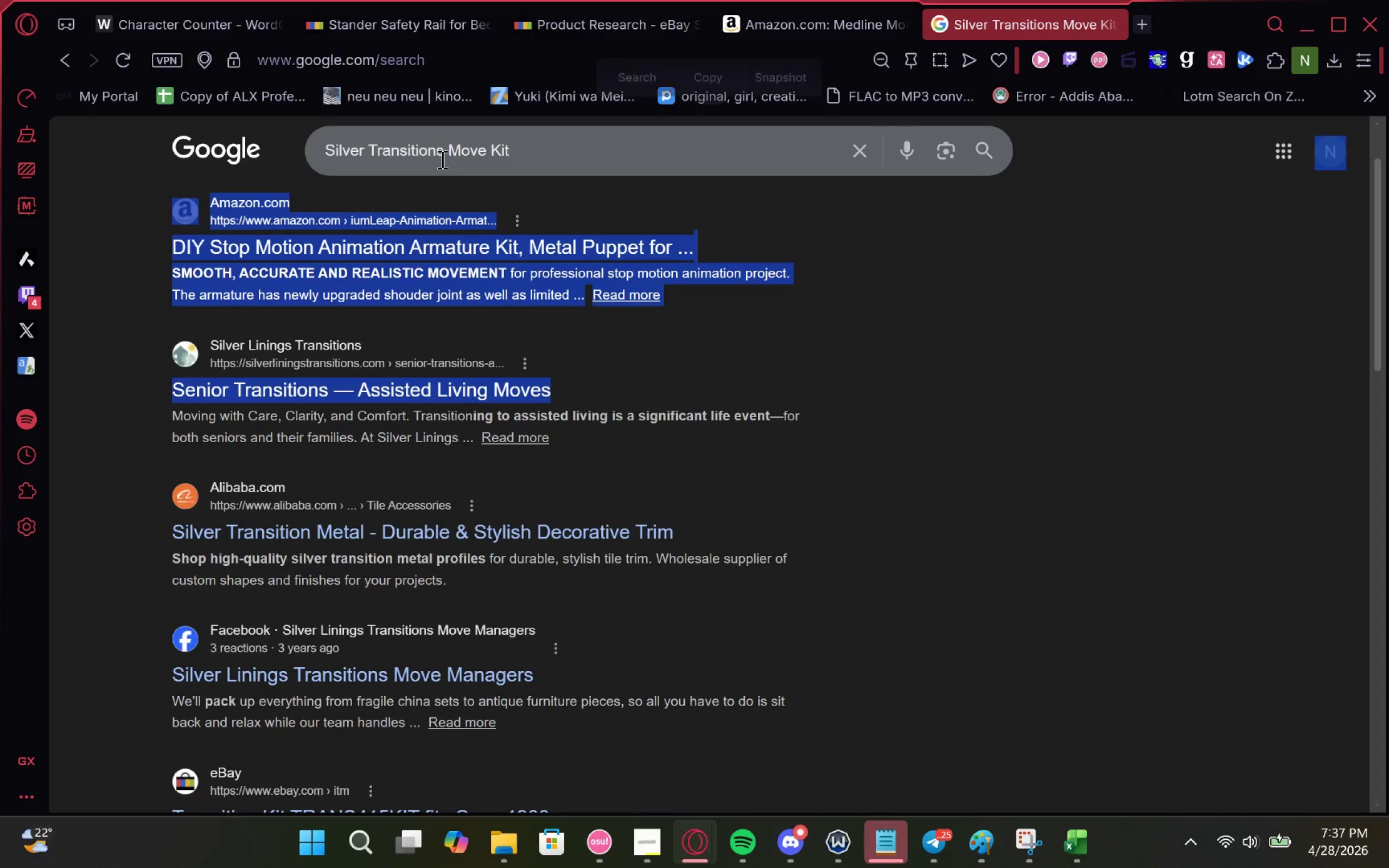 
left_click([441, 159])
 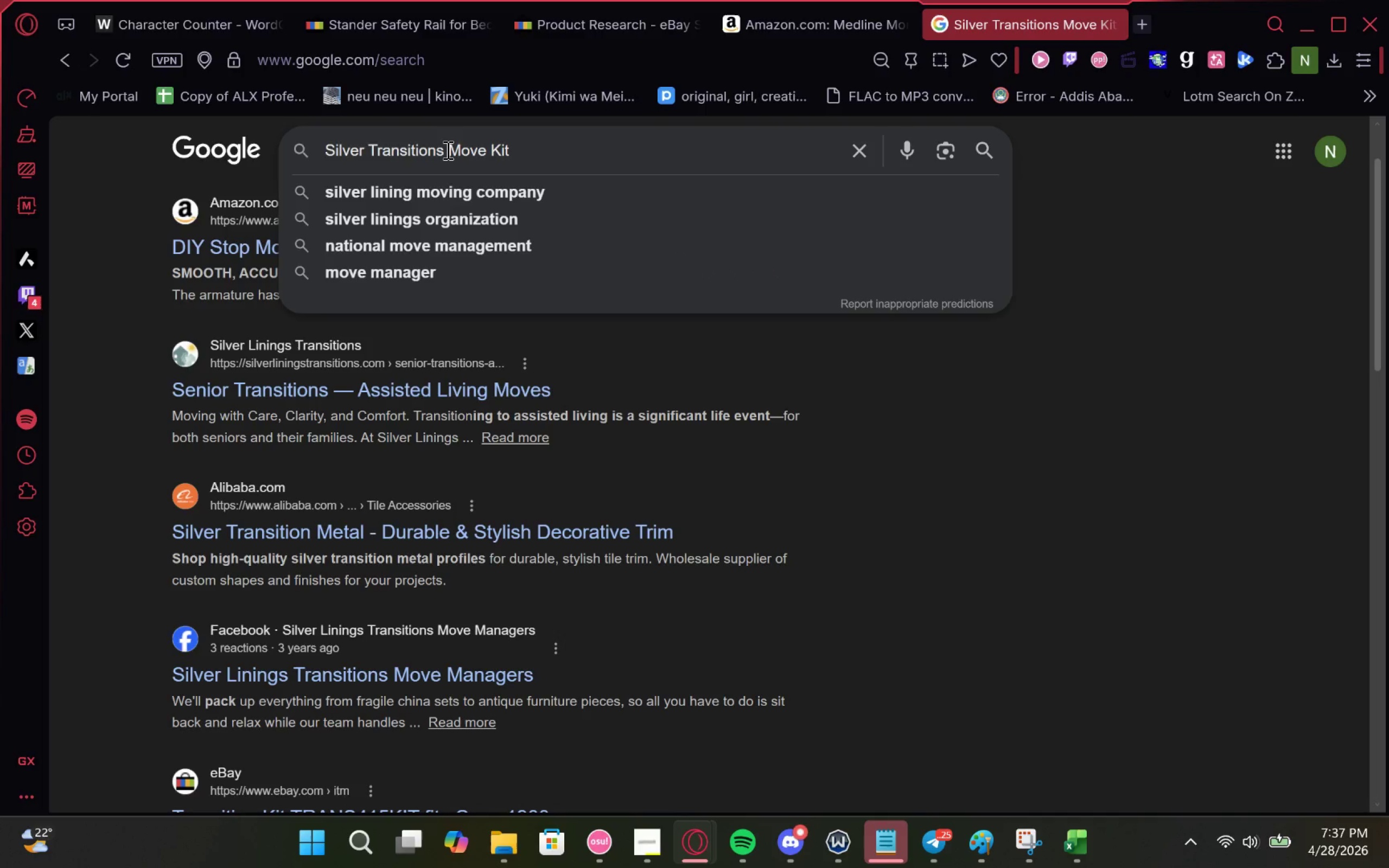 
left_click_drag(start_coordinate=[448, 151], to_coordinate=[297, 175])
 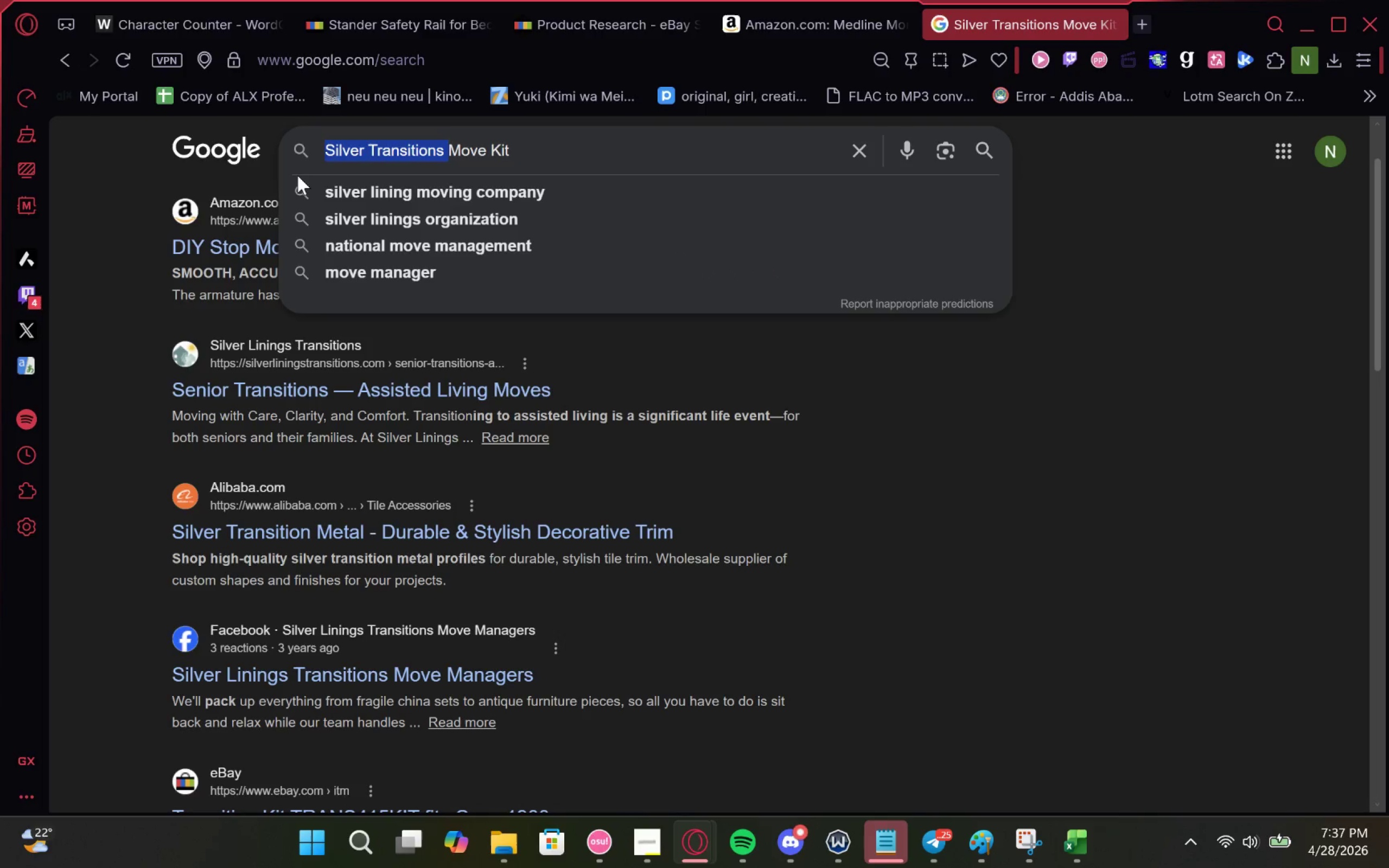 
key(Backspace)
 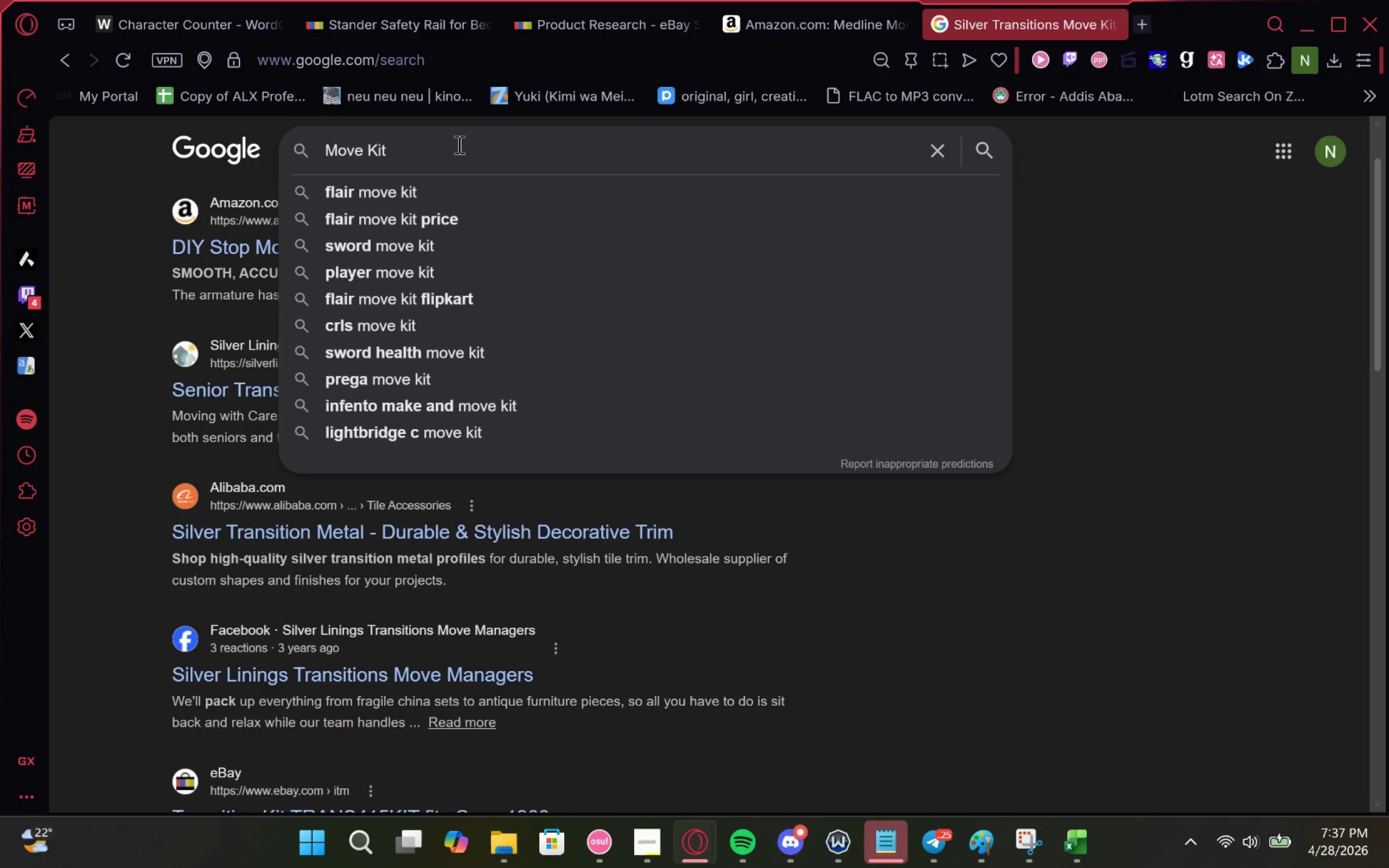 
left_click([459, 144])
 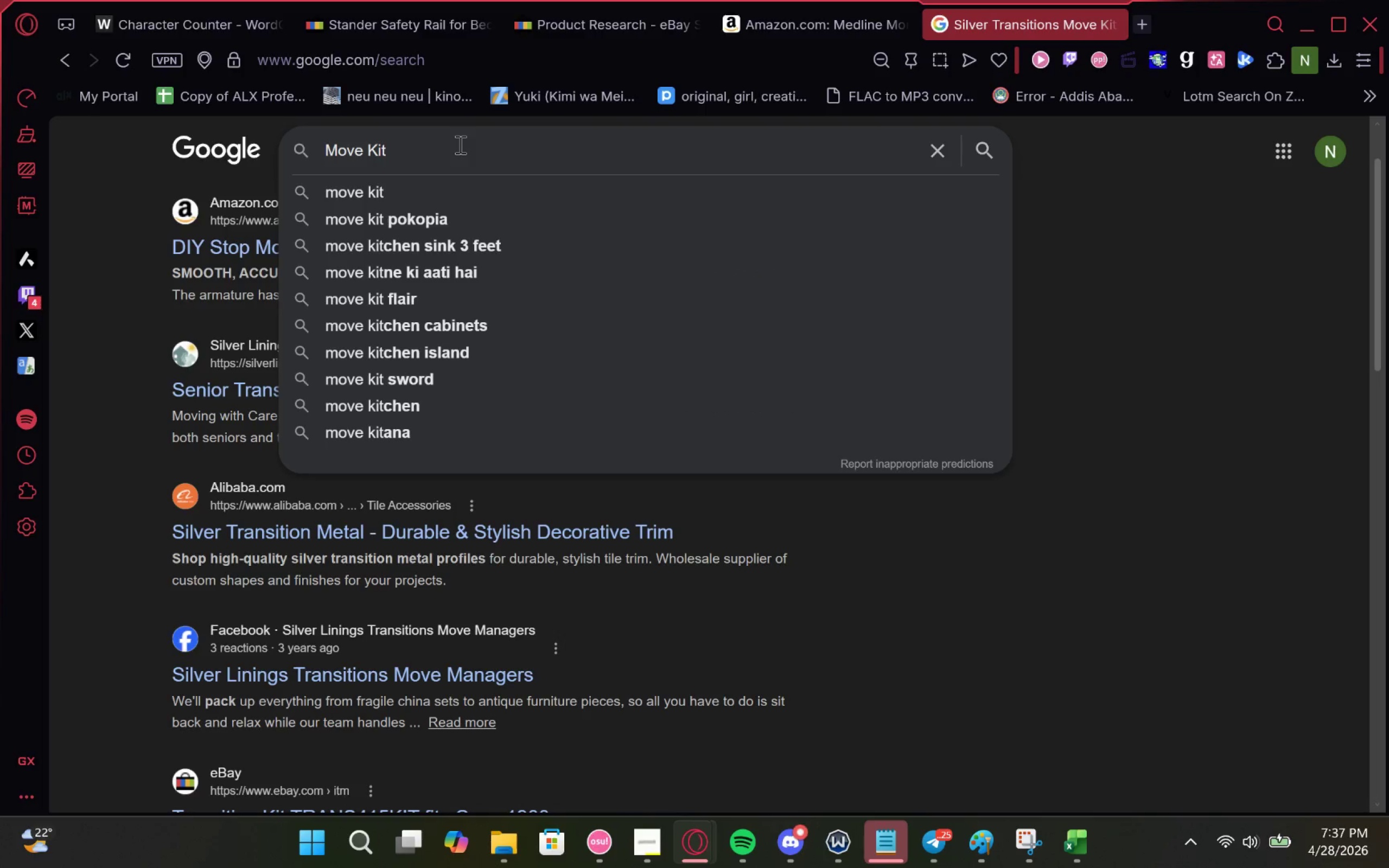 
type( elderly)
 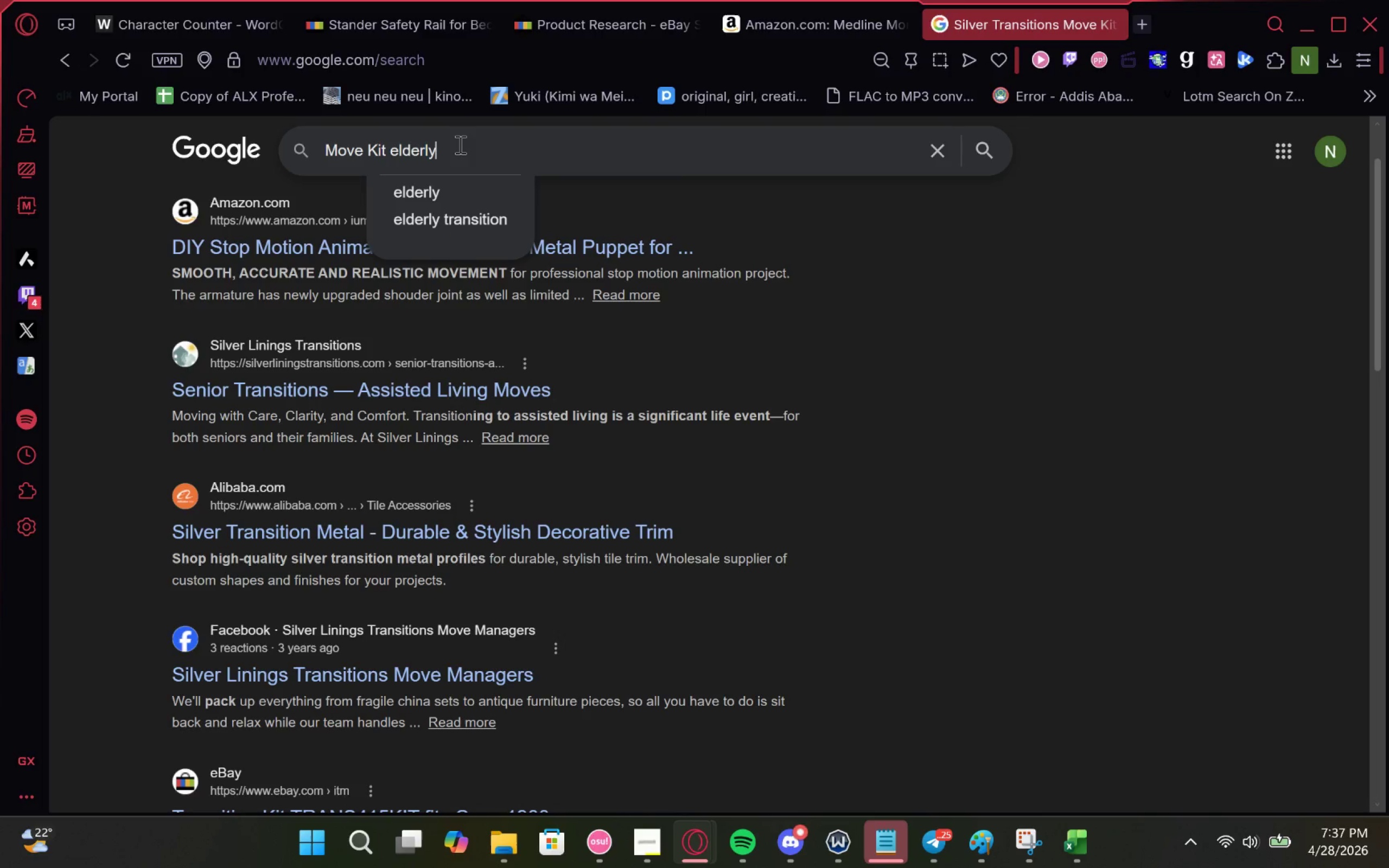 
key(Enter)
 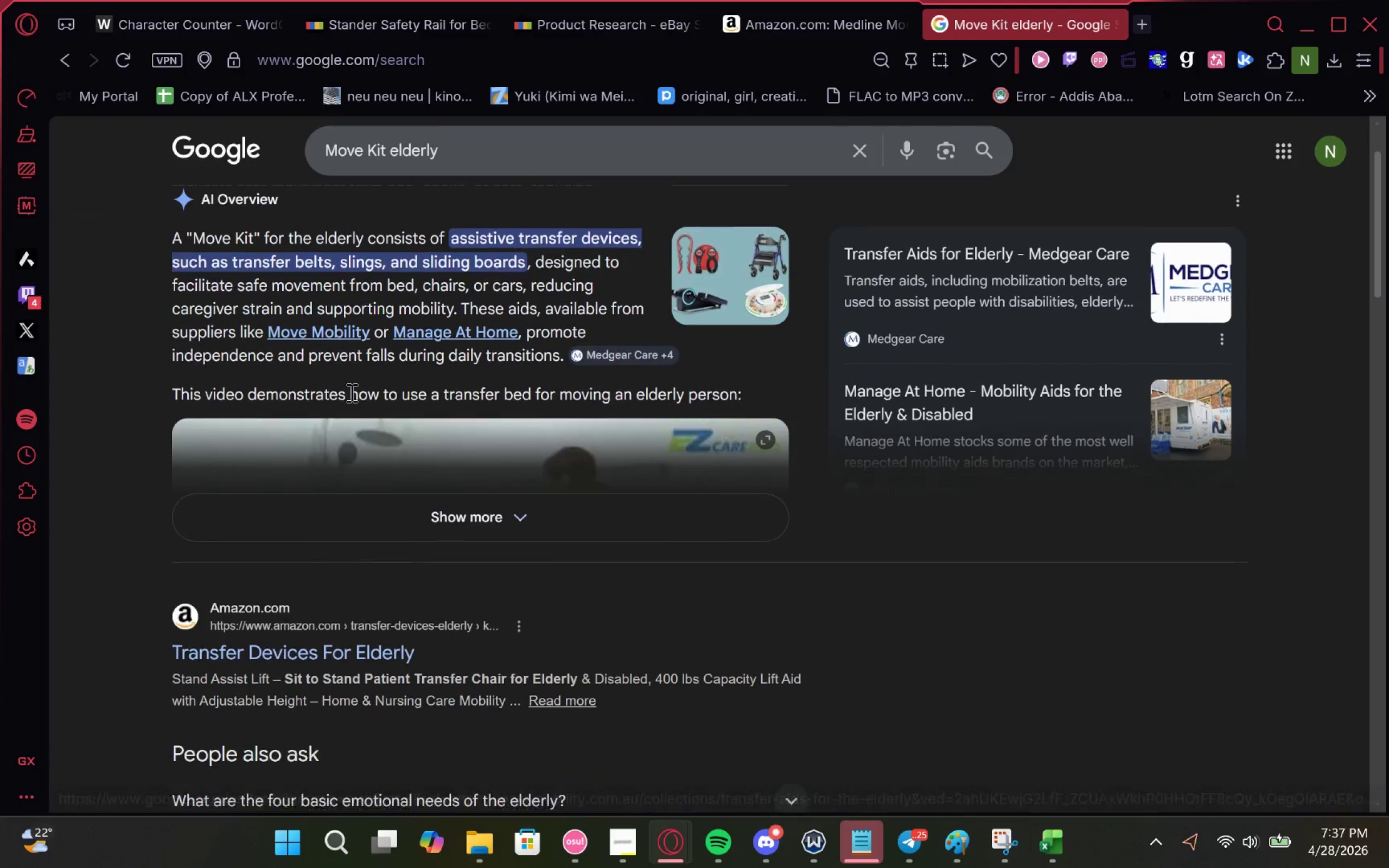 
wait(10.1)
 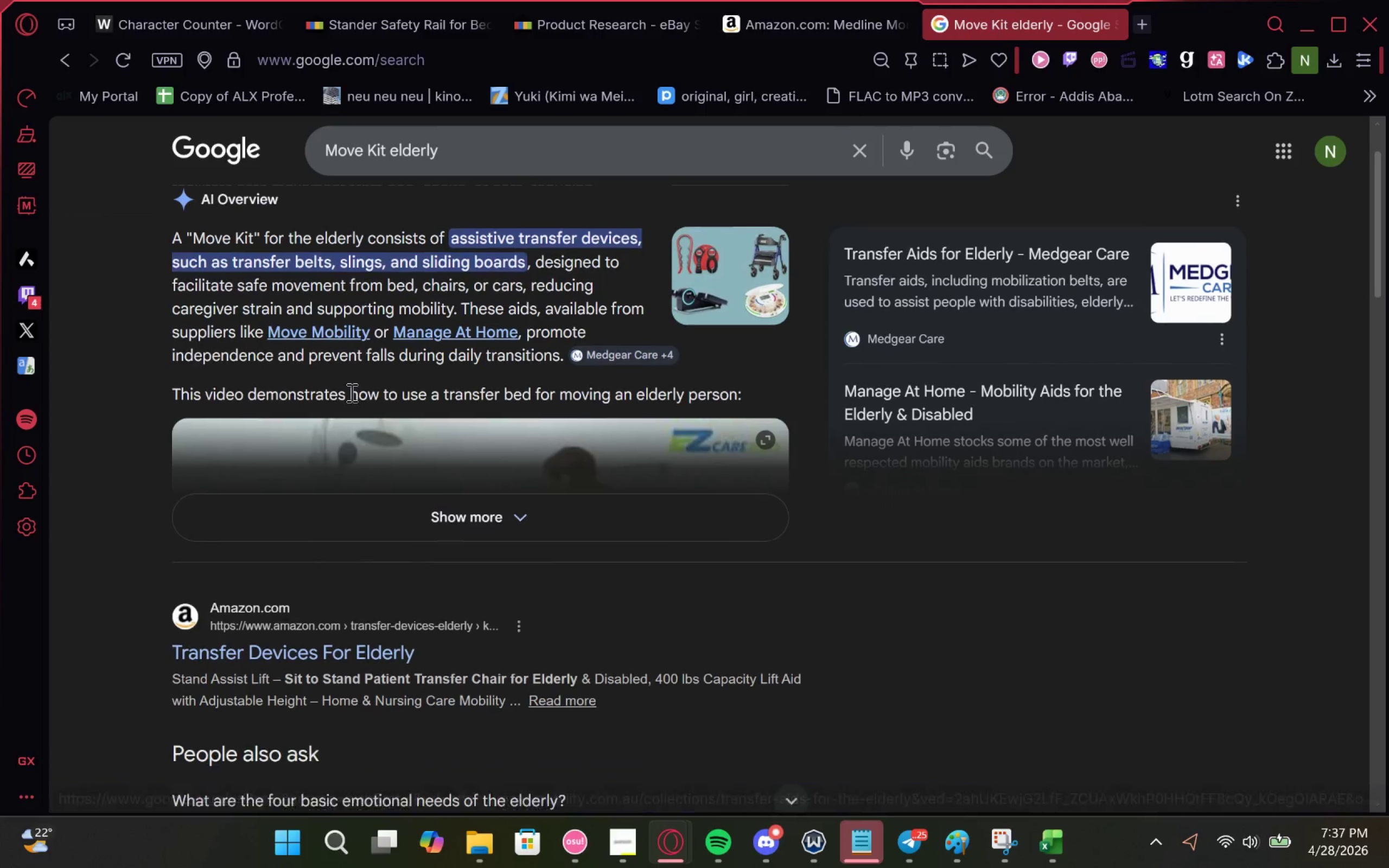 
mouse_move([673, 487])
 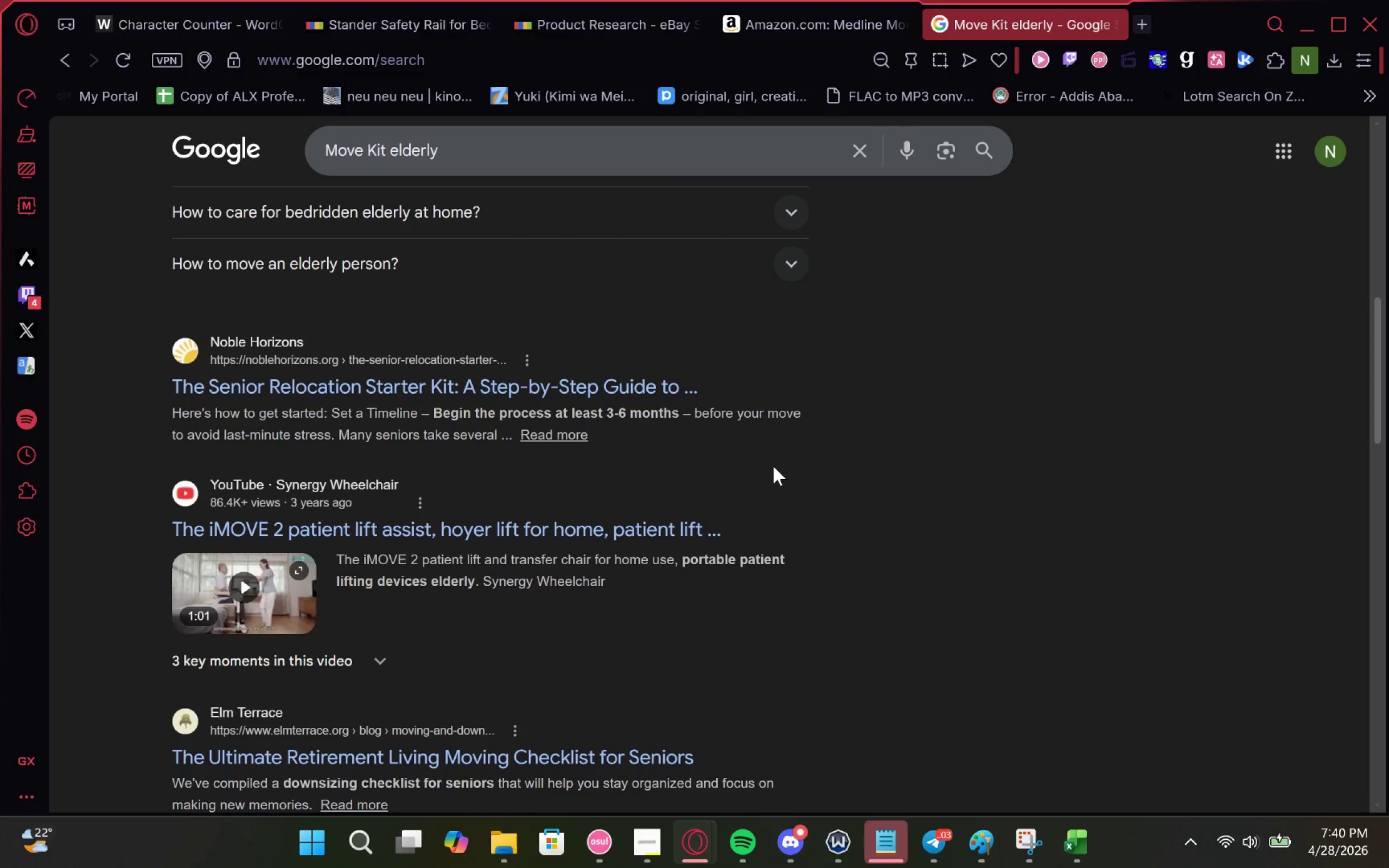 
wait(155.06)
 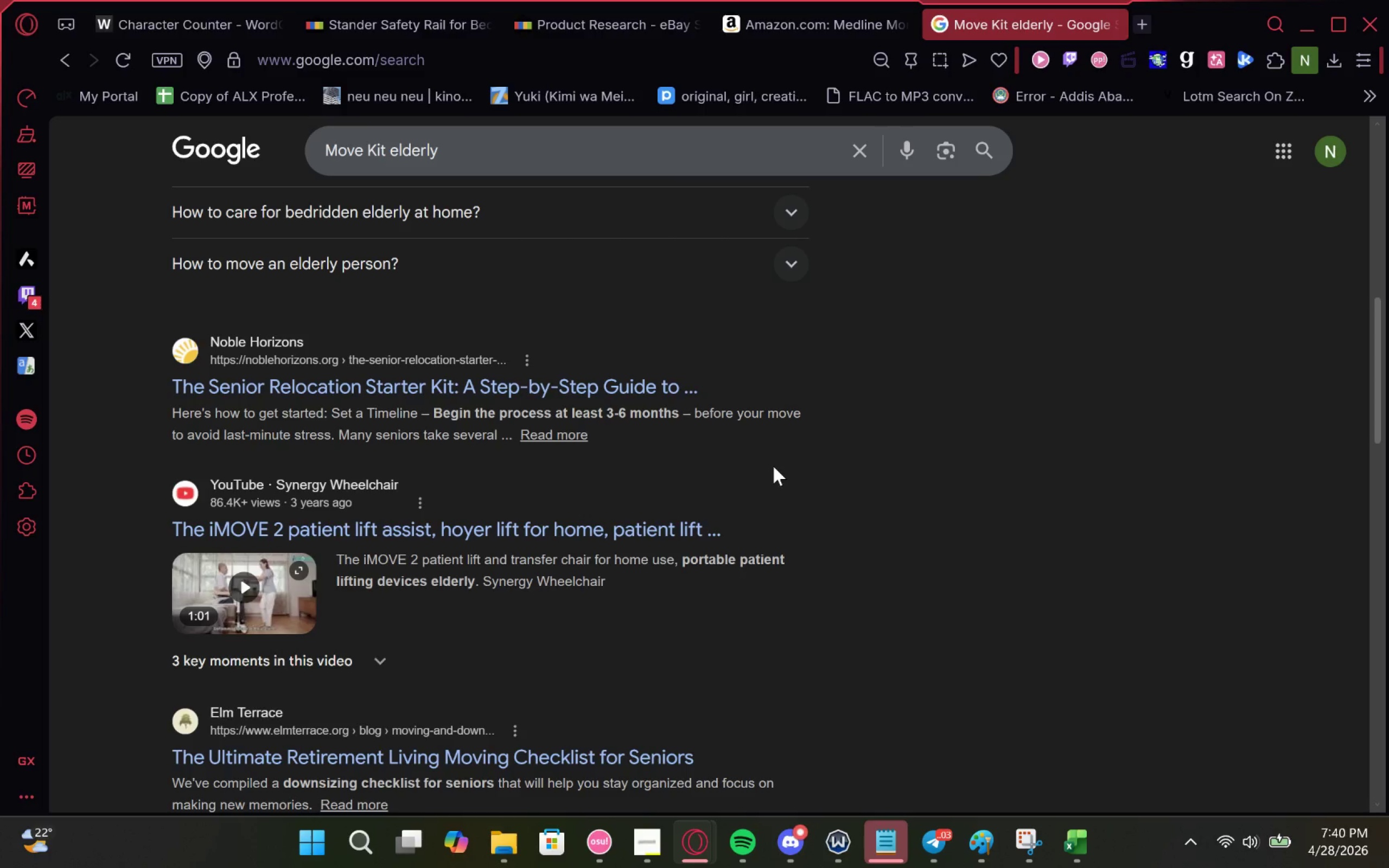 
left_click([1073, 831])
 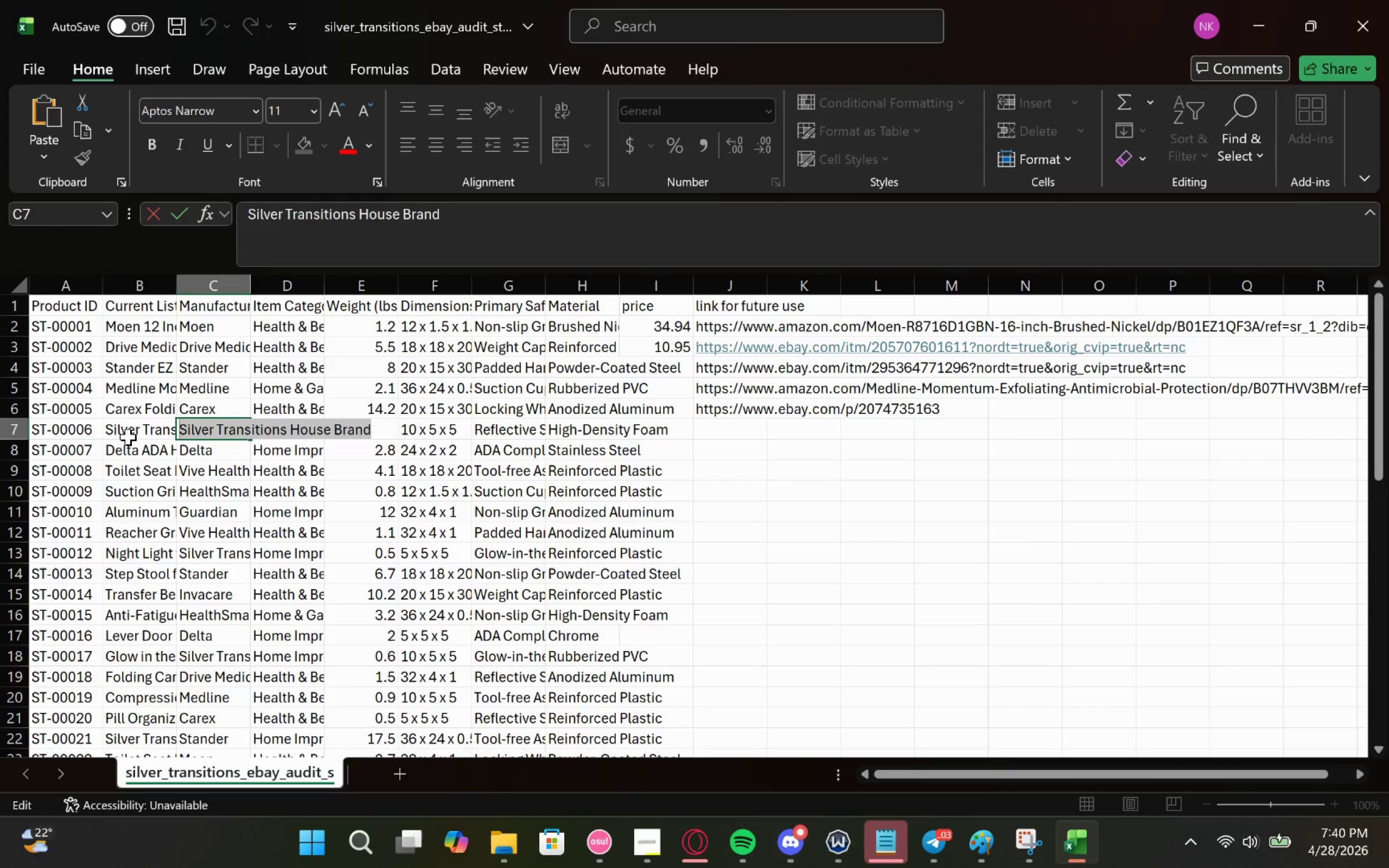 
wait(29.53)
 